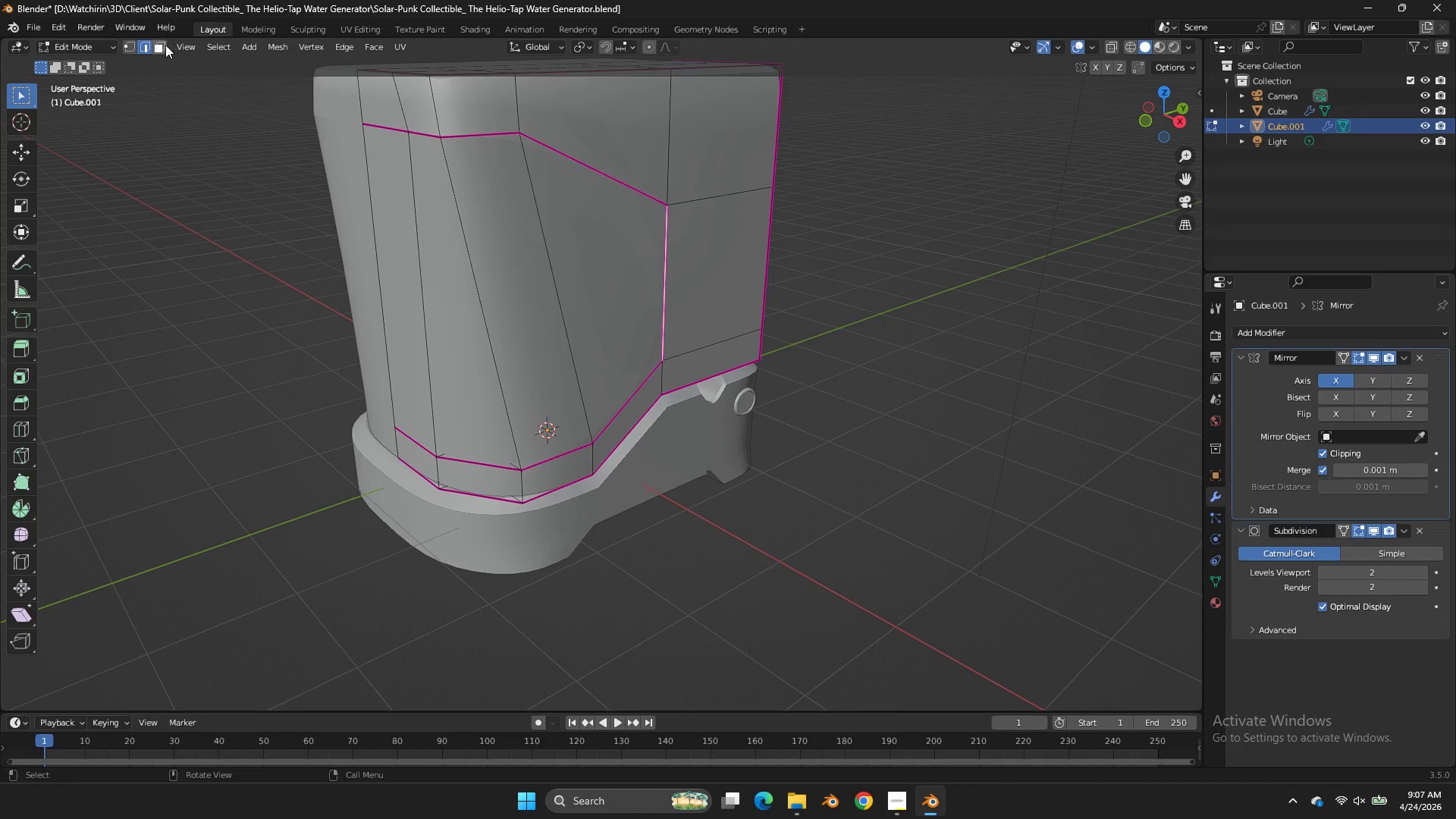 
left_click([165, 45])
 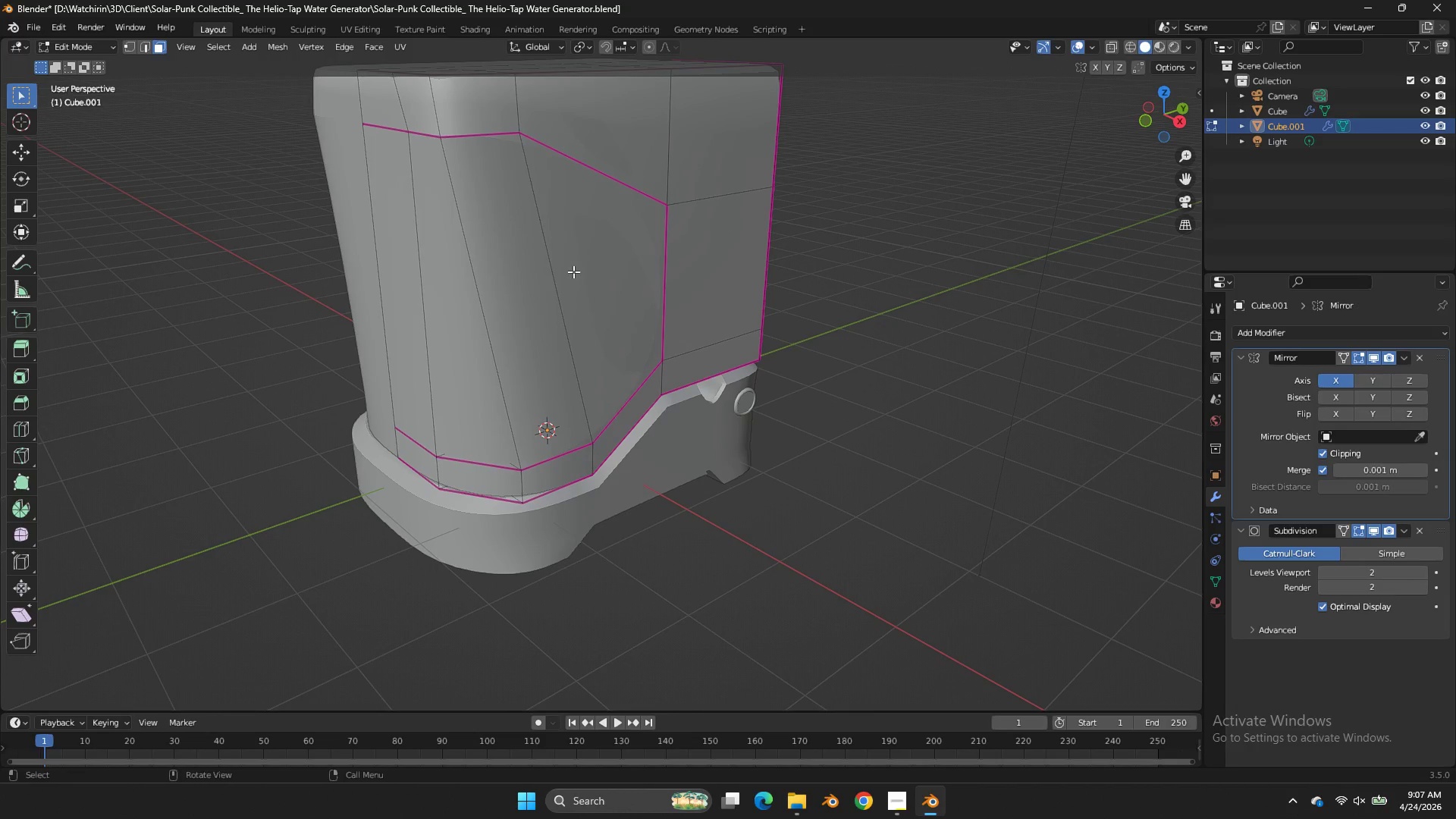 
left_click([573, 271])
 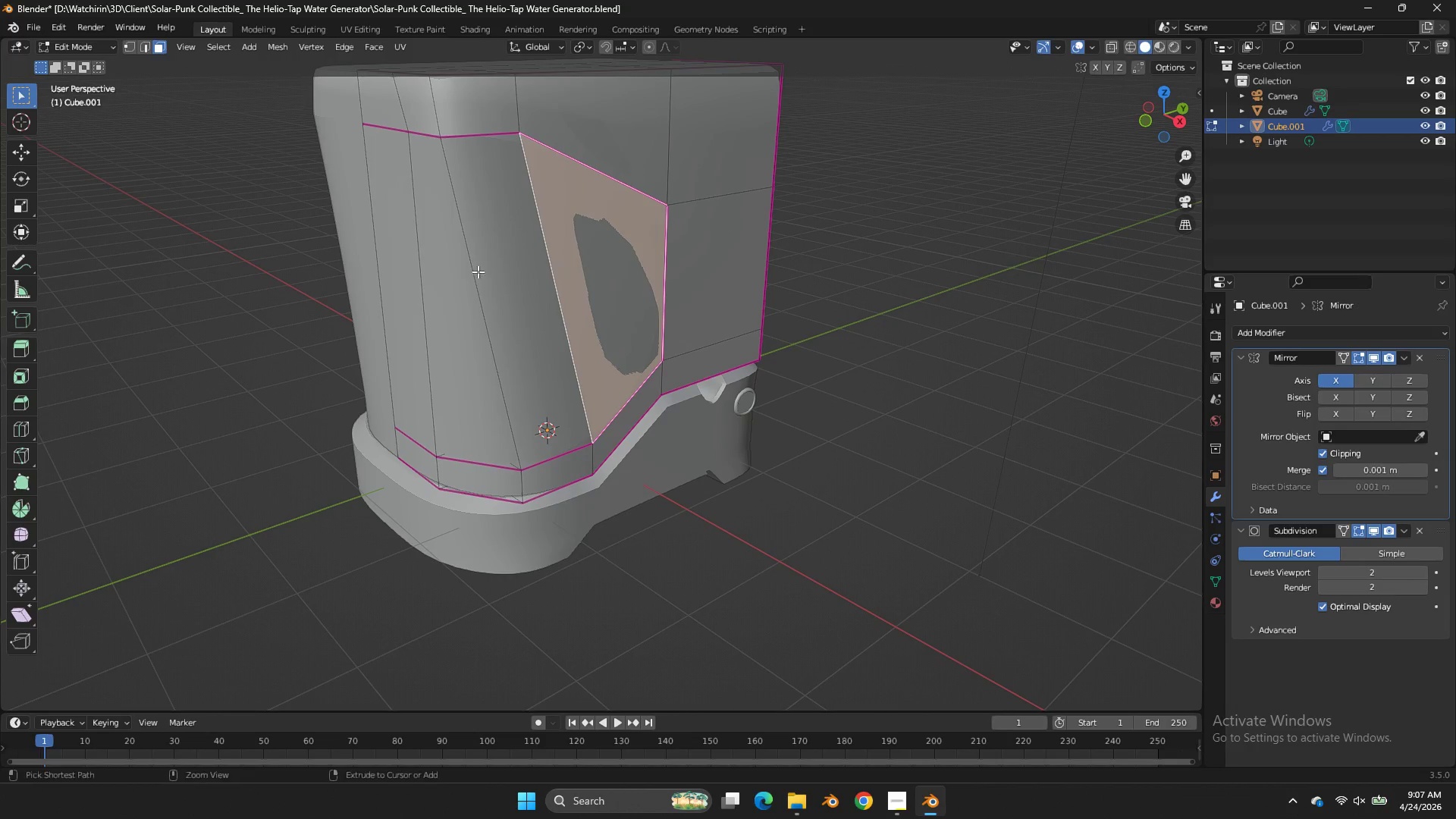 
hold_key(key=ControlLeft, duration=1.0)
left_click([378, 265])
 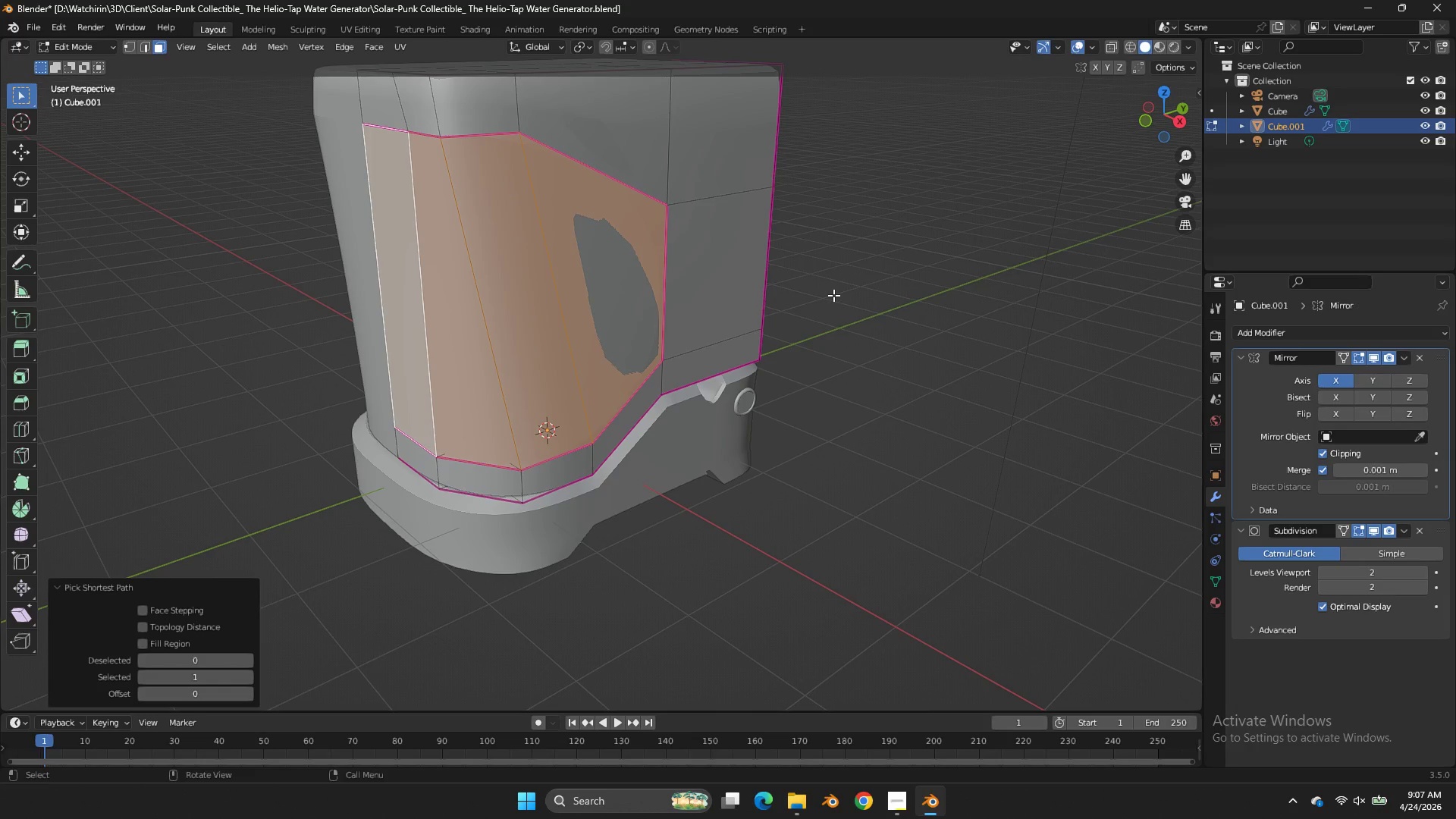 
left_click([137, 45])
 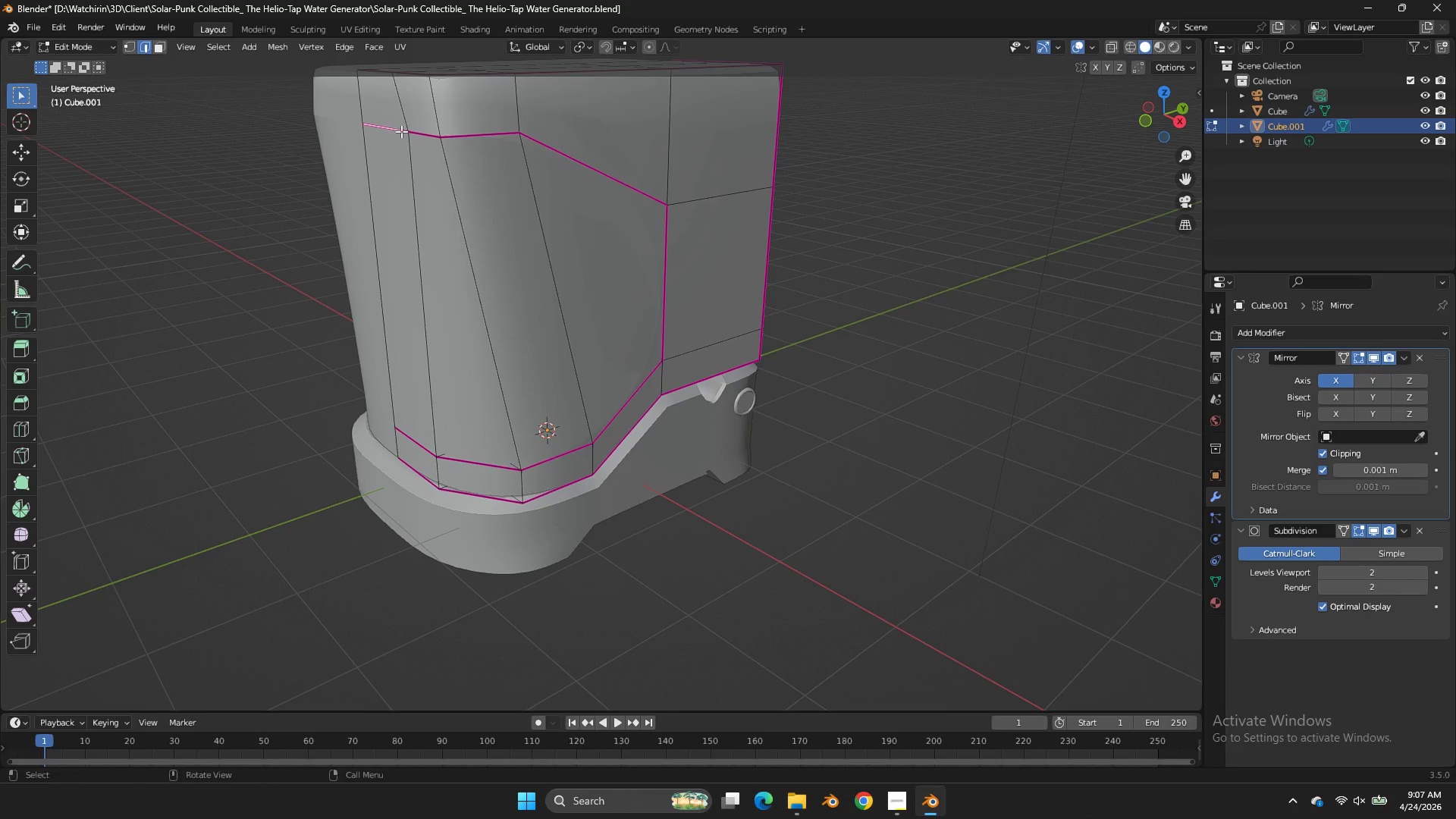 
hold_key(key=ControlLeft, duration=3.66)
left_click([598, 165])
 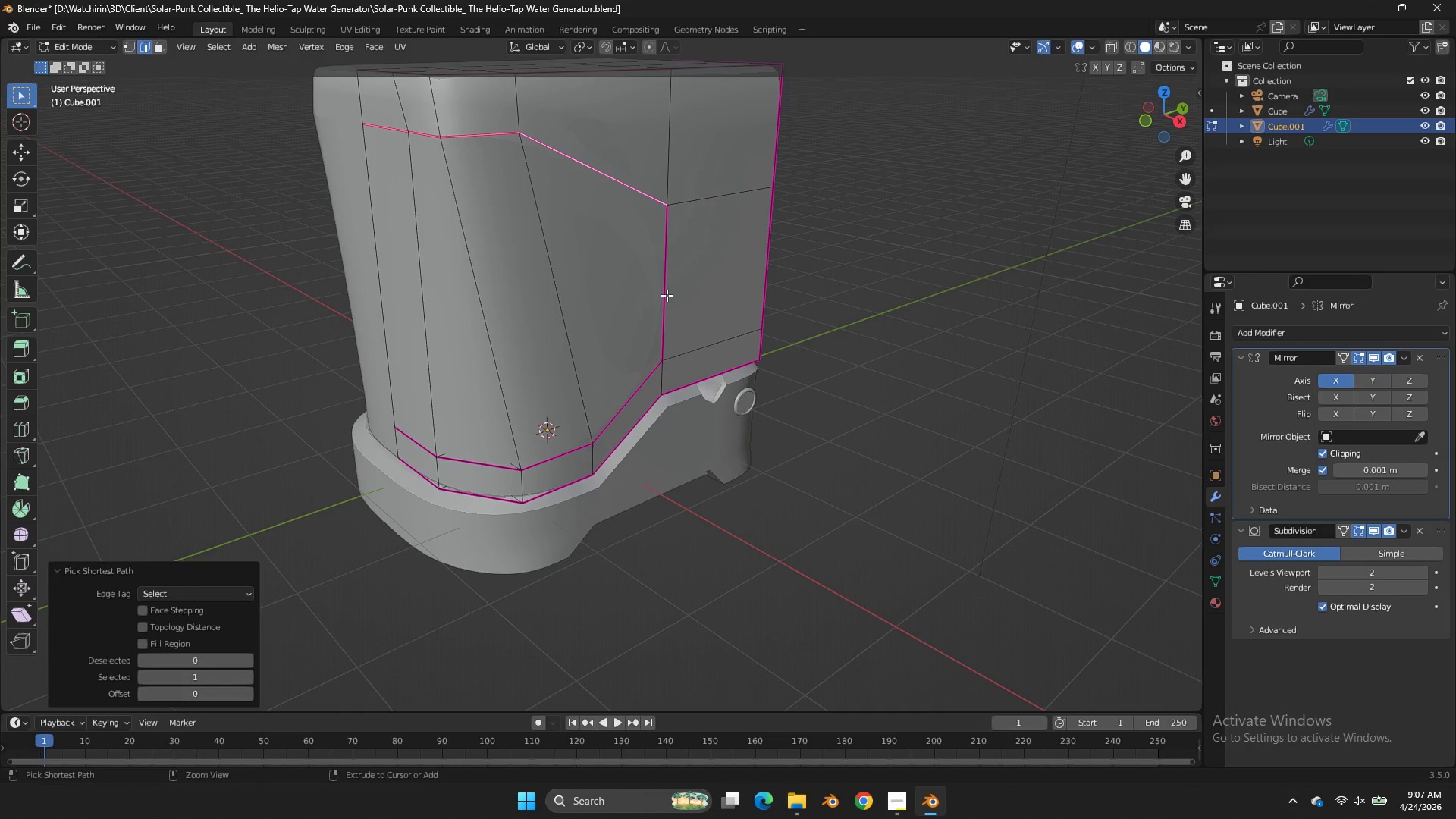 
left_click([667, 294])
 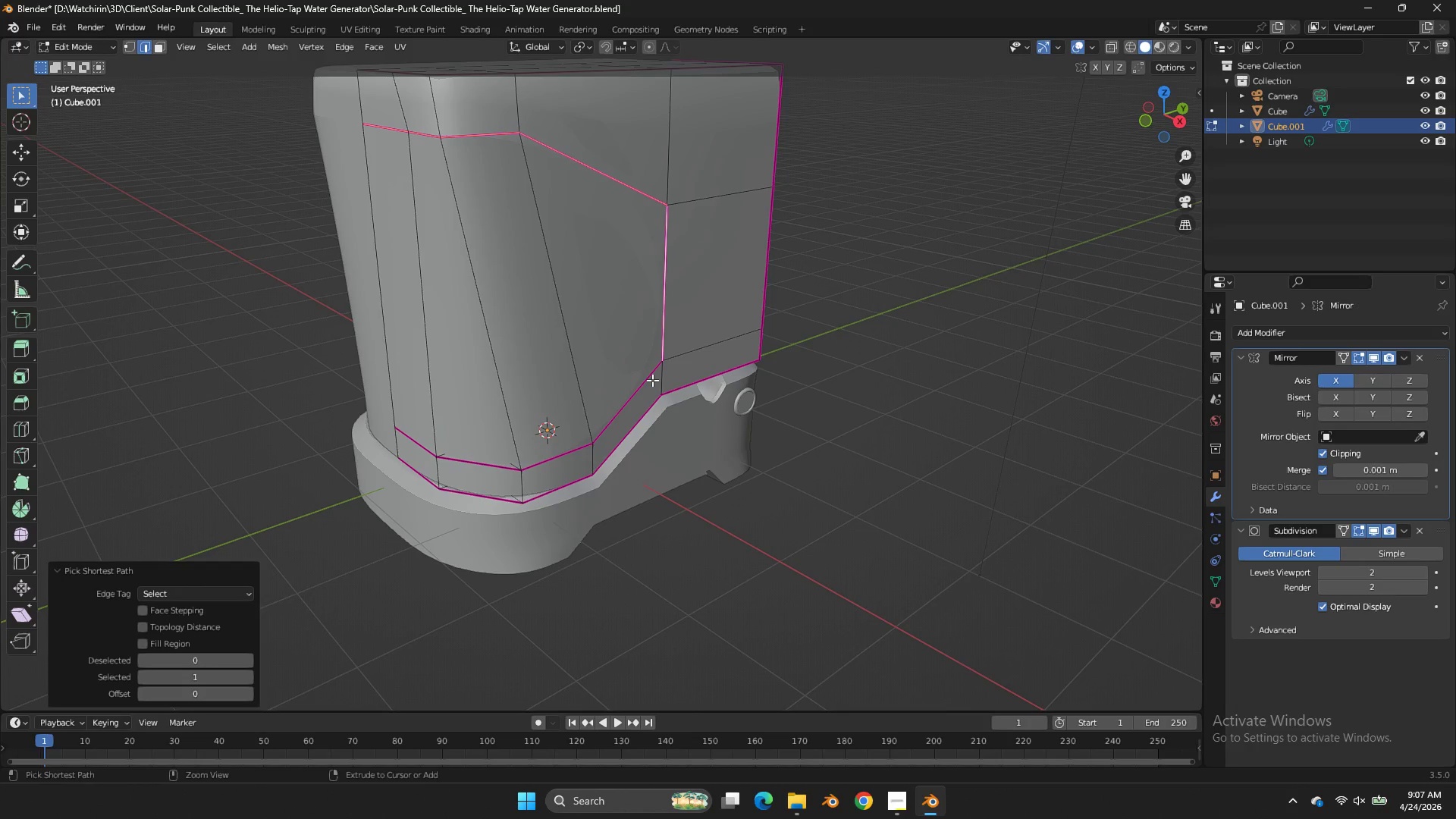 
left_click([652, 380])
 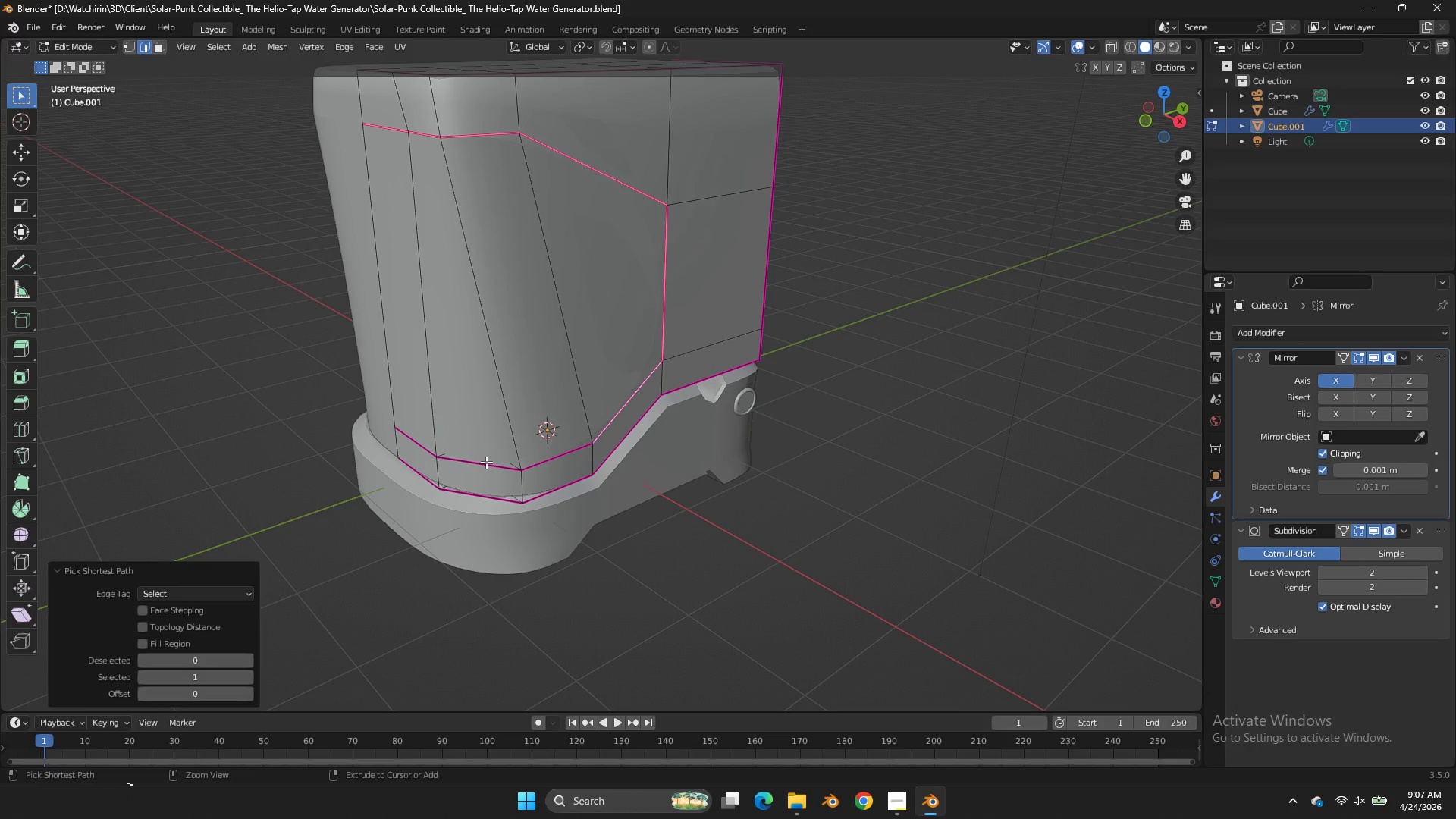 
left_click([488, 463])
 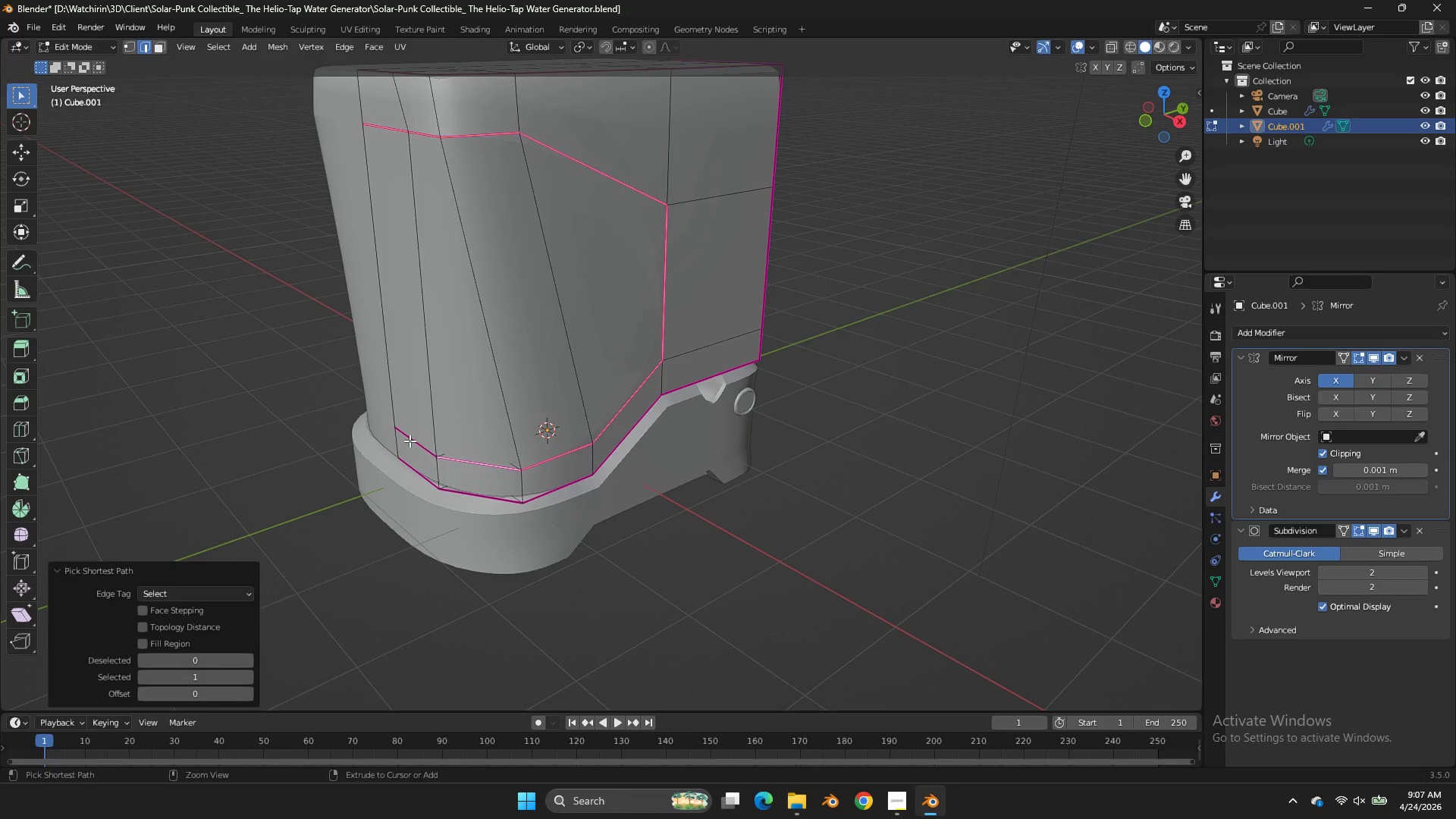 
left_click([410, 441])
 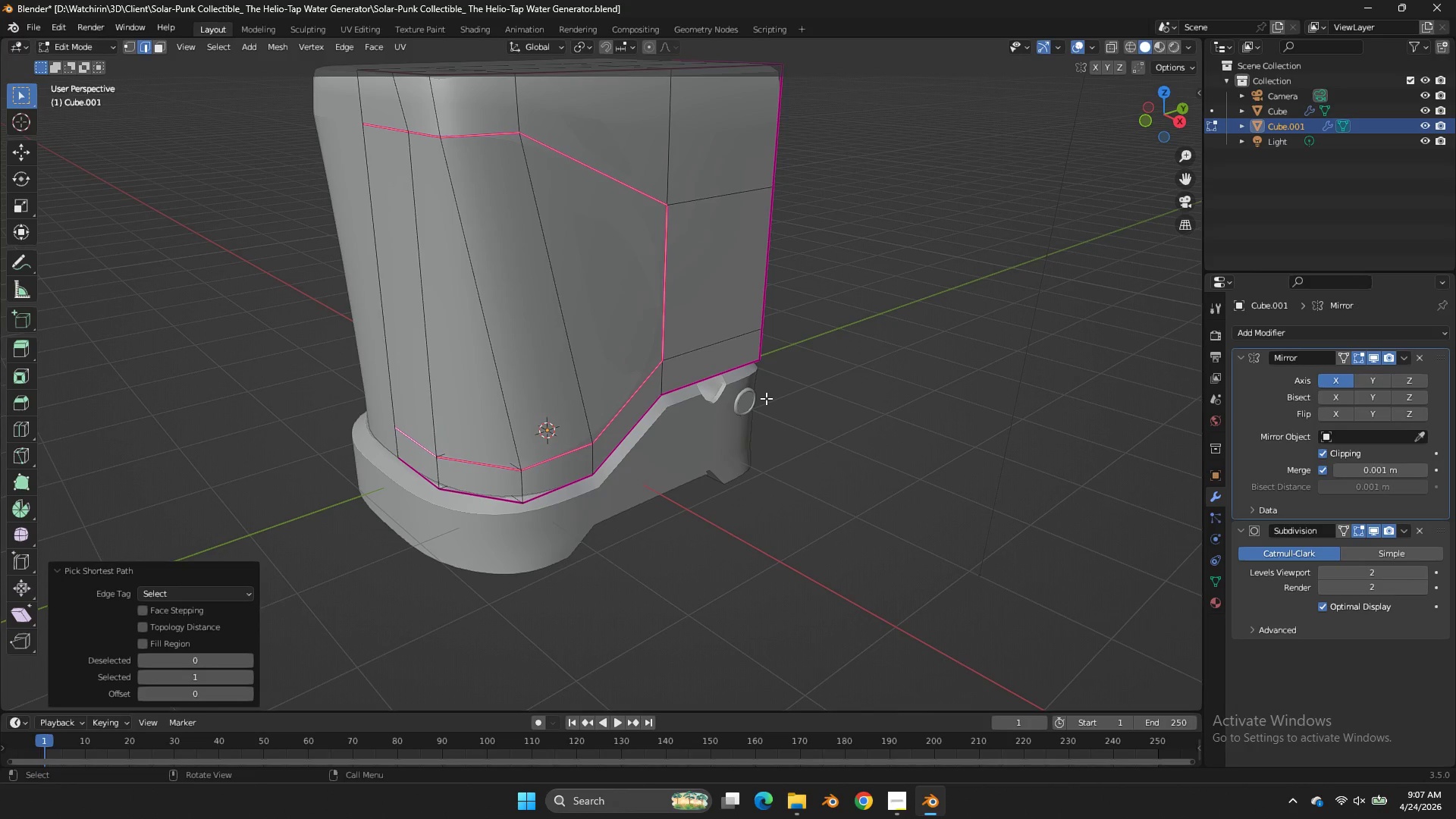 
type(vs)
 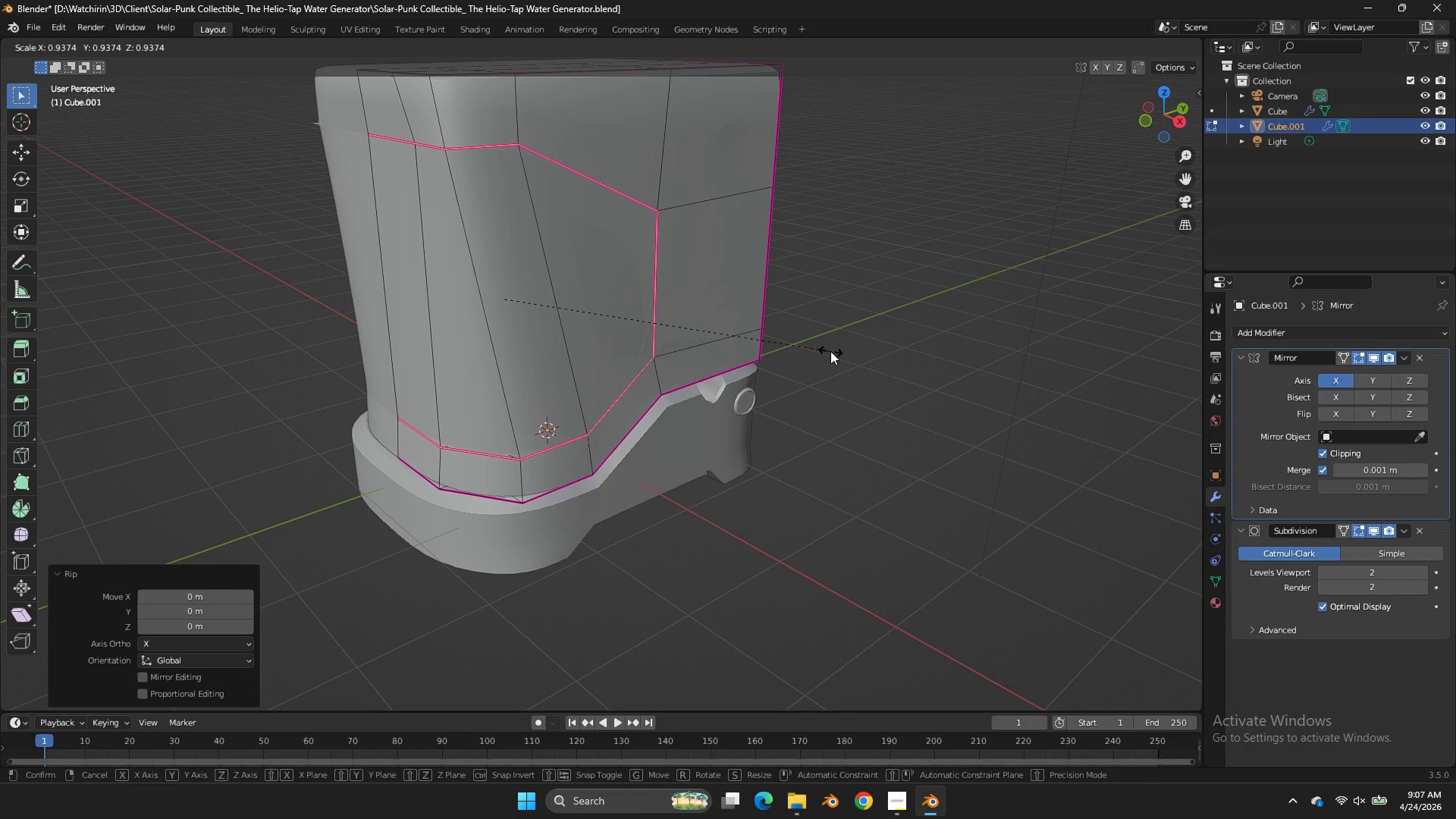 
right_click([830, 351])
 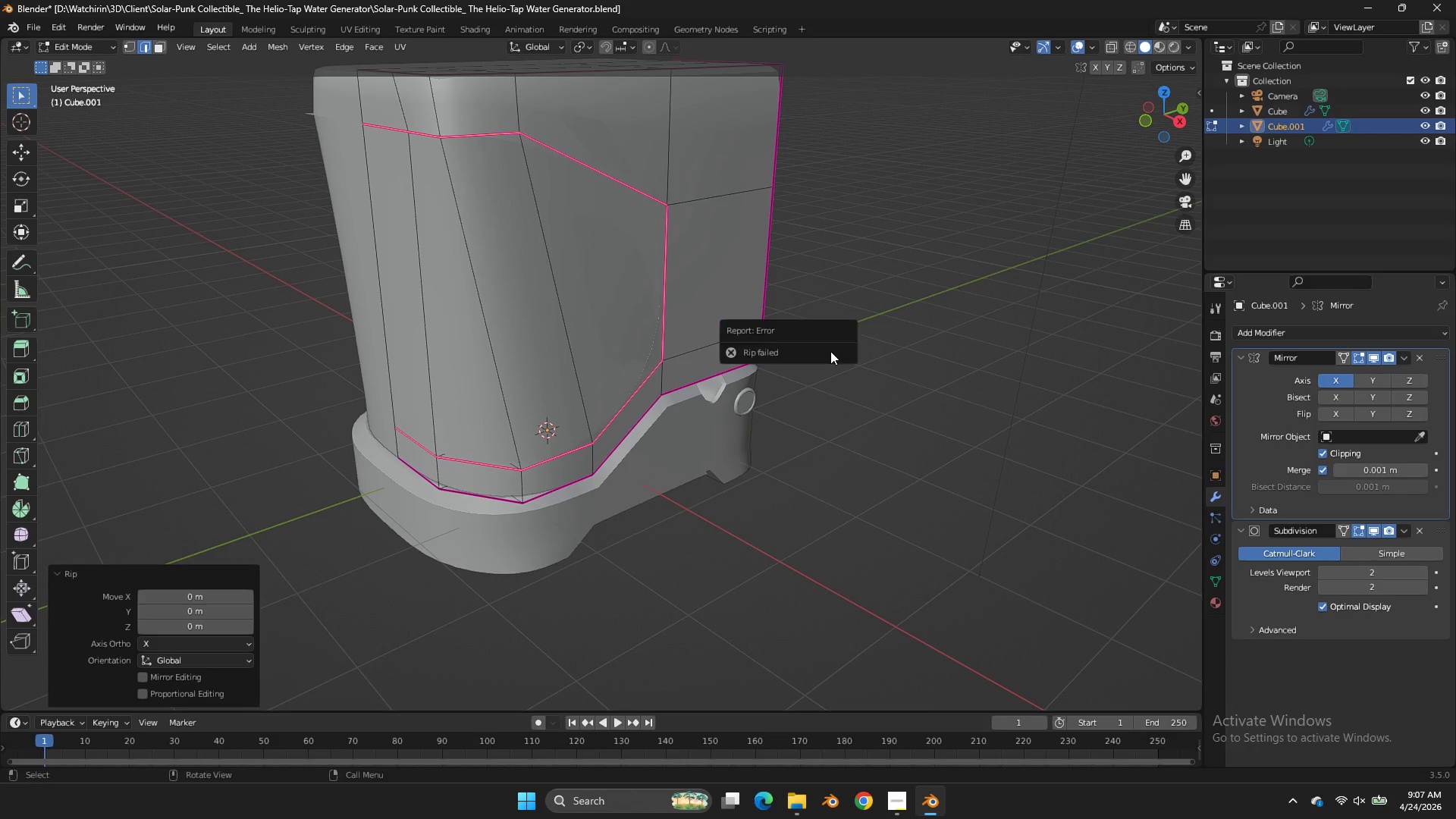 
key(V)
 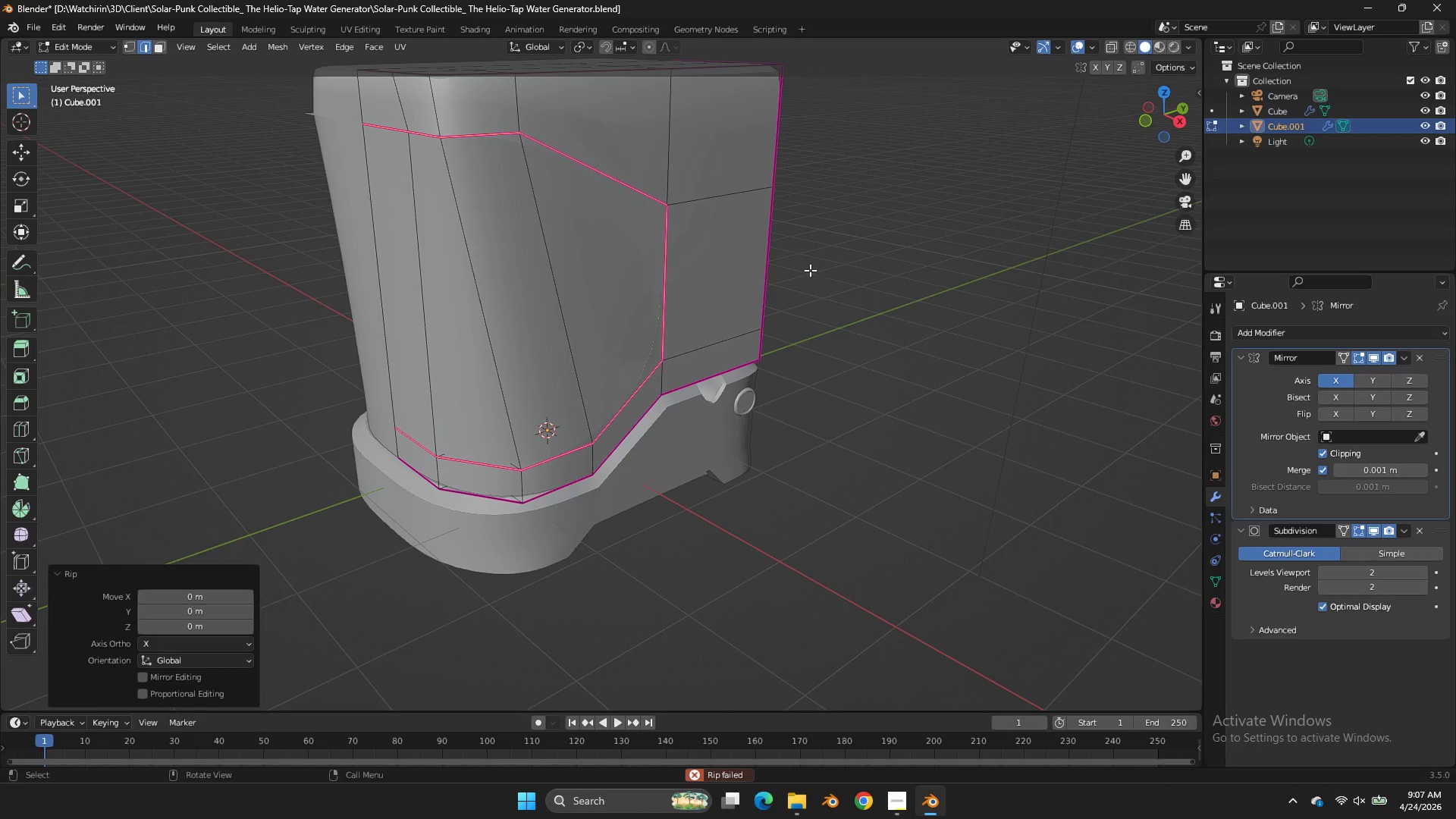 
key(V)
 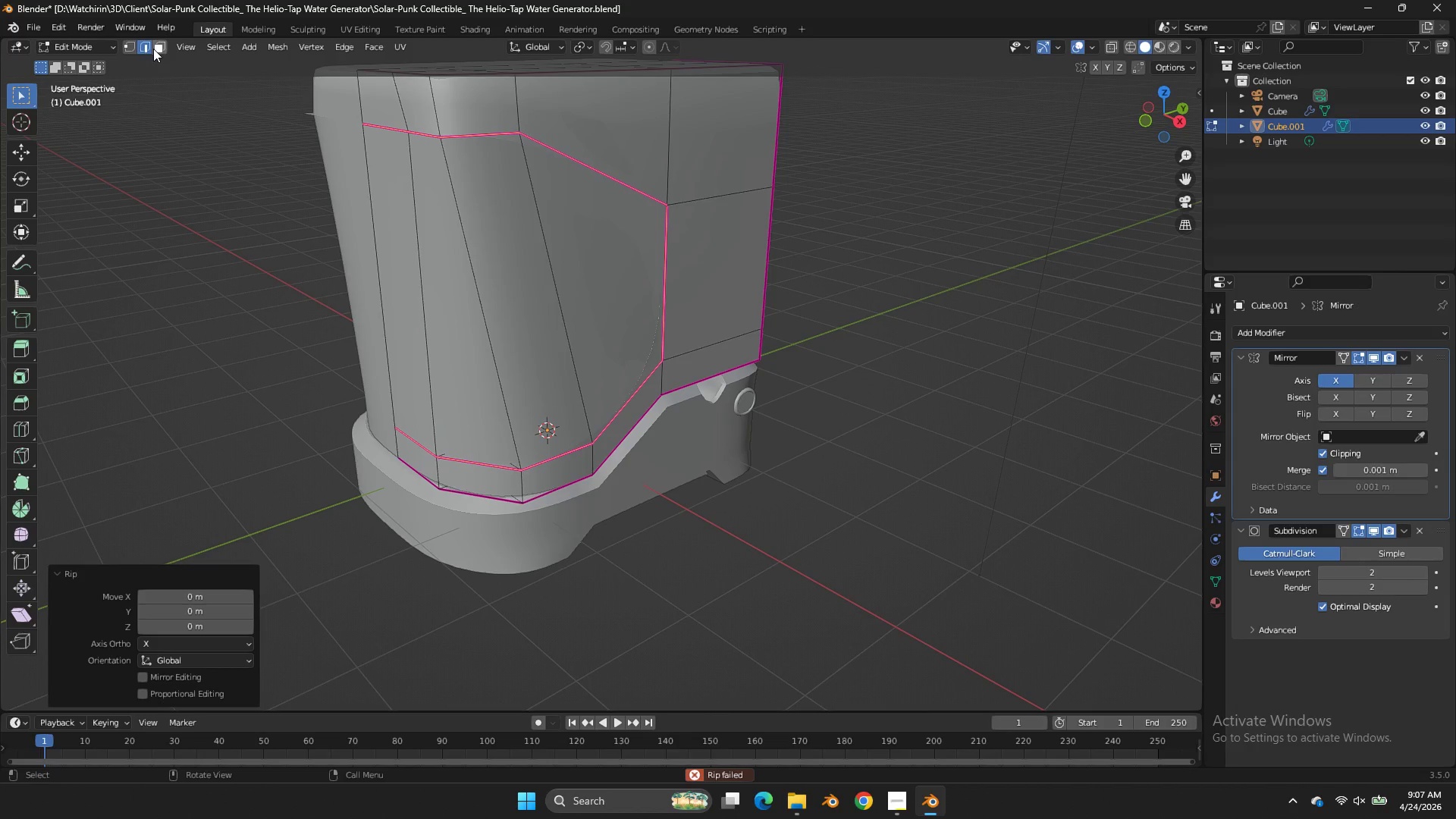 
left_click([127, 49])
 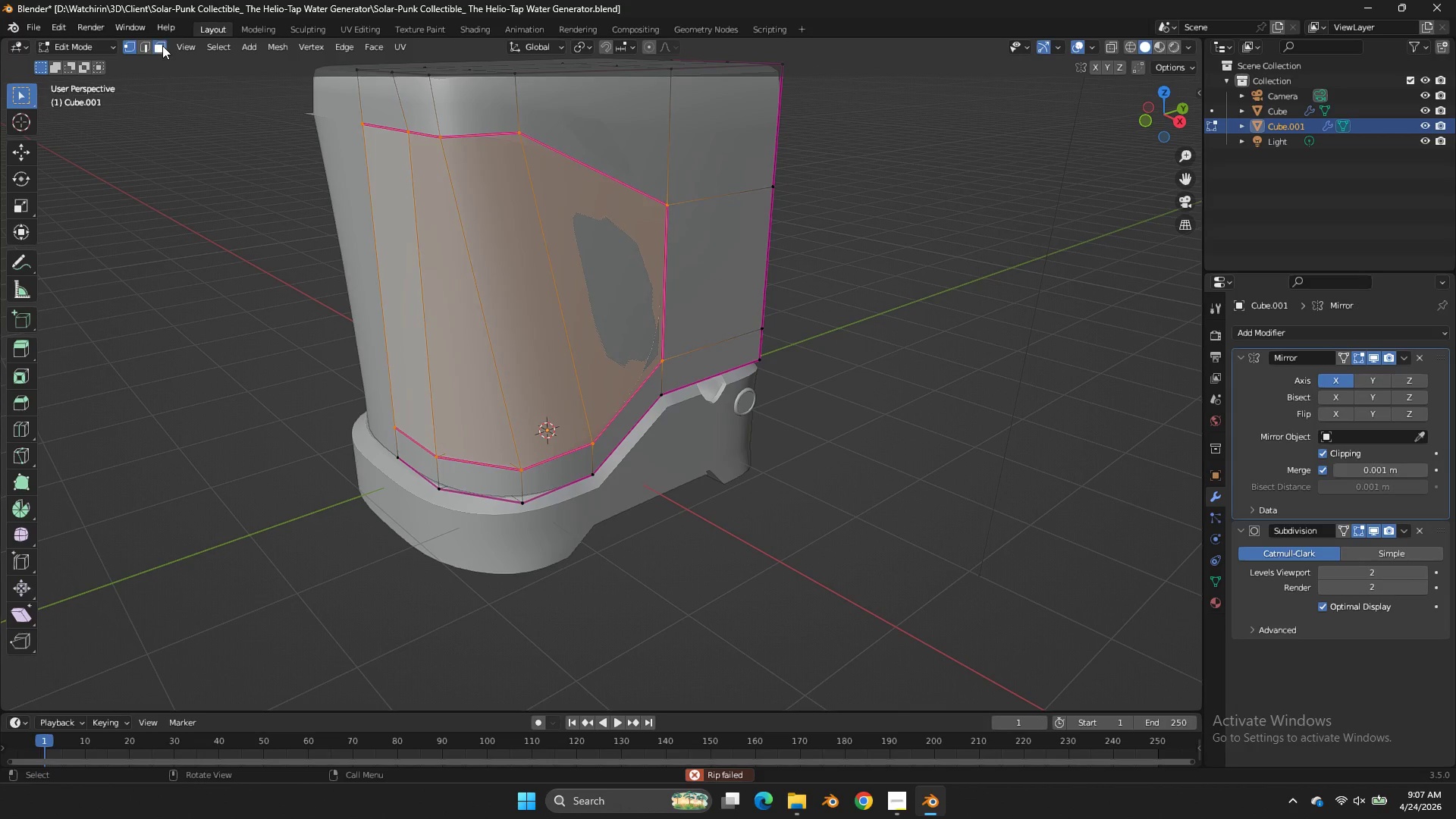 
double_click([449, 261])
 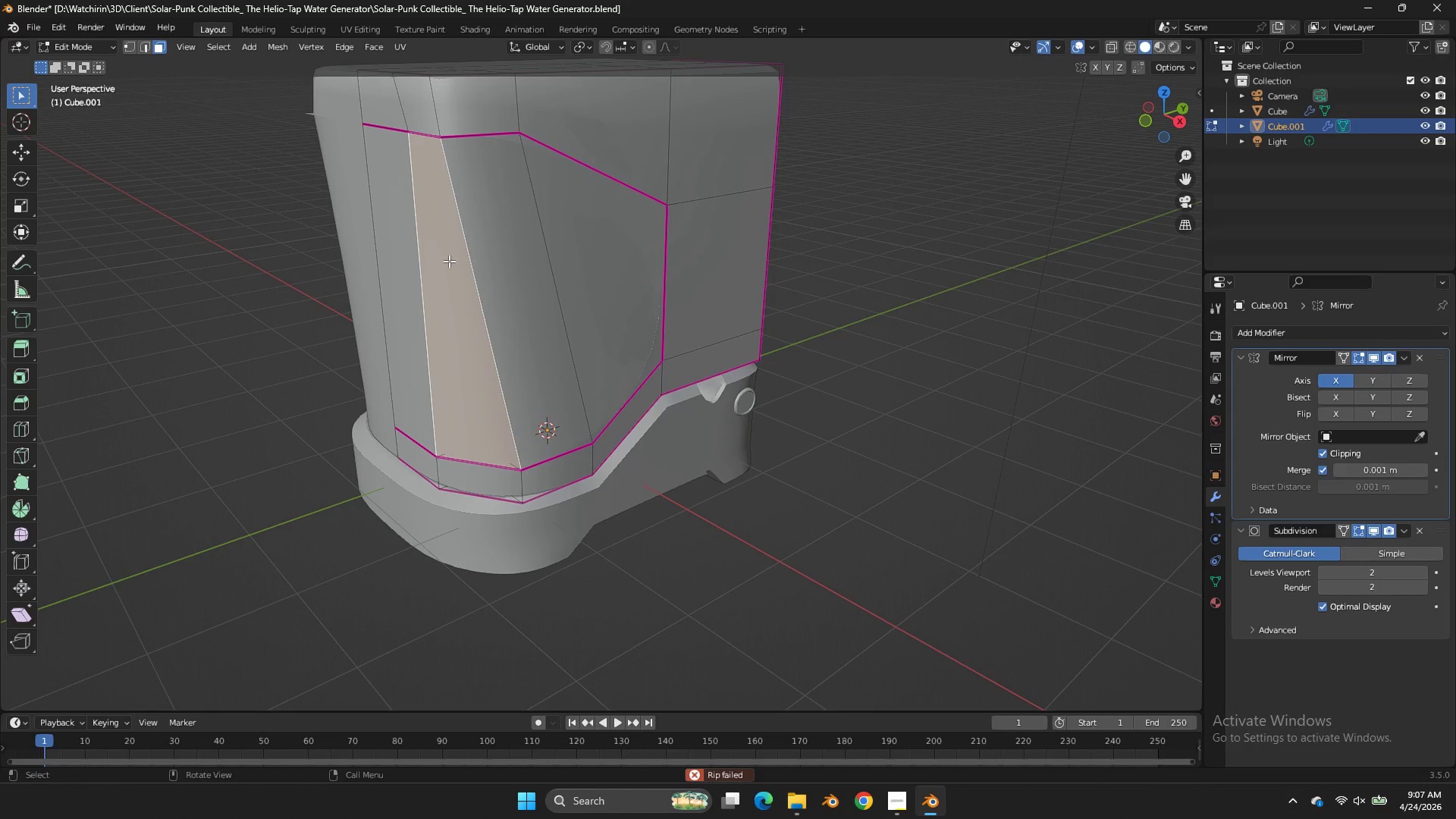 
key(L)
 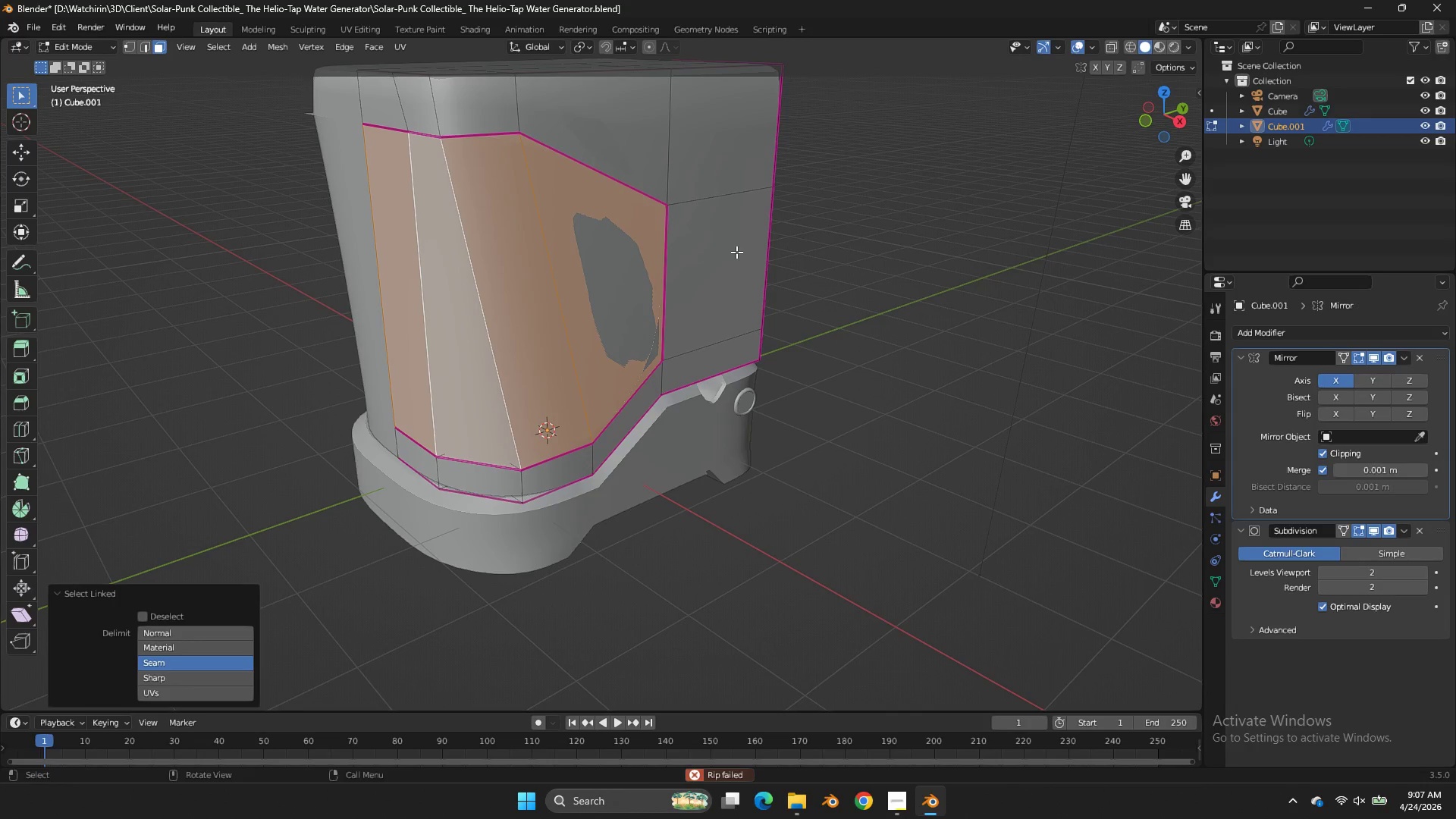 
key(S)
 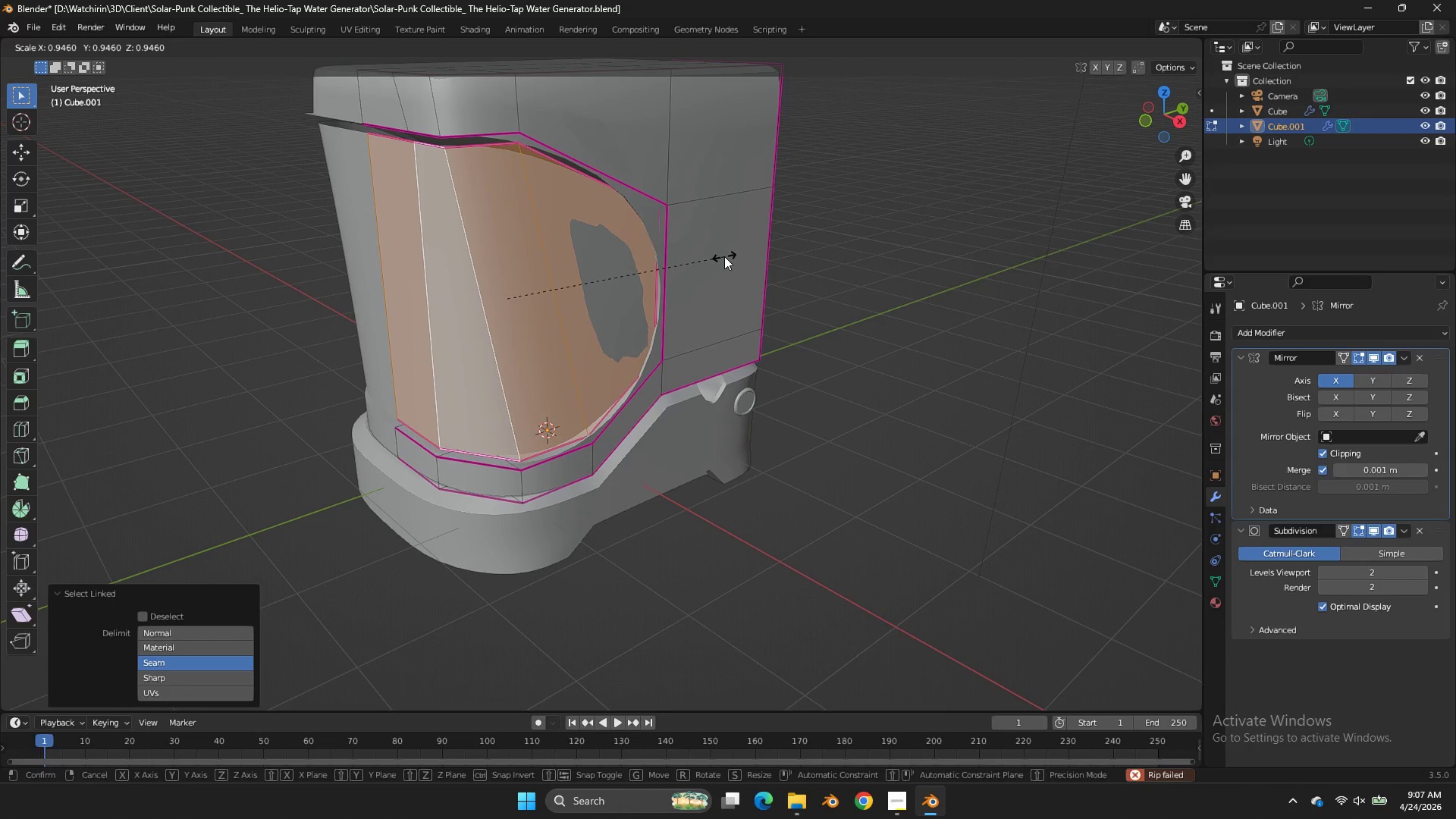 
left_click([724, 256])
 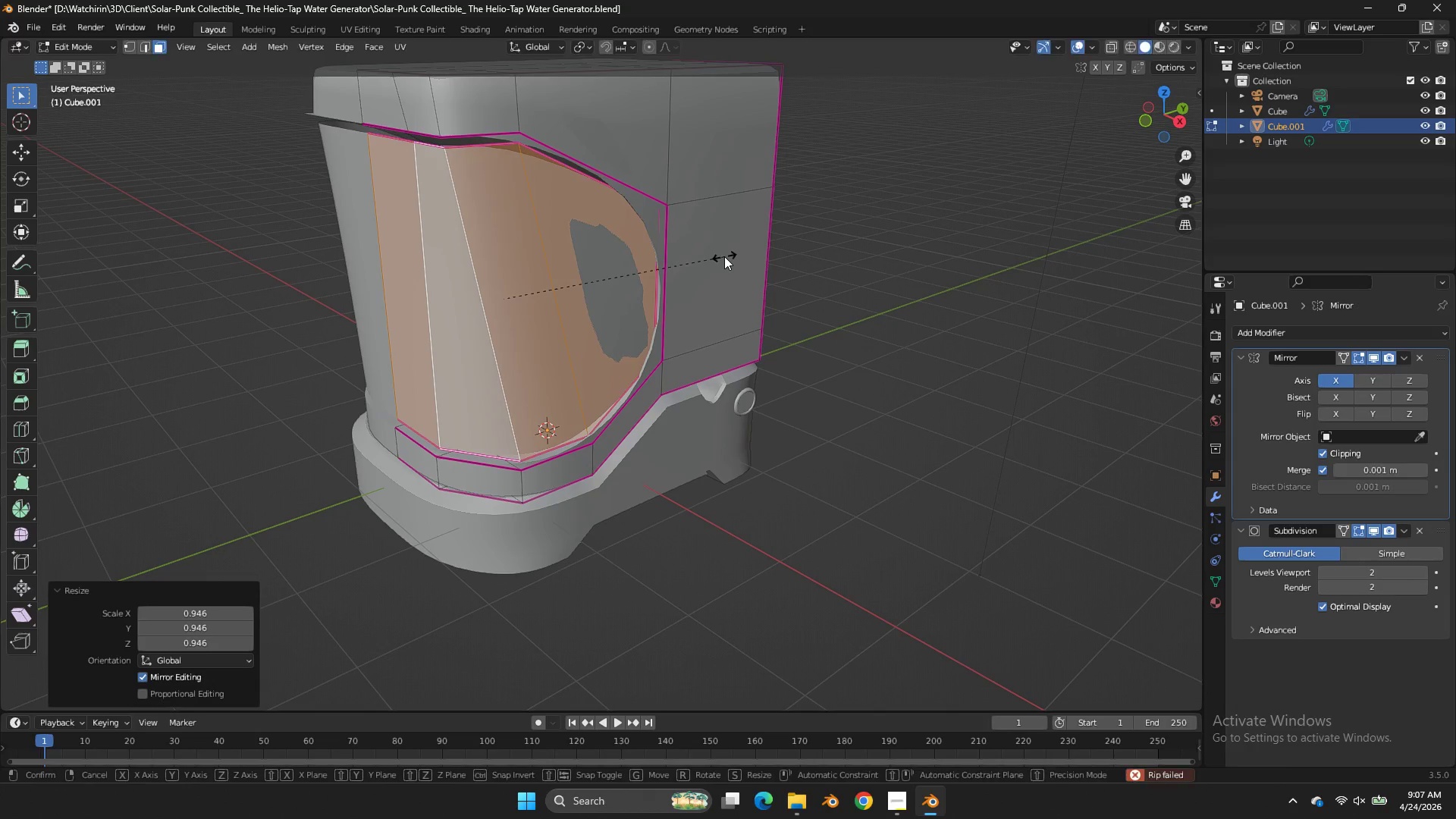 
type(sz)
 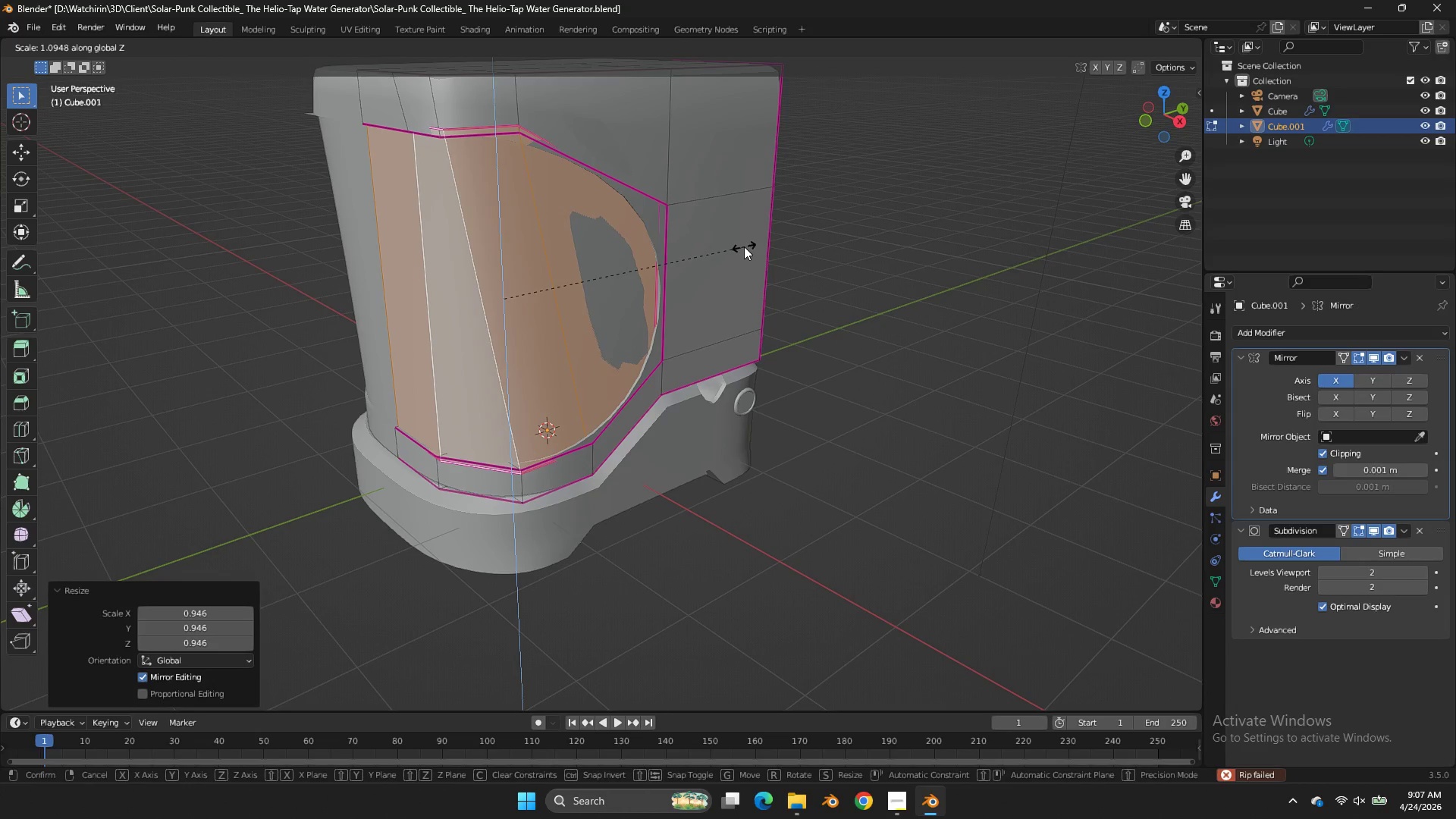 
left_click([744, 246])
 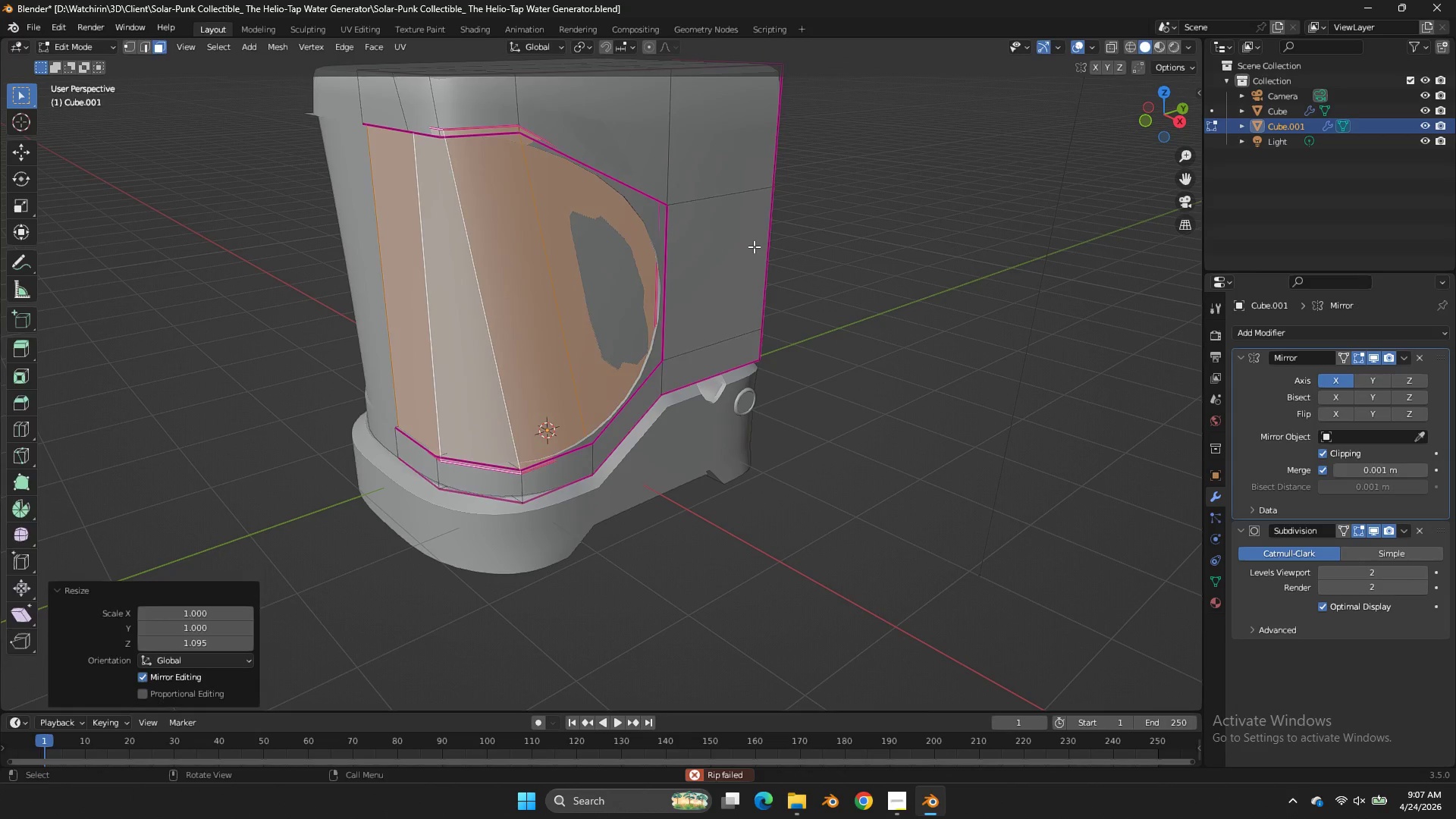 
key(Tab)
 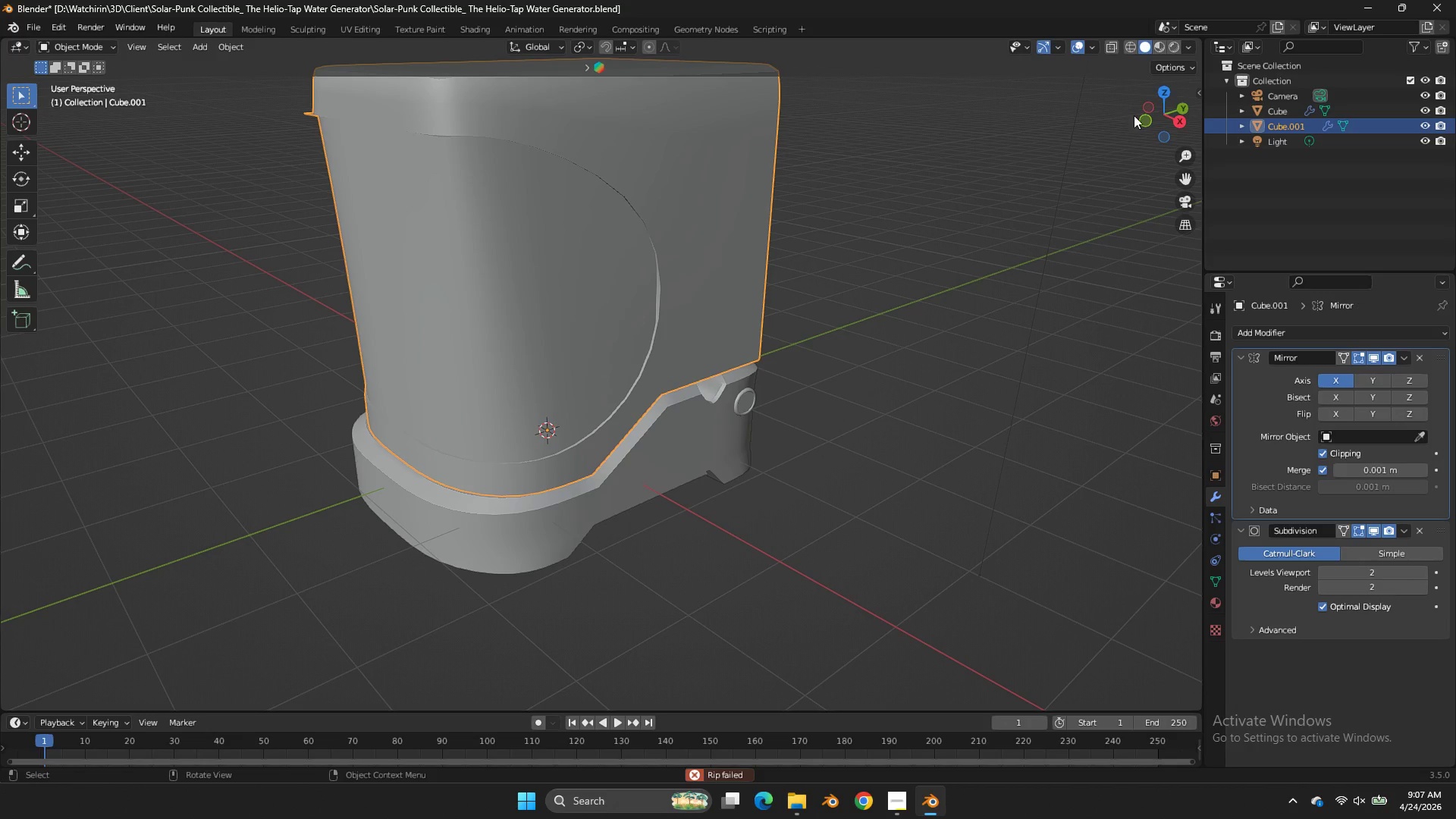 
left_click_drag(start_coordinate=[1146, 117], to_coordinate=[1140, 171])
 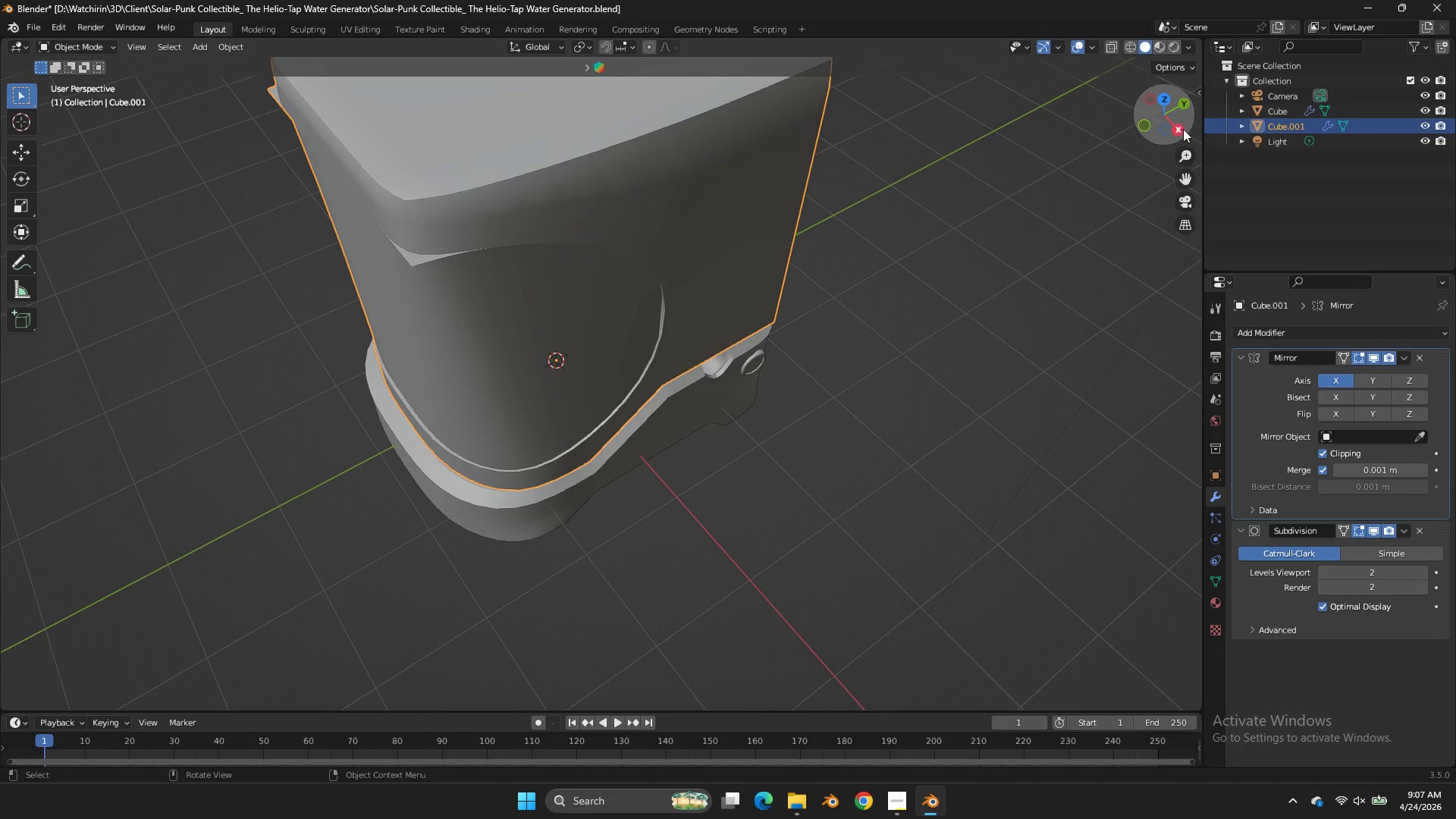 
left_click([1183, 129])
 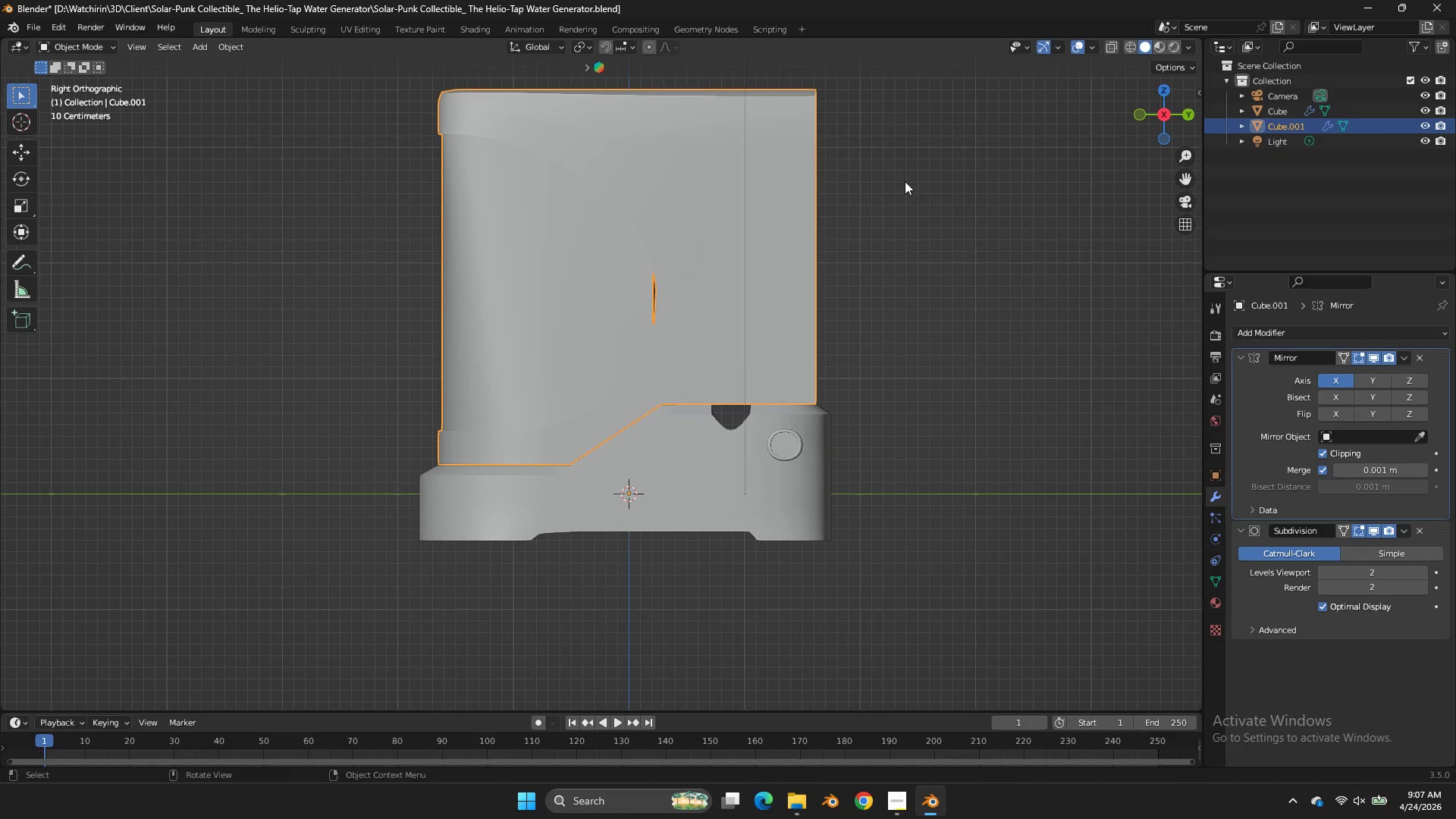 
key(Tab)
 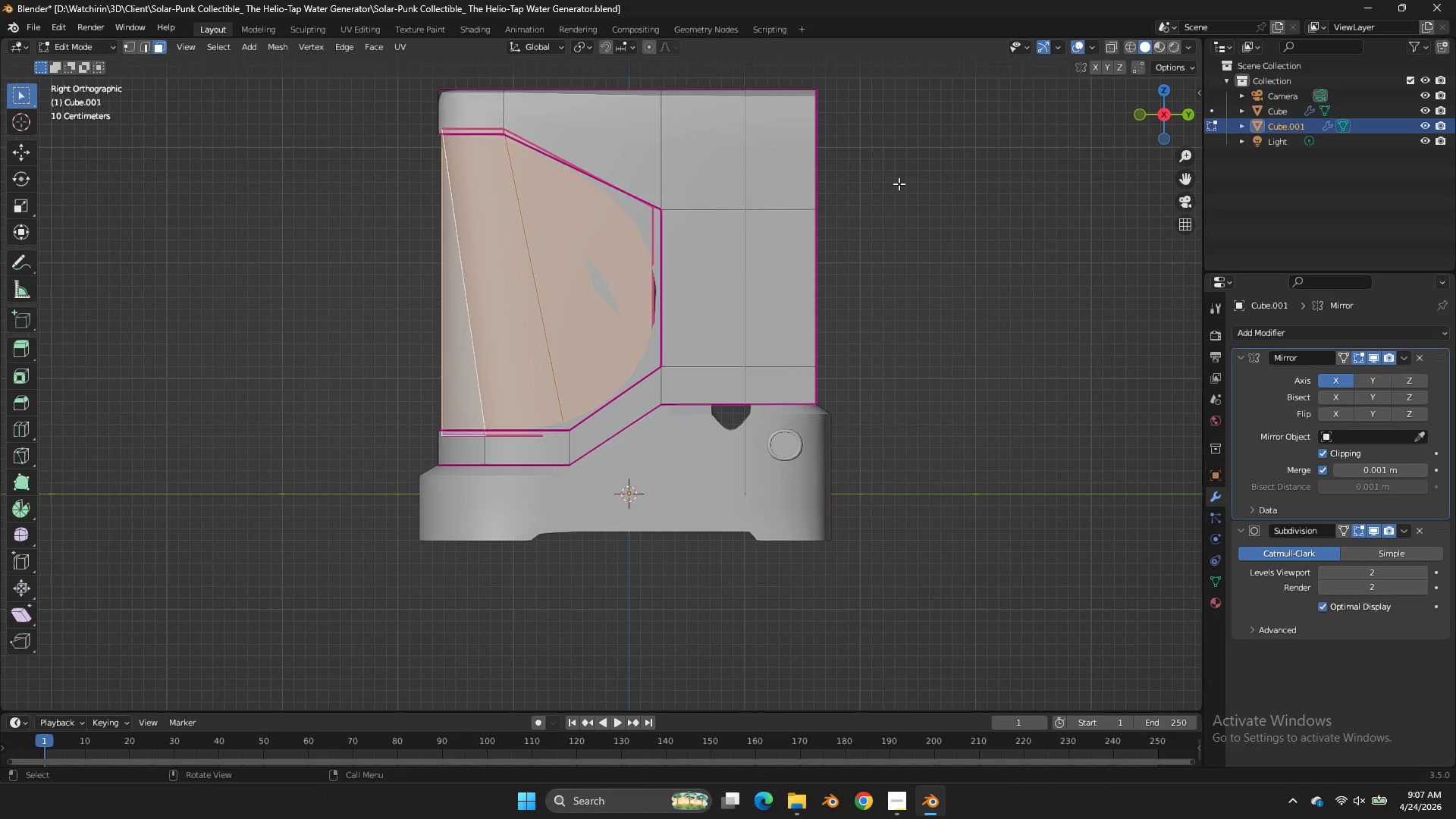 
key(S)
 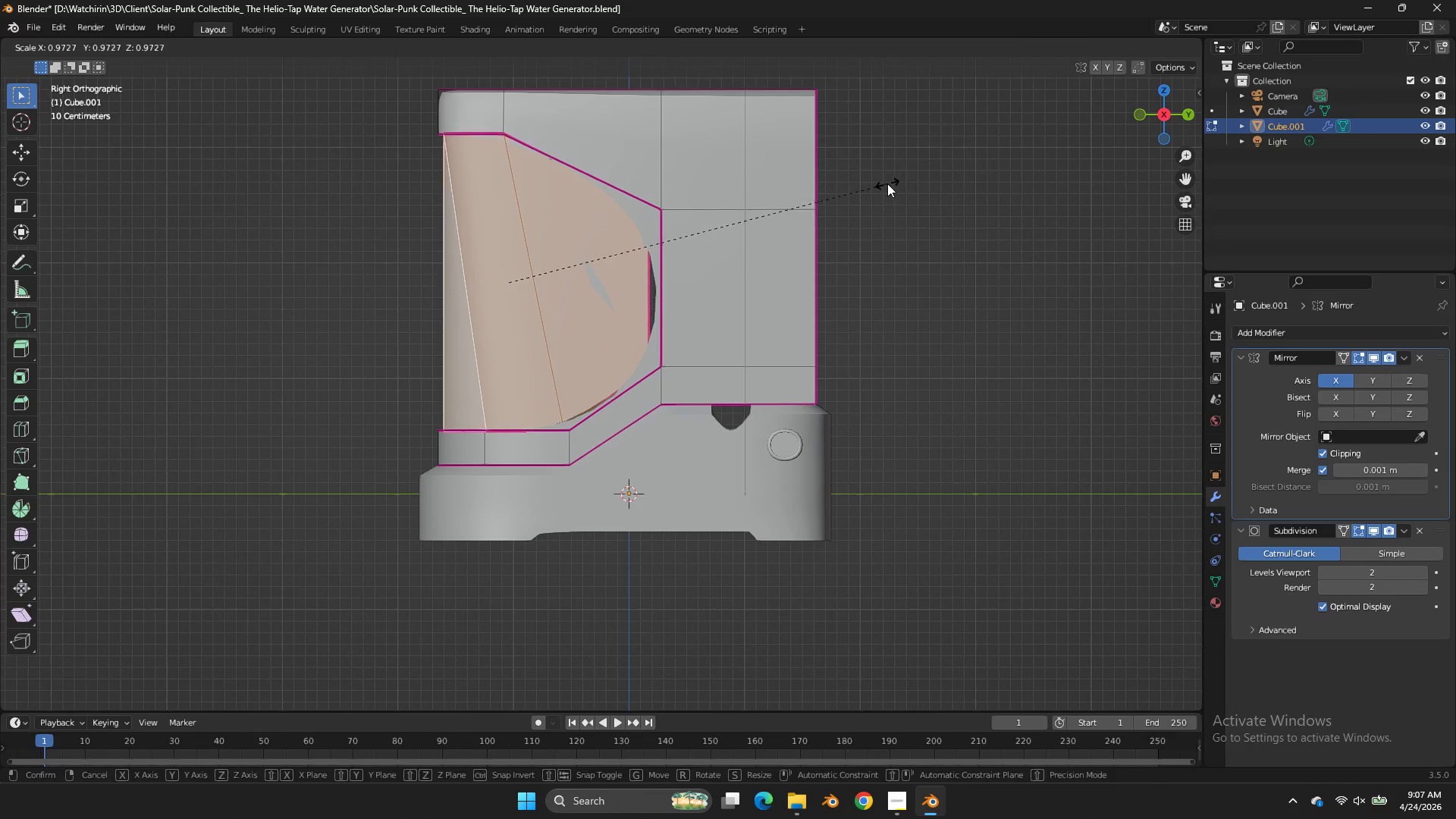 
left_click([887, 184])
 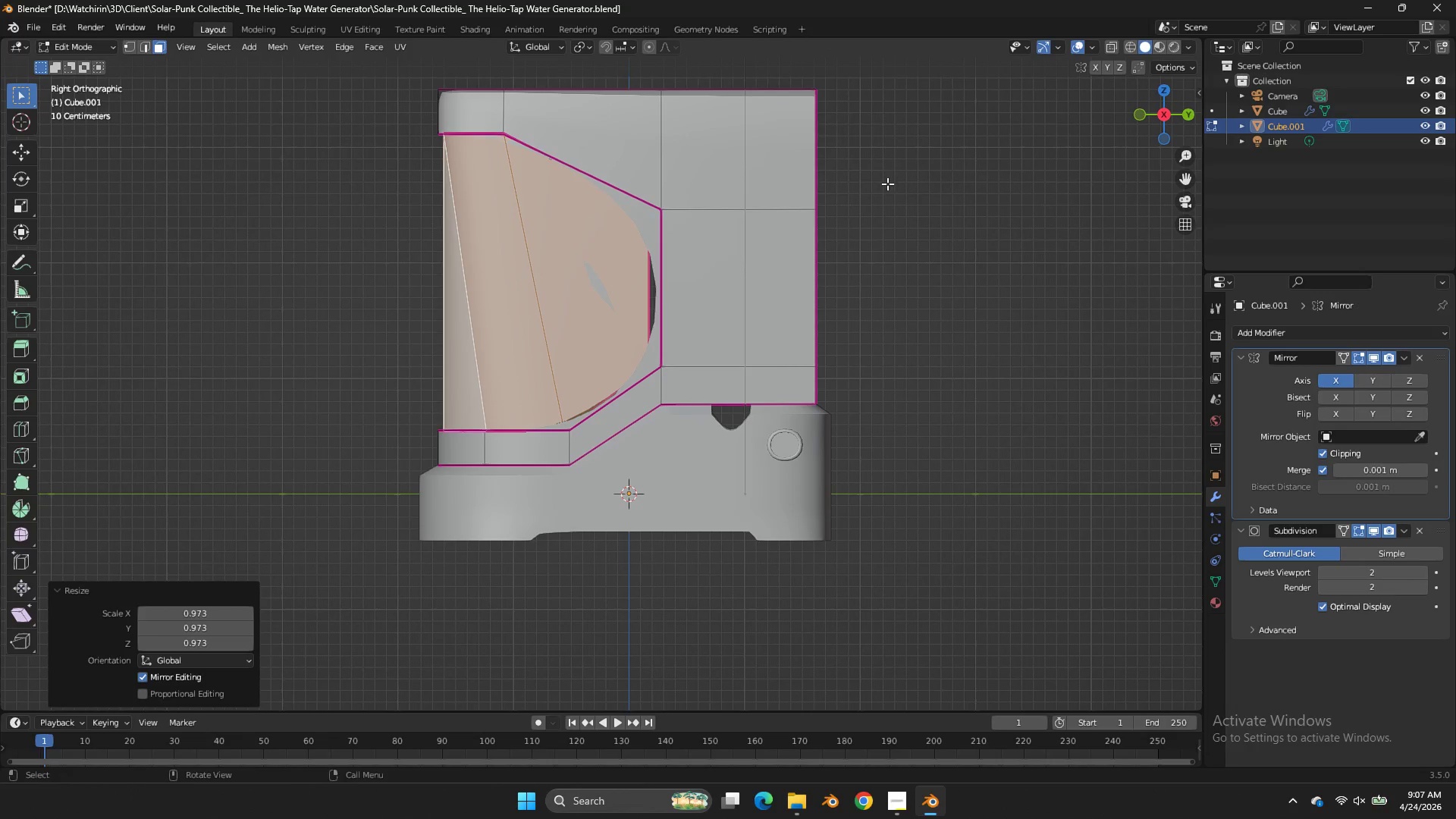 
type(gxy)
 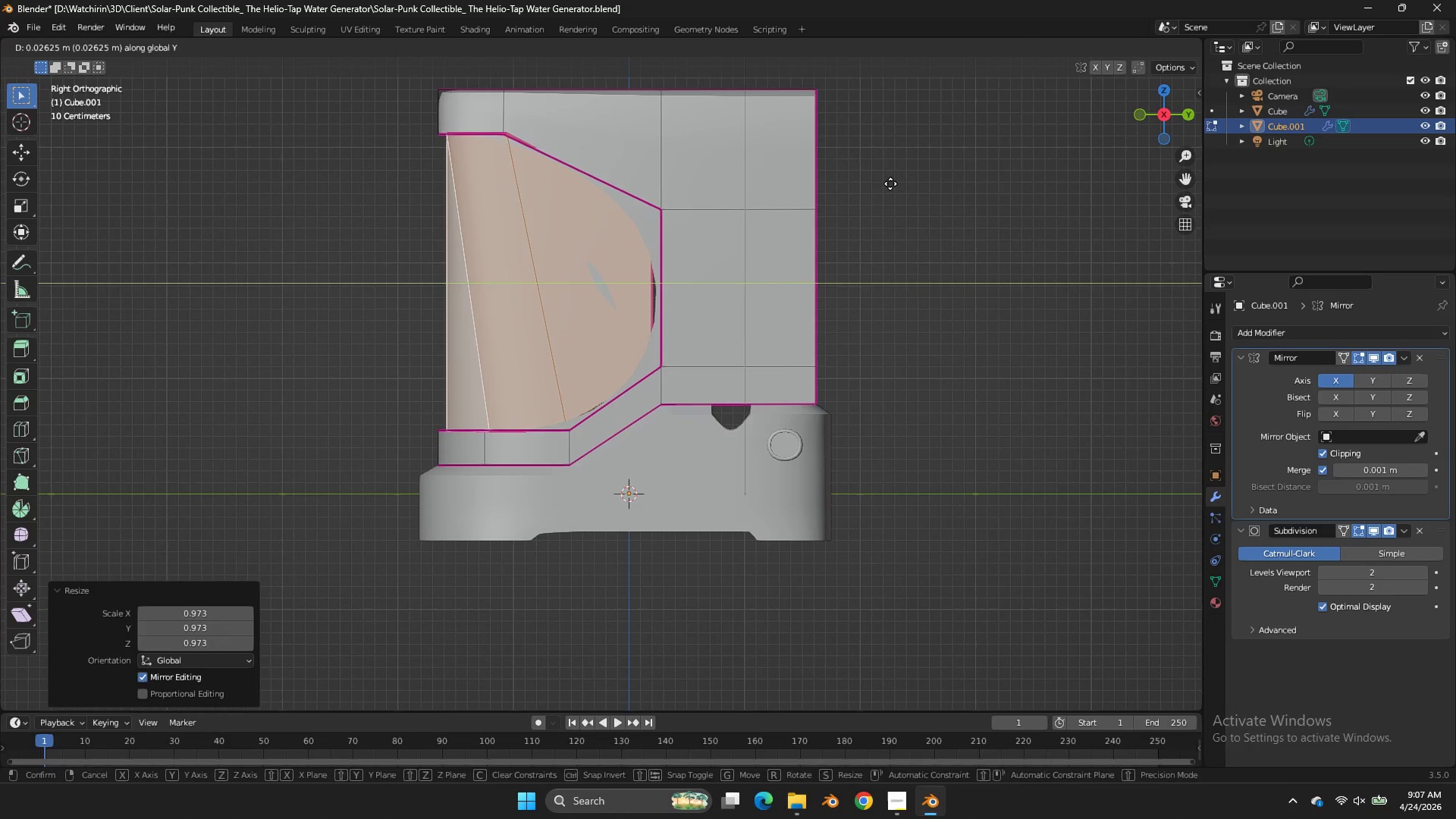 
left_click([890, 184])
 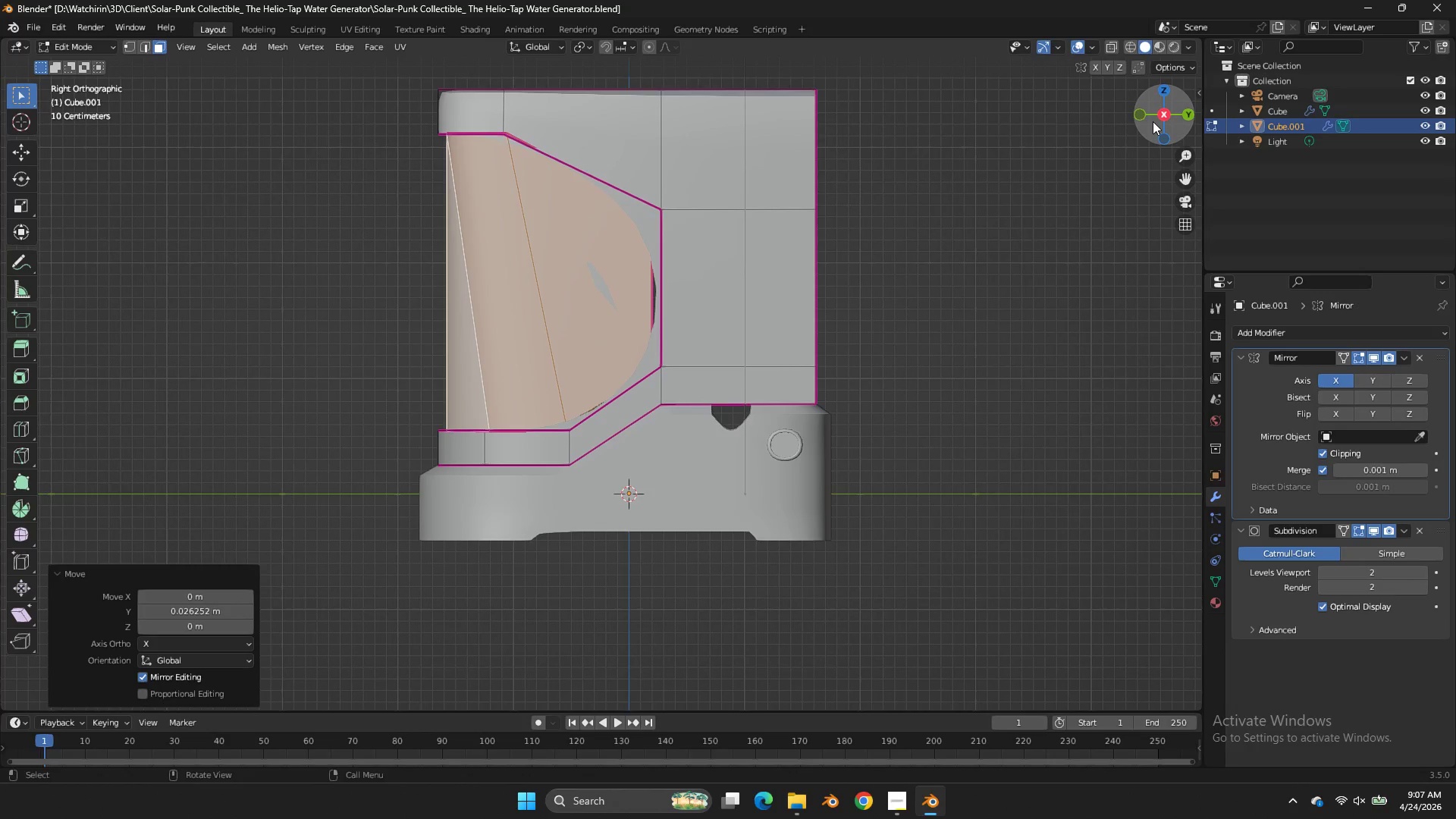 
left_click_drag(start_coordinate=[1155, 122], to_coordinate=[99, 202])
 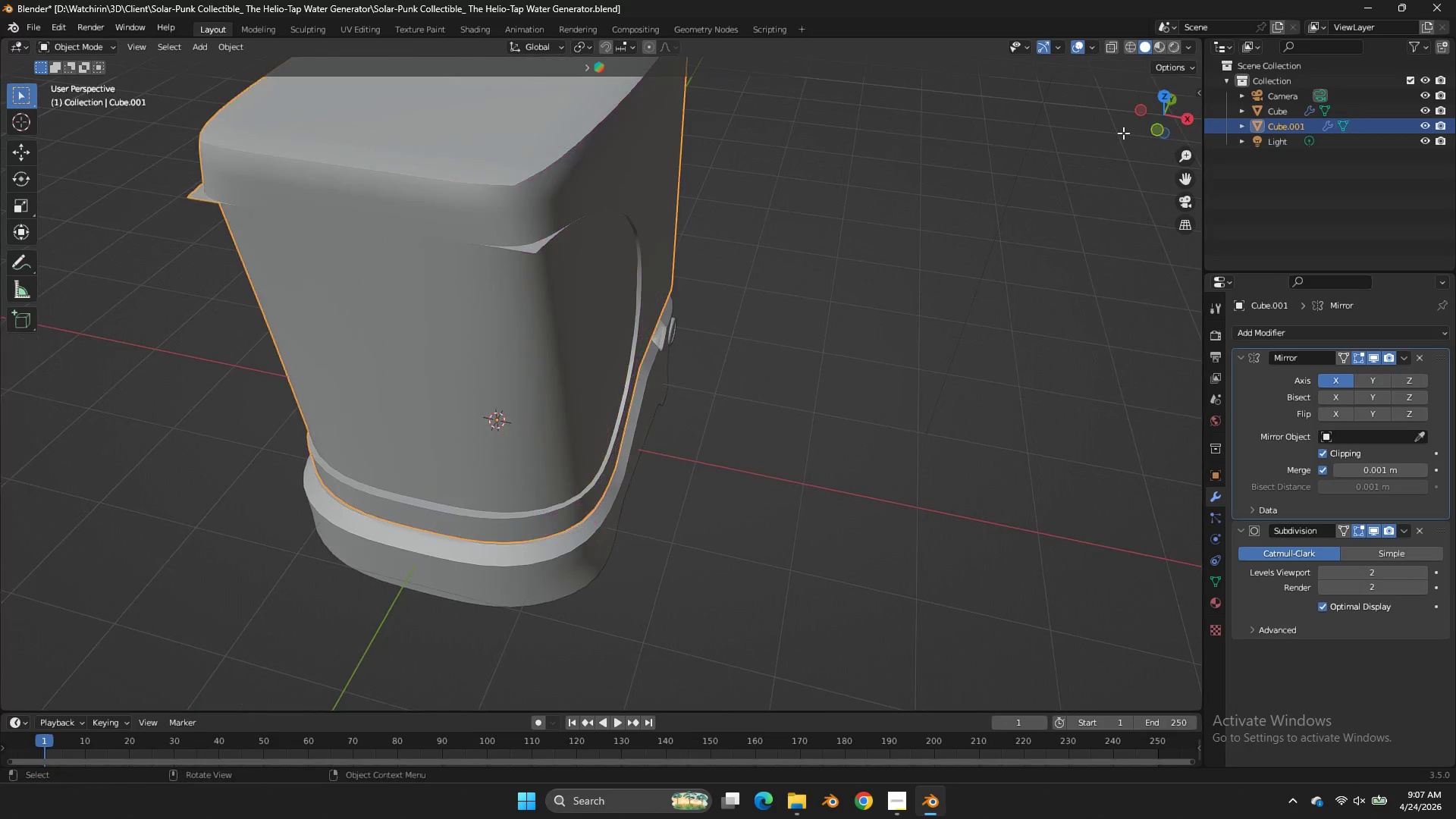 
key(Tab)
 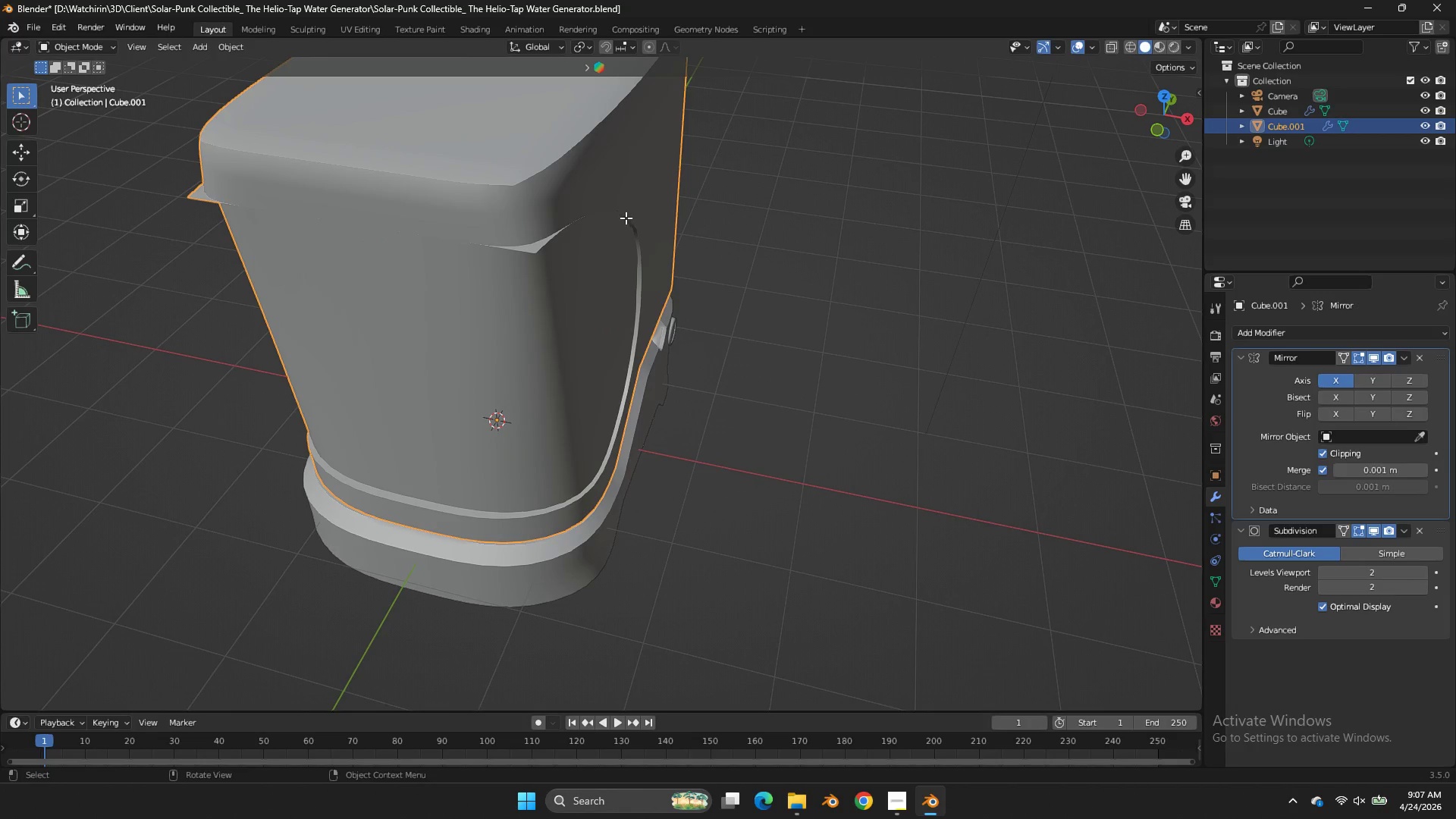 
key(G)
 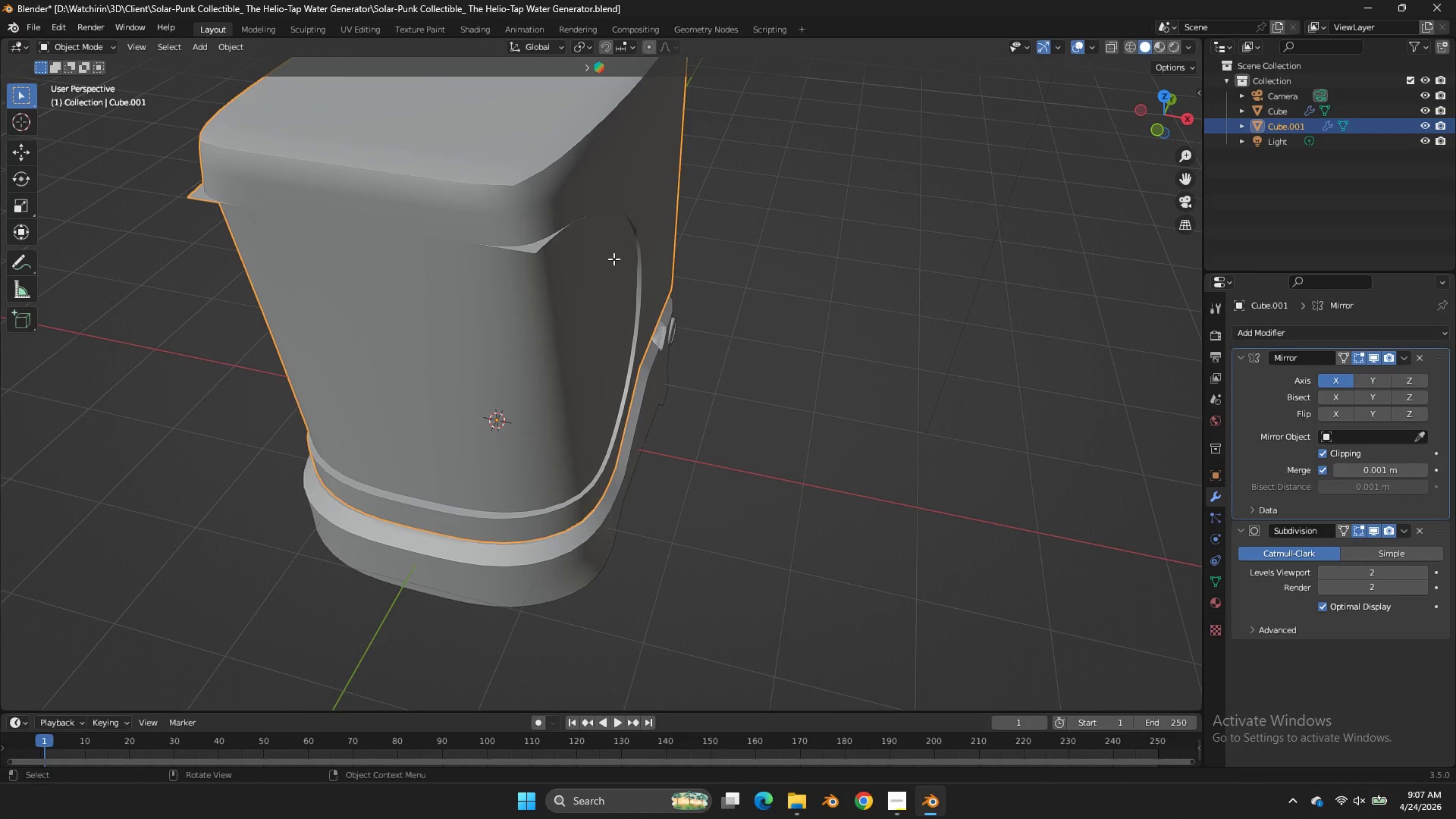 
key(Tab)
 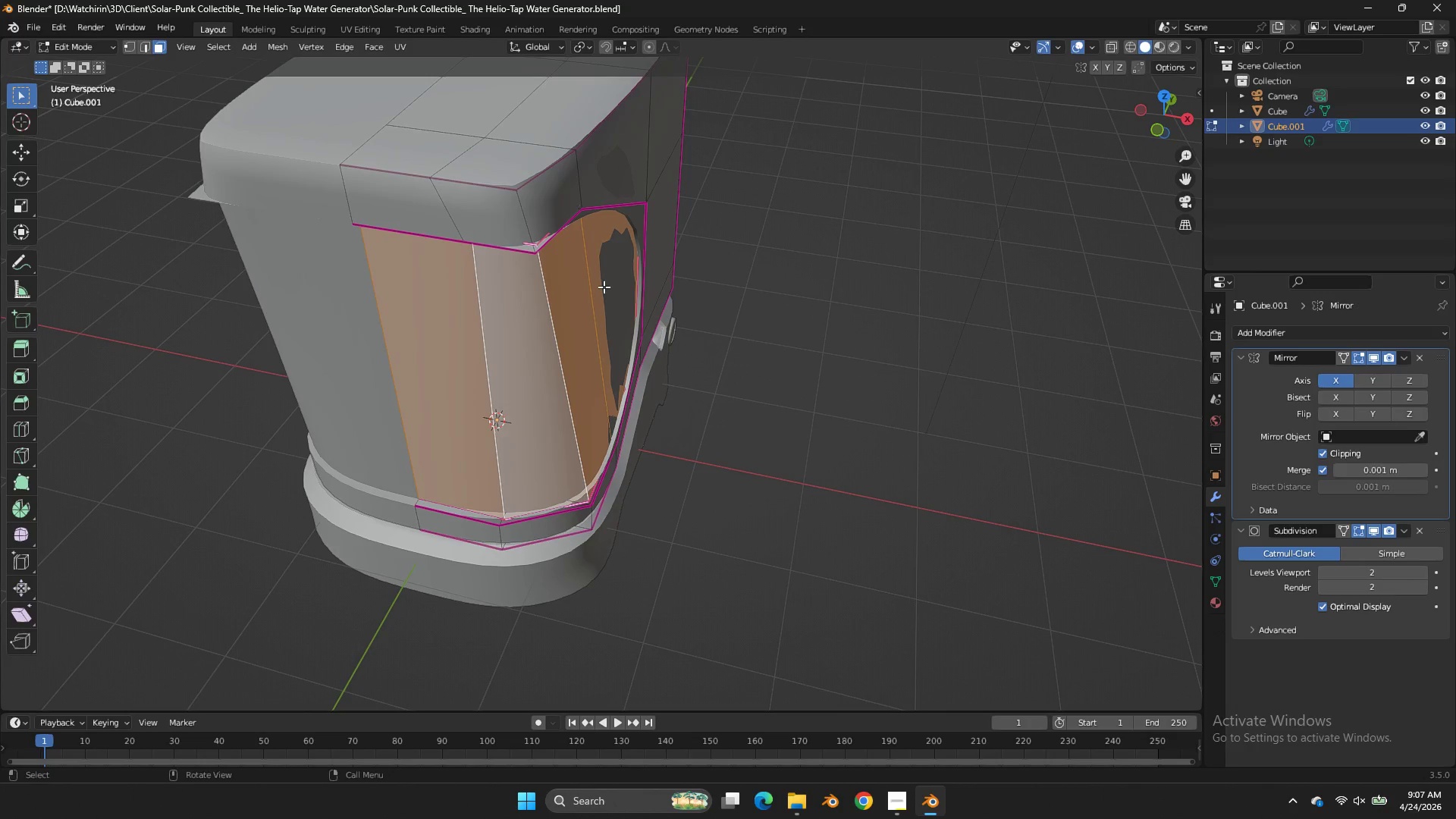 
left_click([604, 287])
 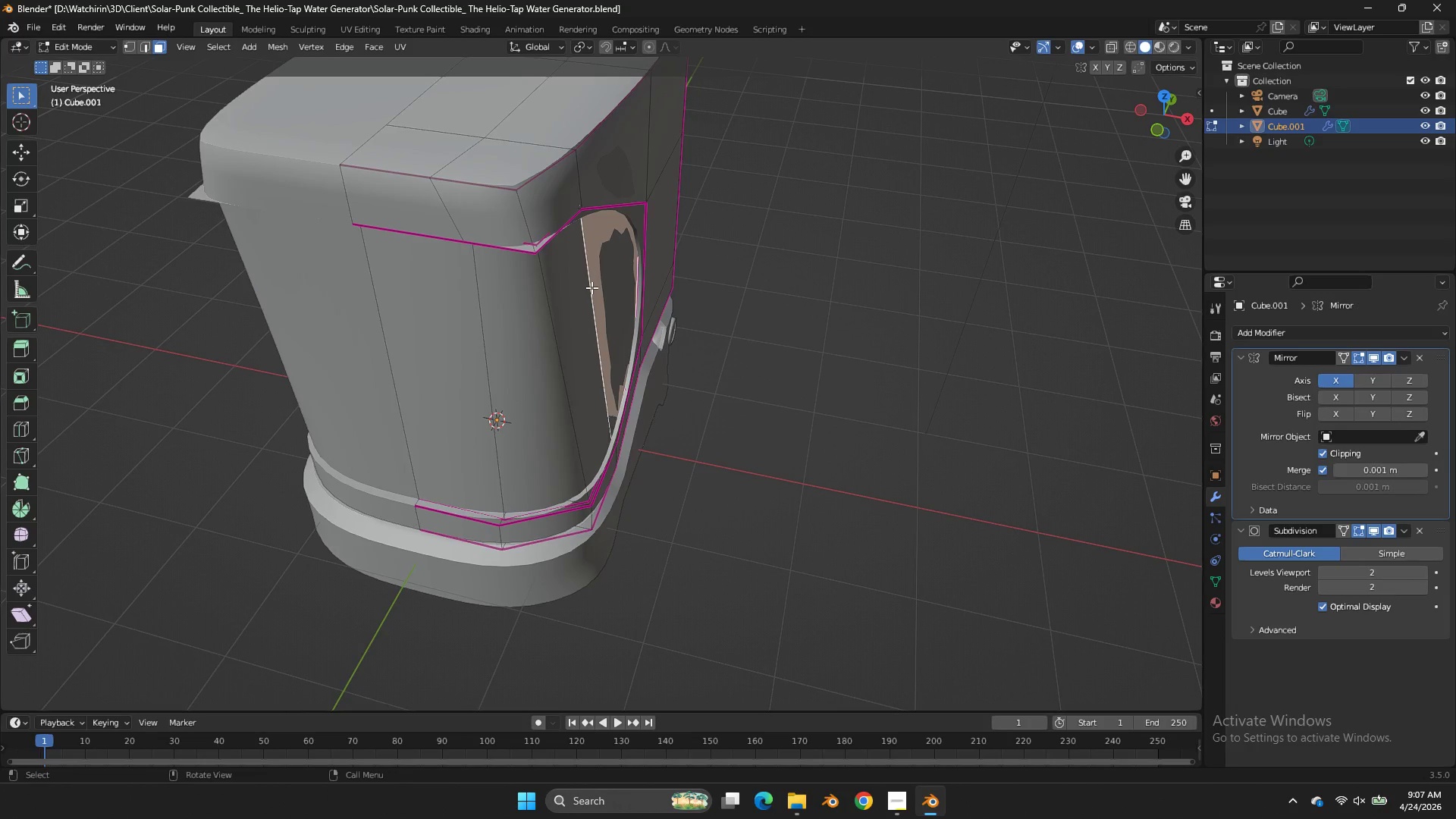 
type(lh)
 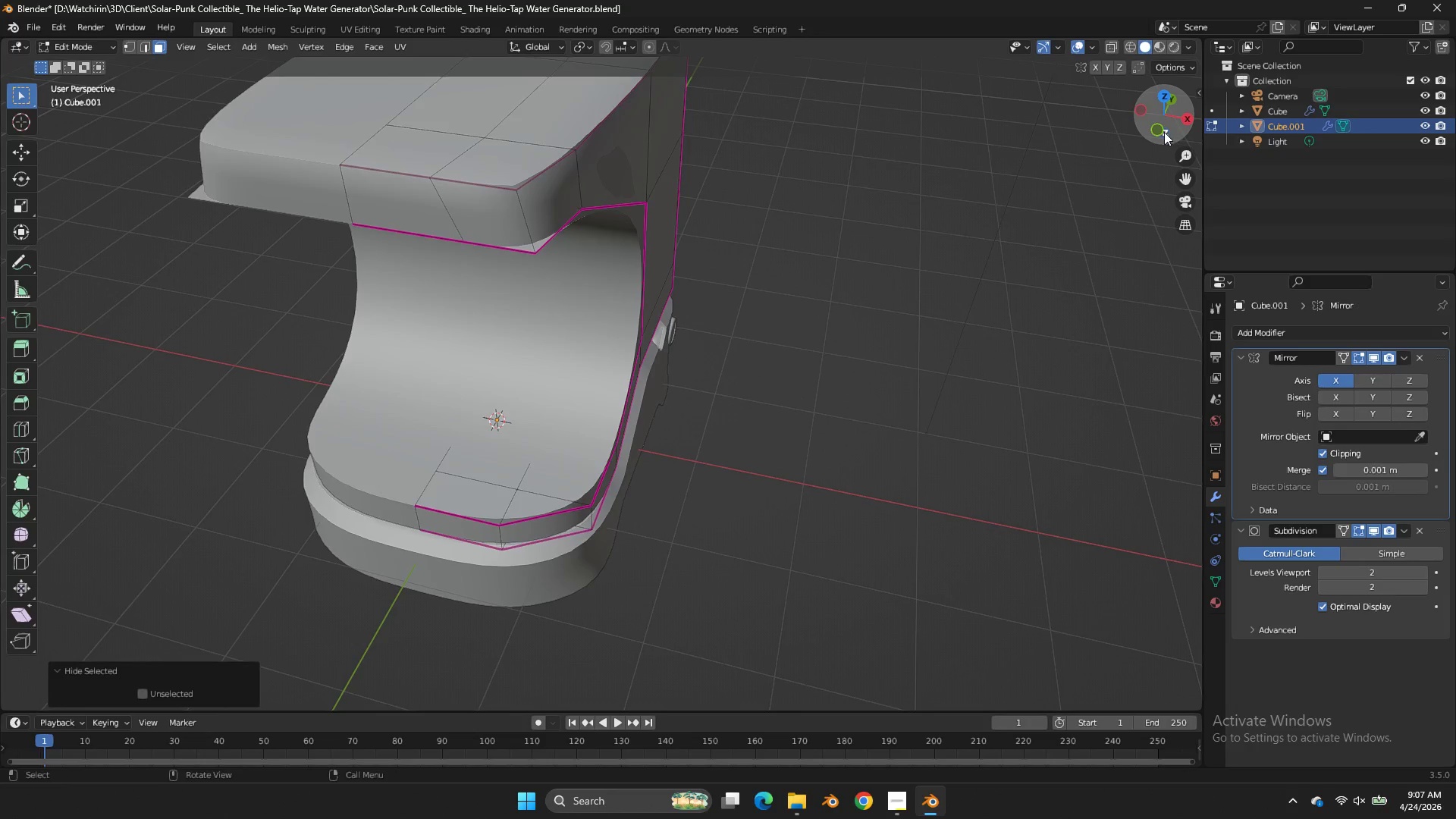 
left_click_drag(start_coordinate=[1165, 130], to_coordinate=[20, 67])
 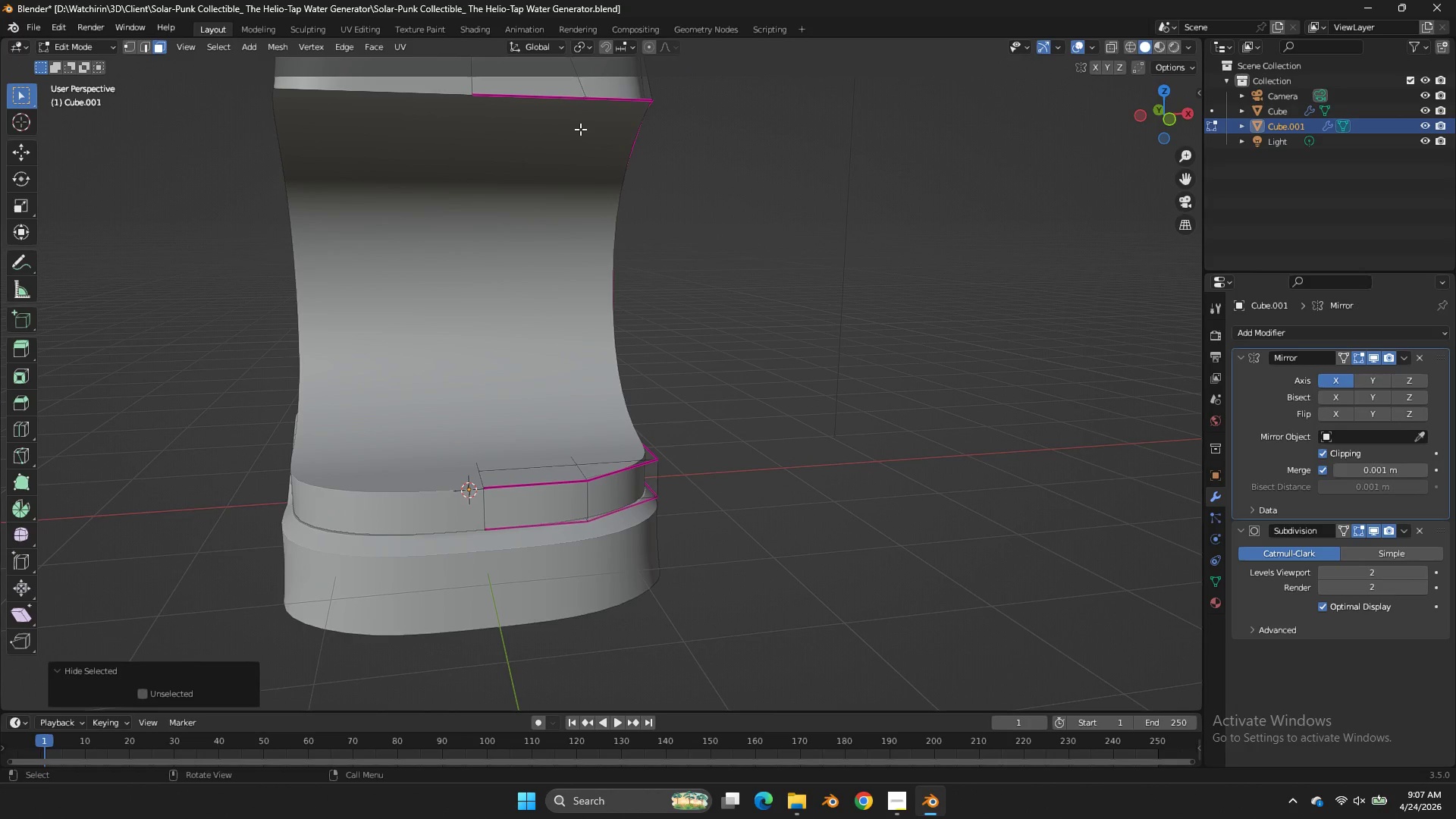 
left_click_drag(start_coordinate=[585, 130], to_coordinate=[589, 130])
 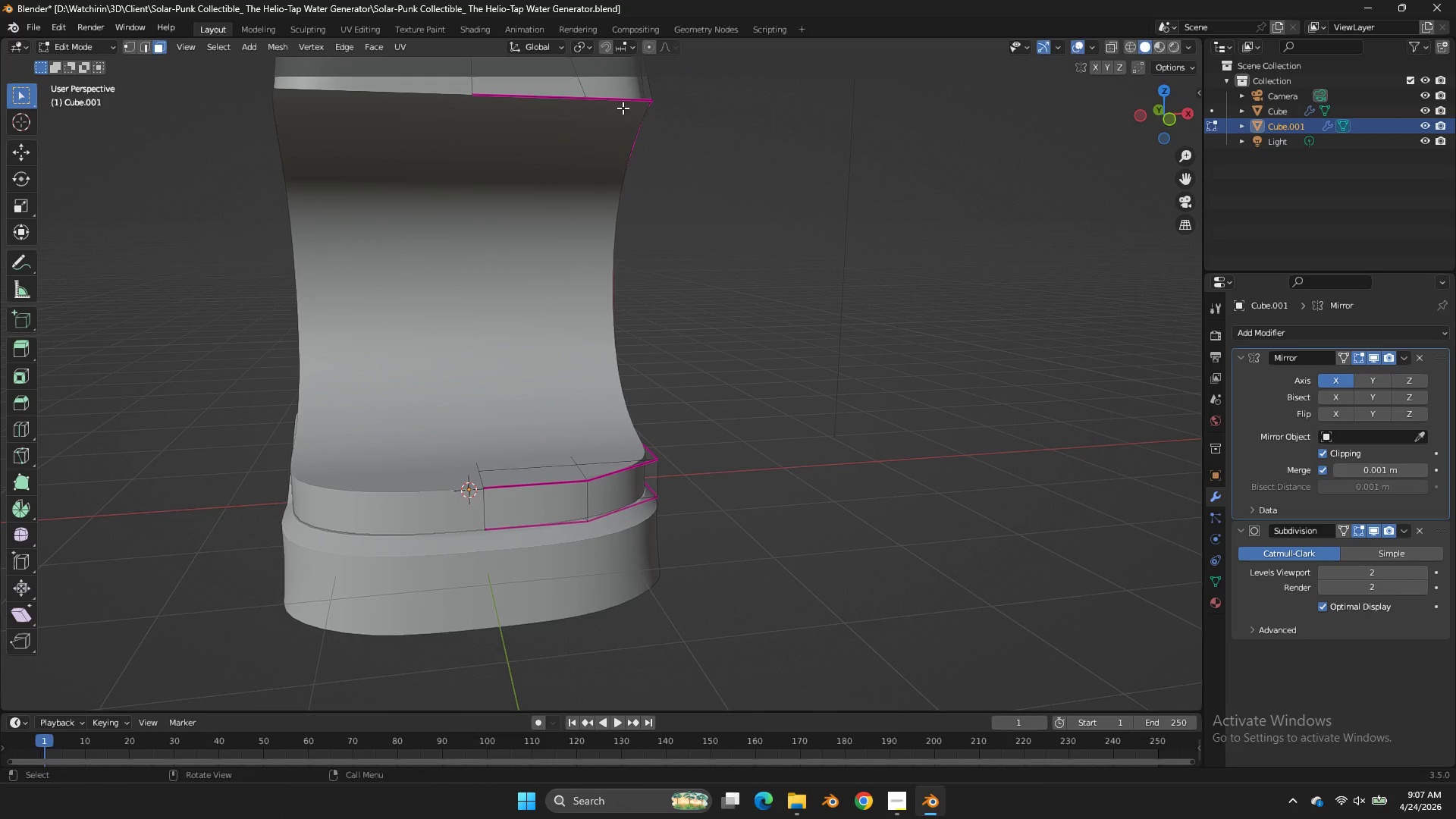 
key(G)
 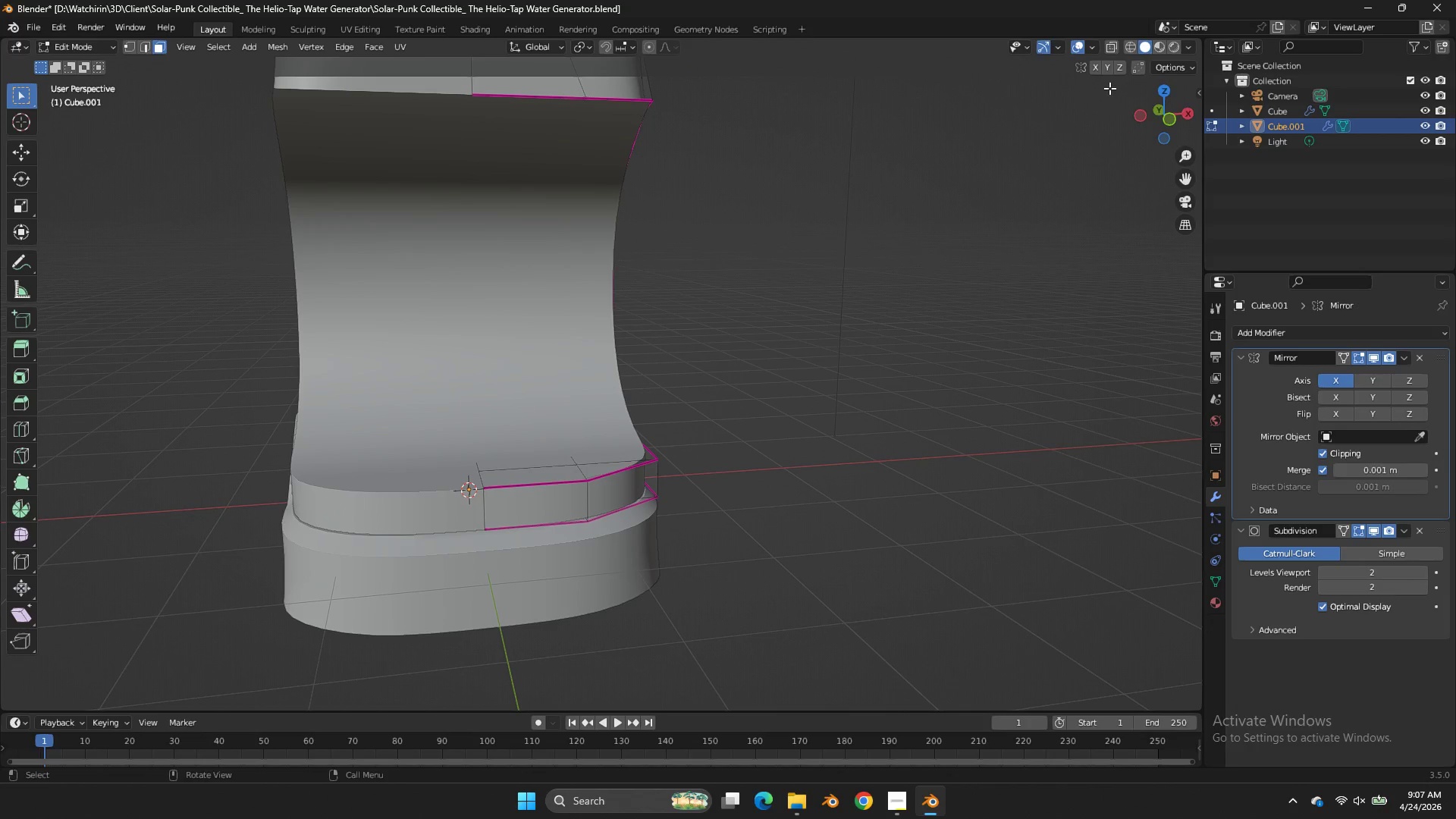 
left_click_drag(start_coordinate=[1156, 110], to_coordinate=[1130, 158])
 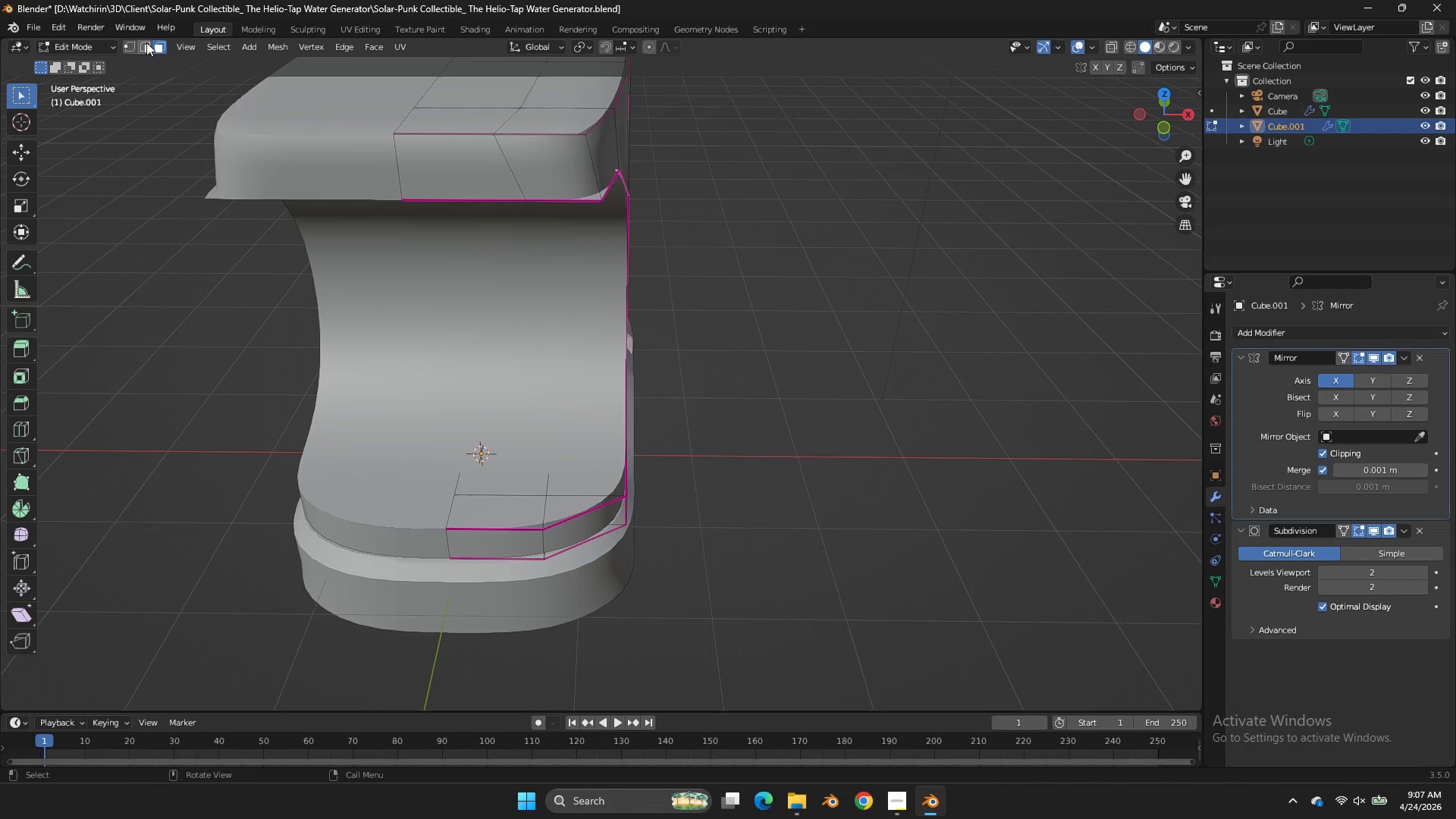 
left_click([146, 42])
 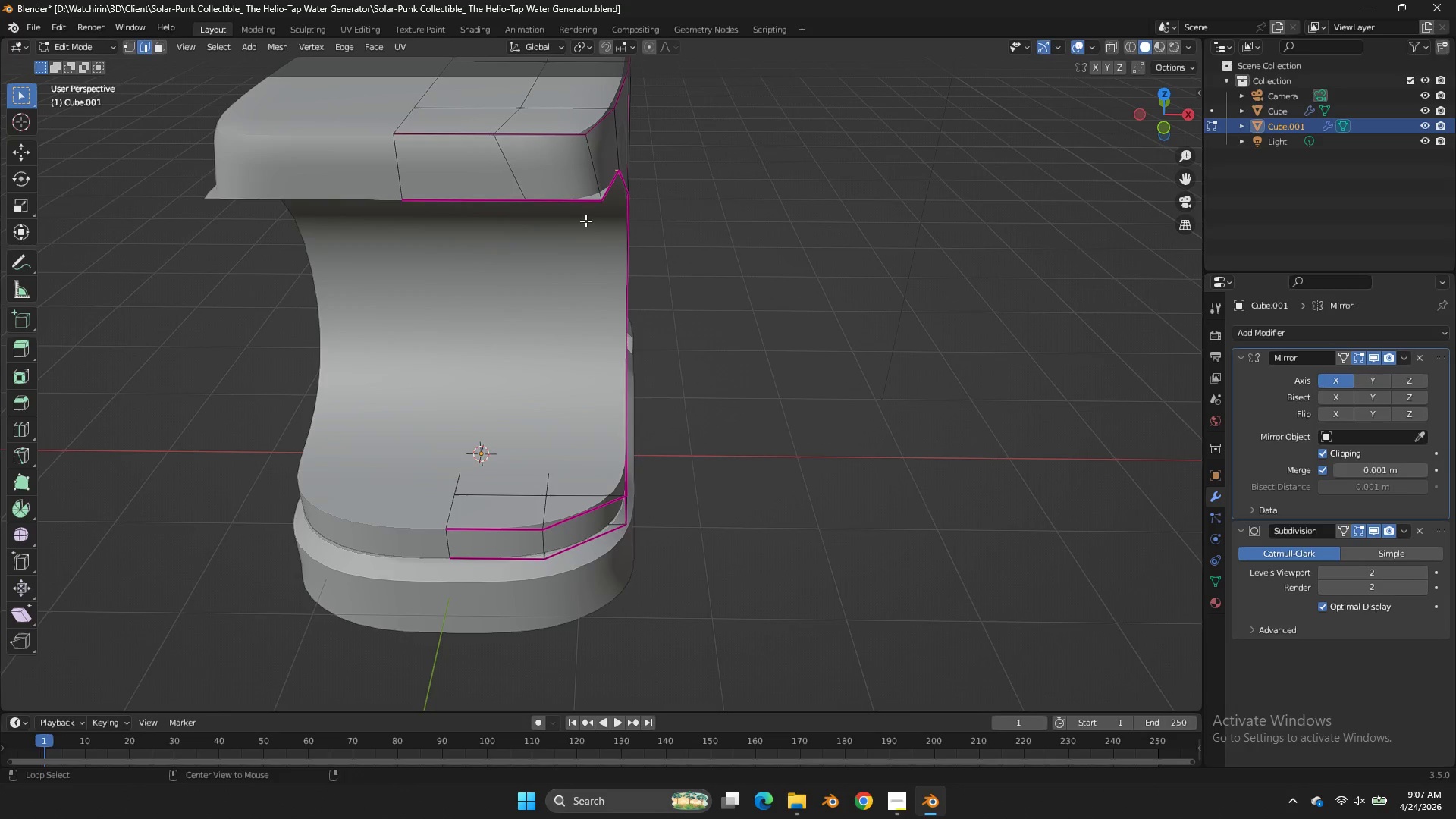 
hold_key(key=AltLeft, duration=0.81)
 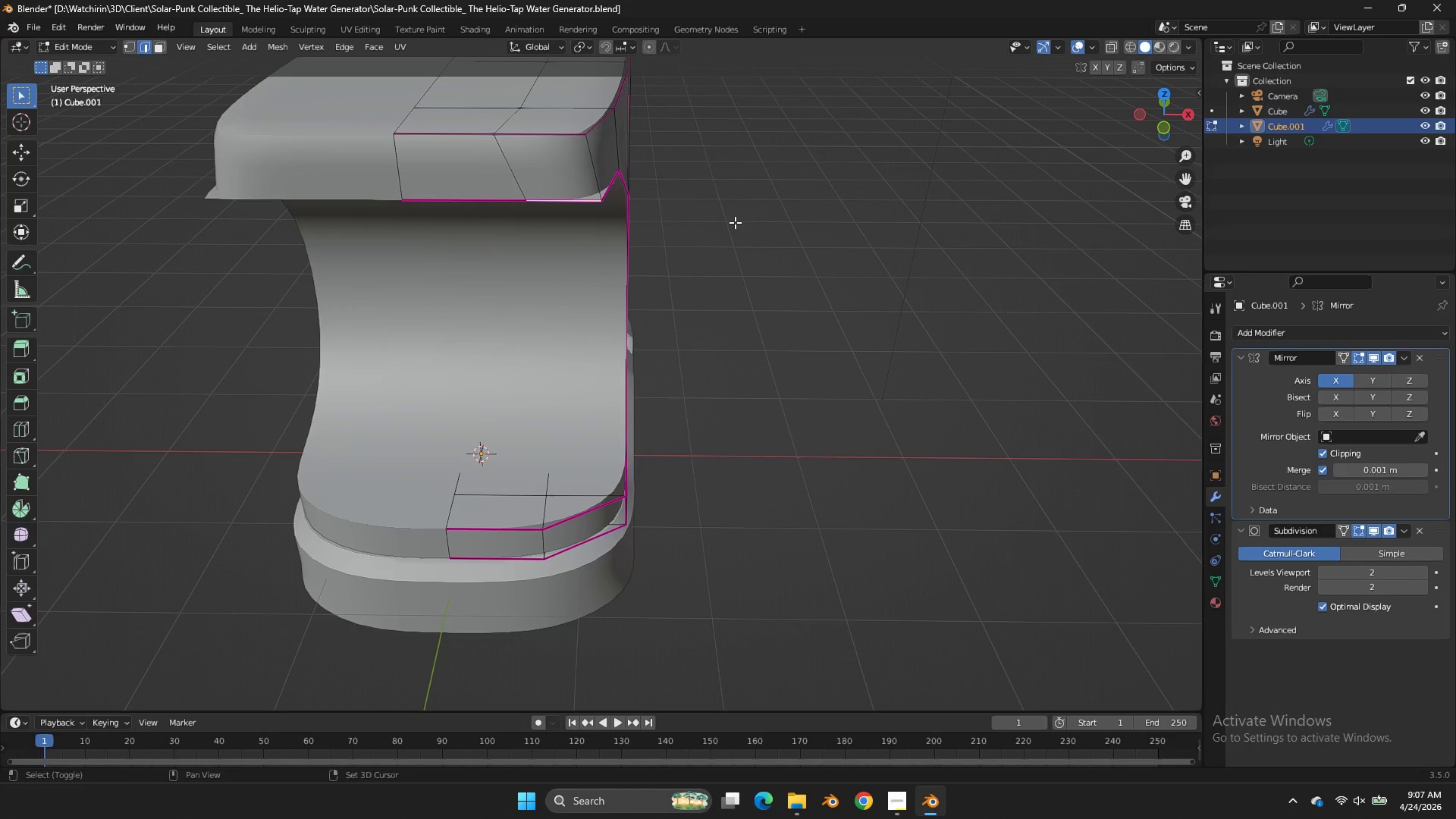 
type(EE)
 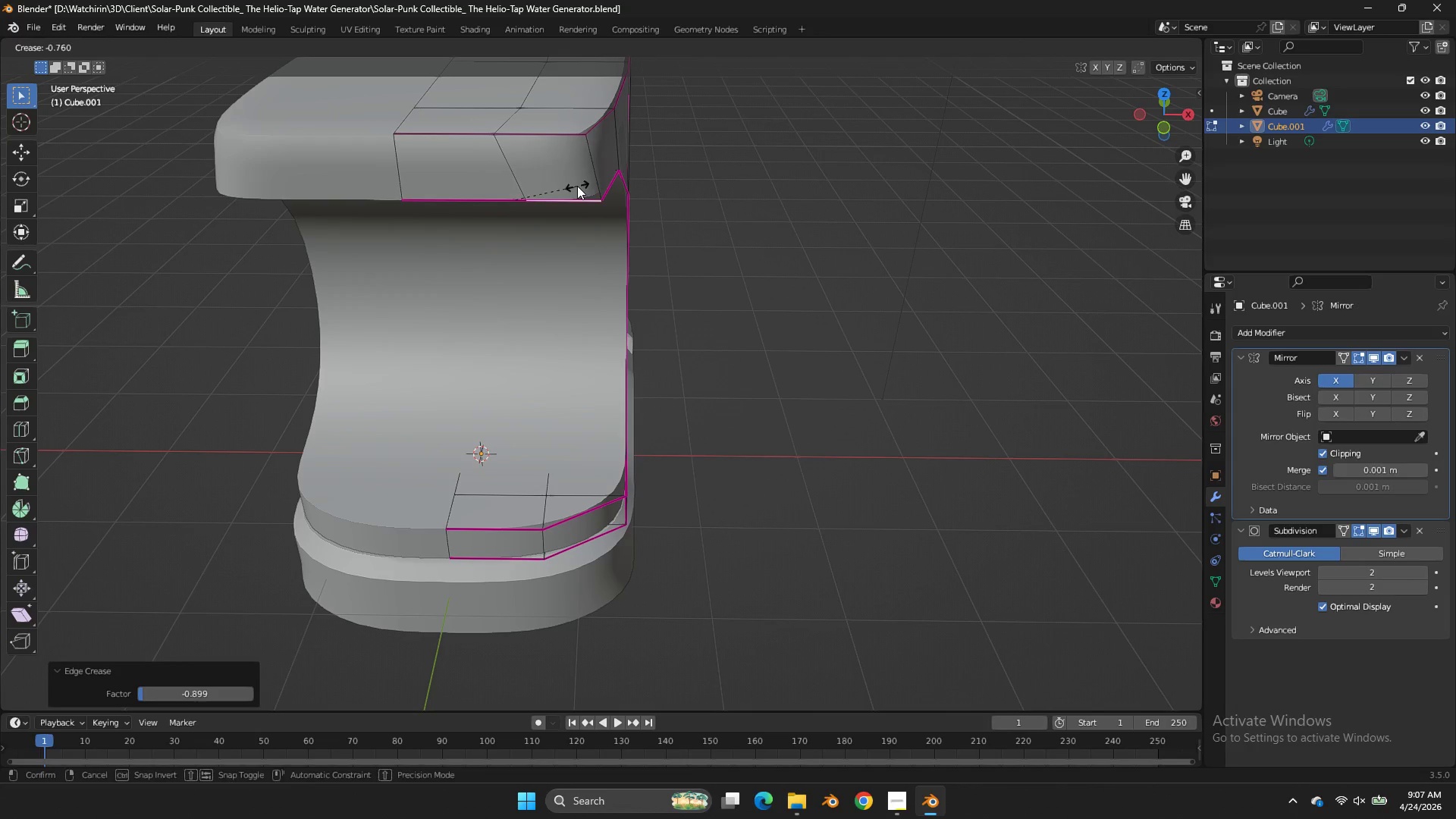 
left_click([577, 186])
 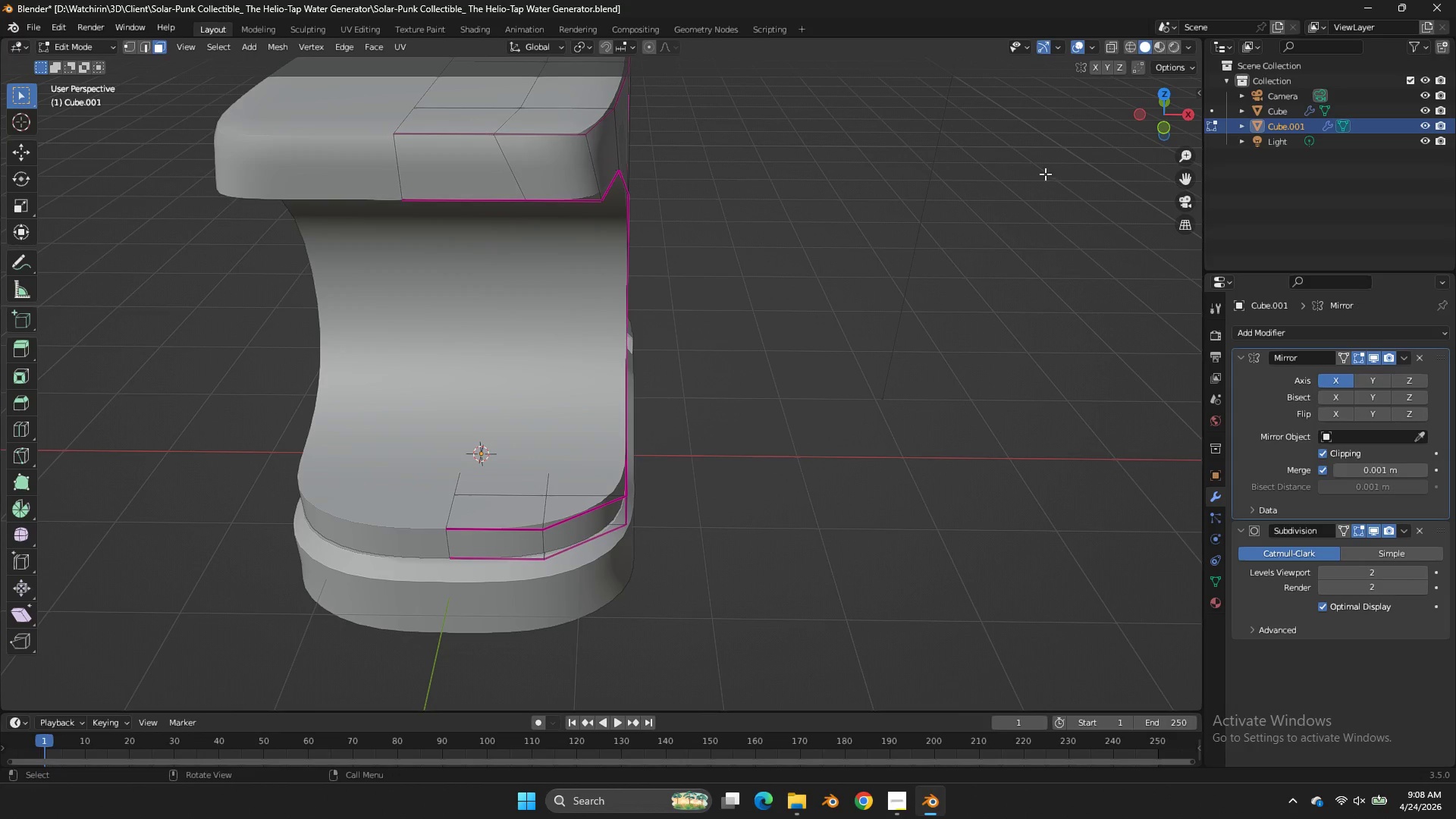 
left_click_drag(start_coordinate=[1152, 120], to_coordinate=[1090, 692])
 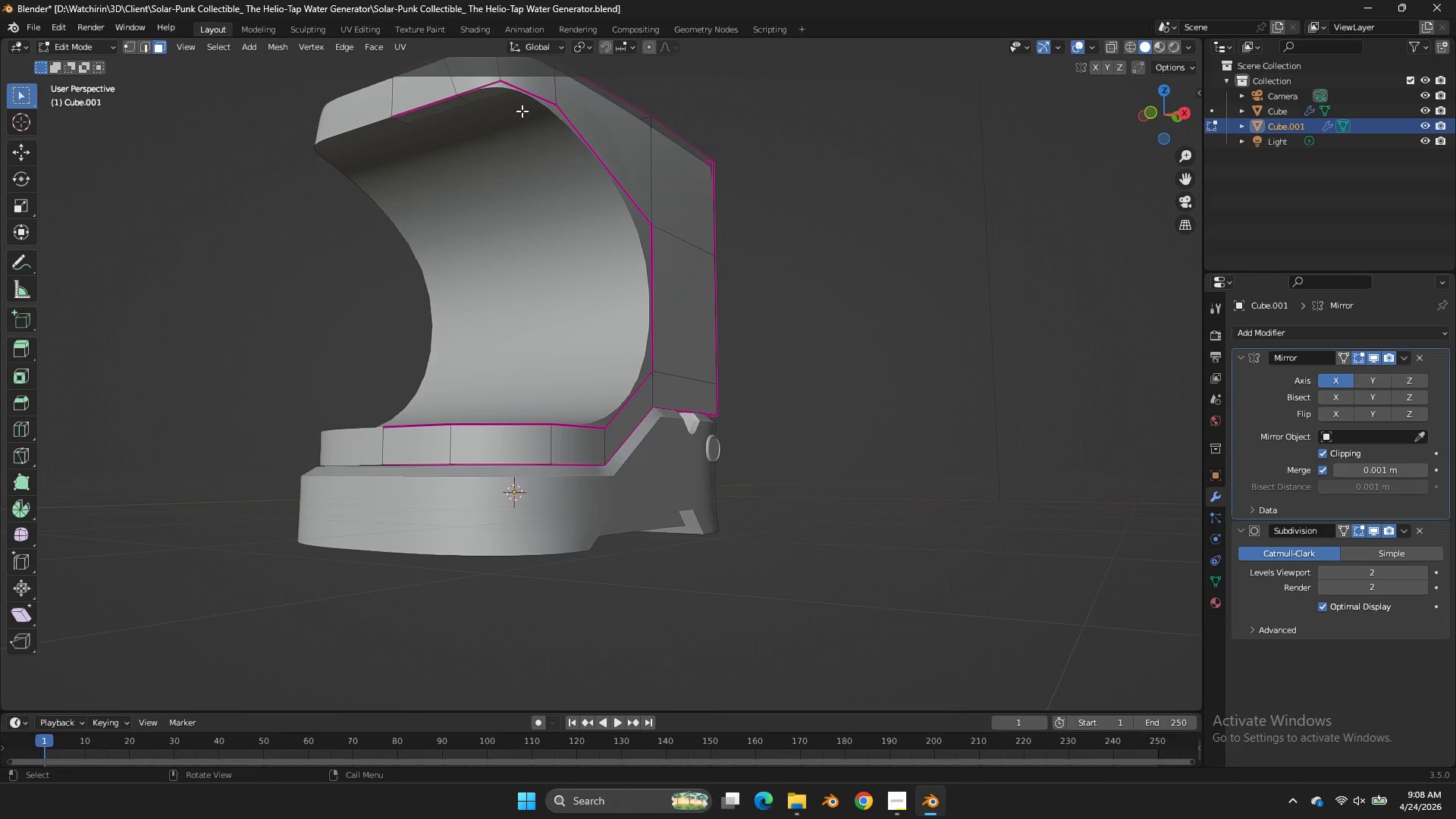 
left_click([522, 111])
 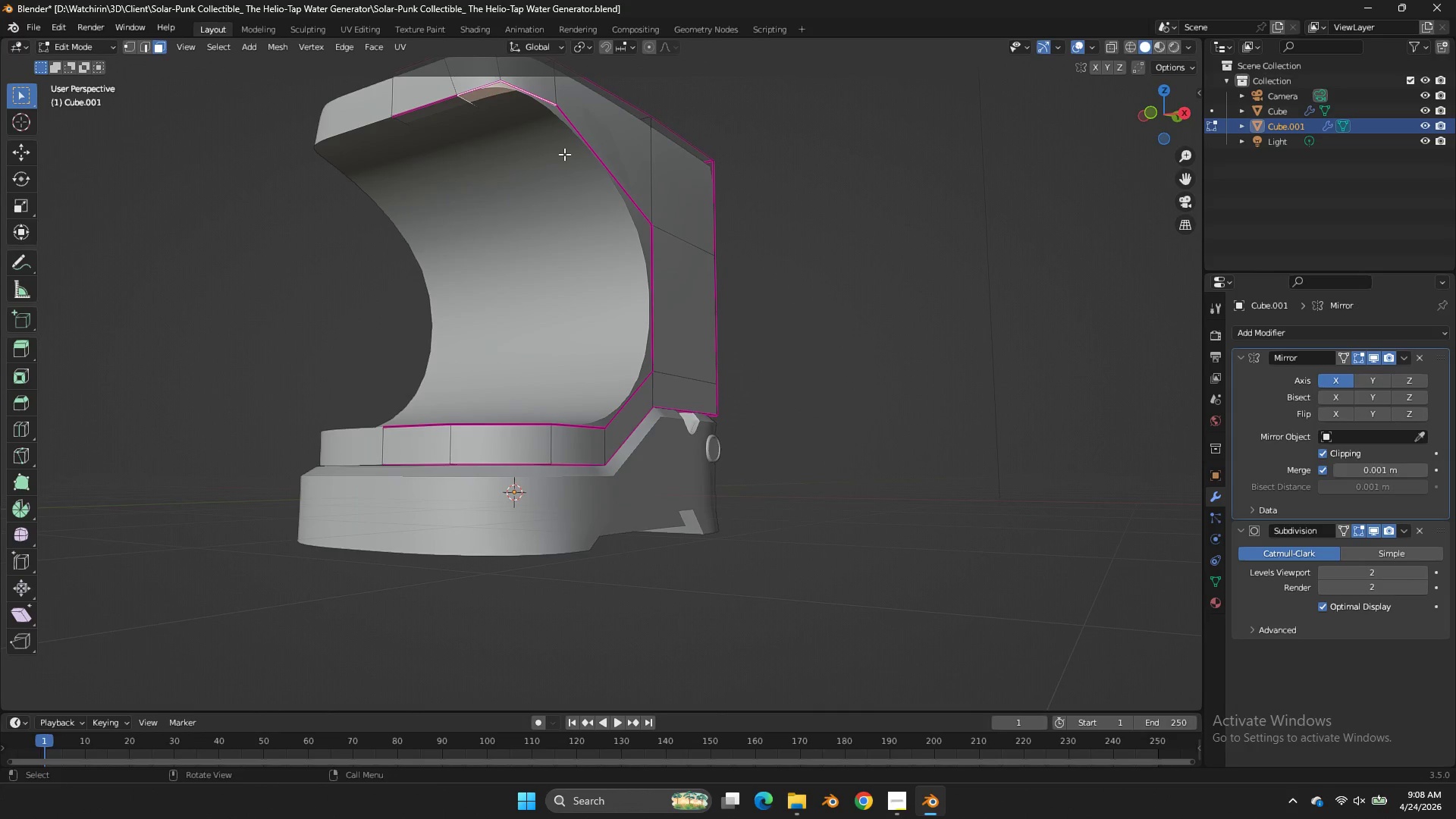 
key(Control+ControlLeft)
 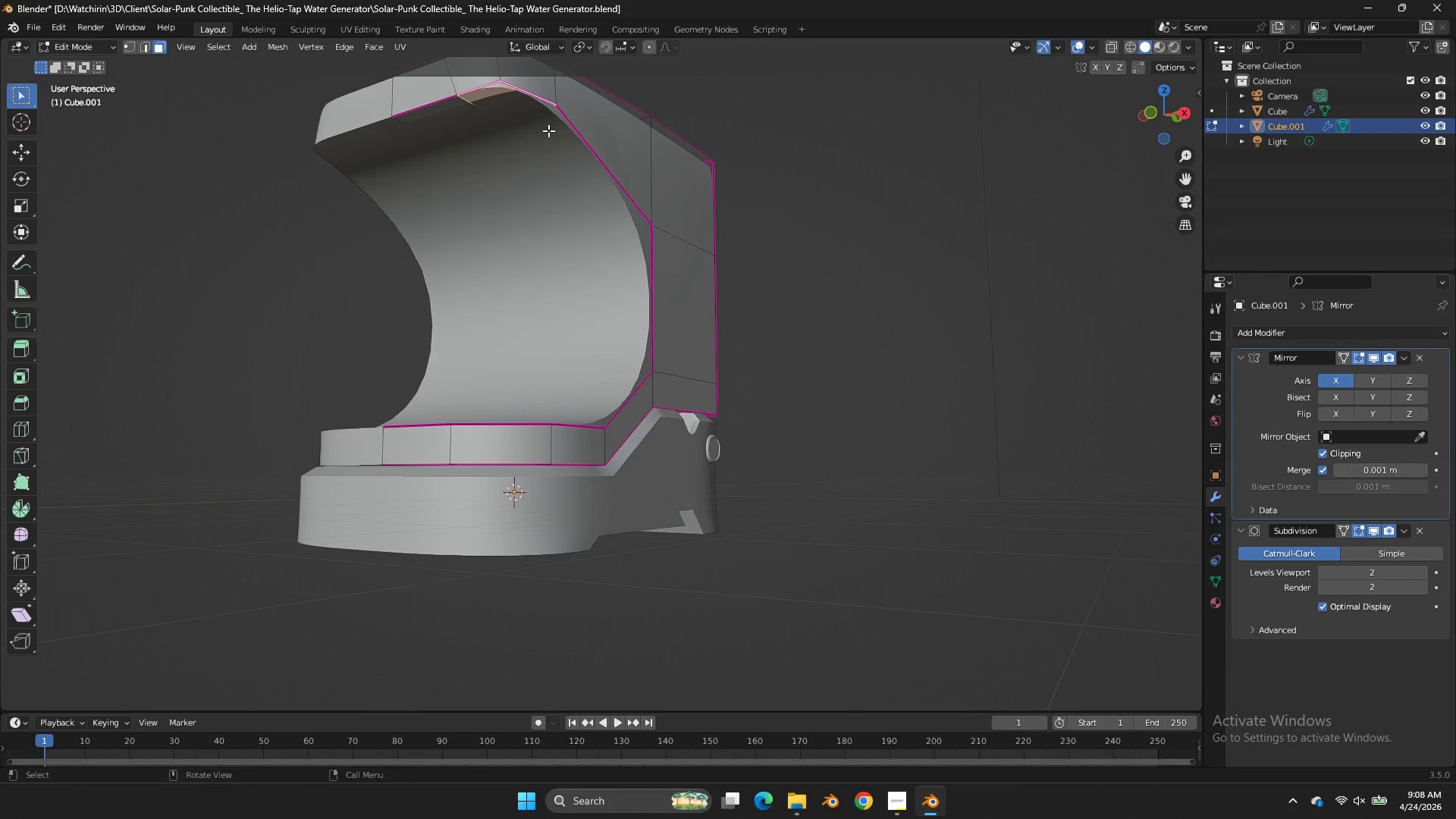 
key(G)
 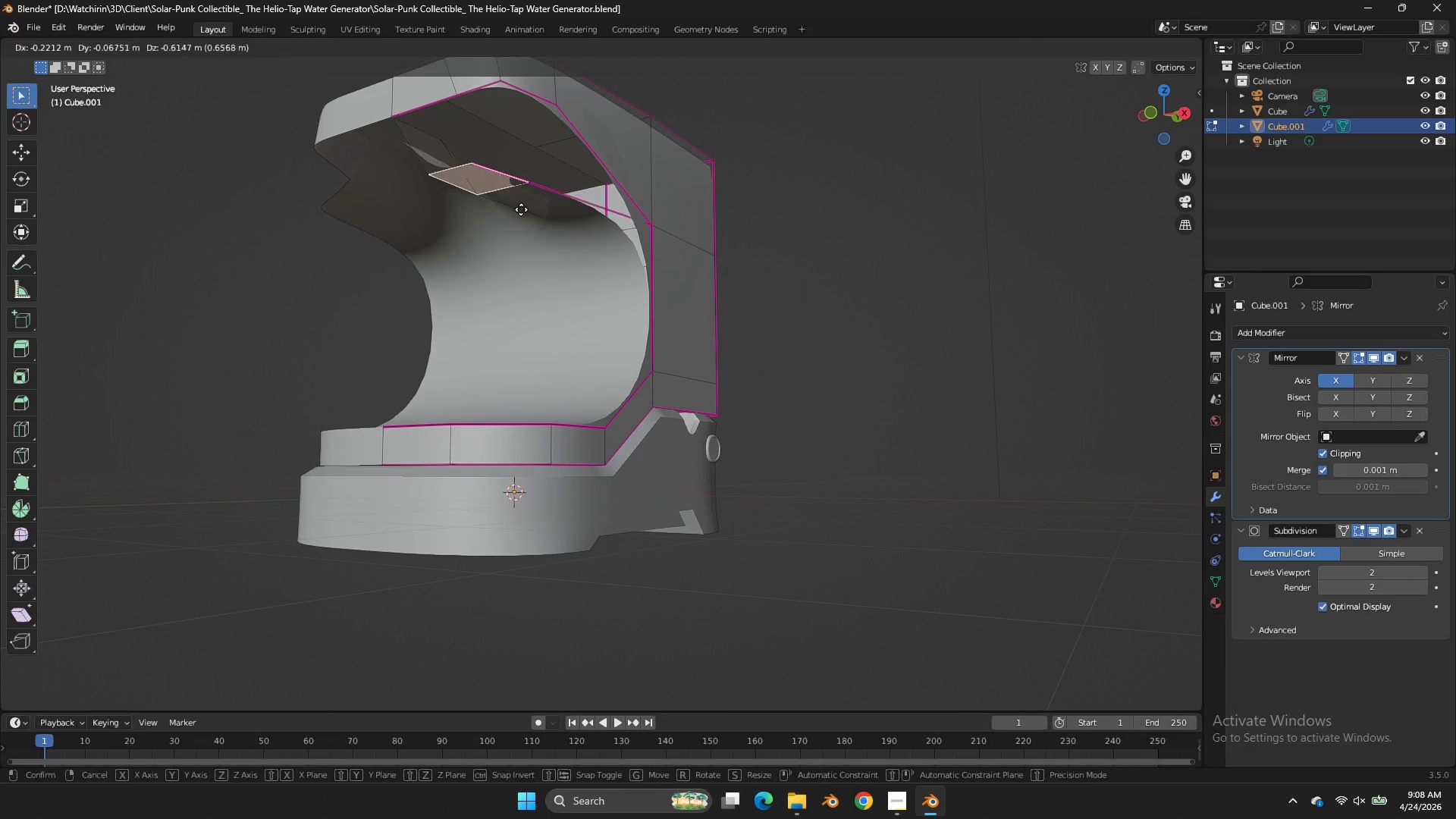 
right_click([521, 209])
 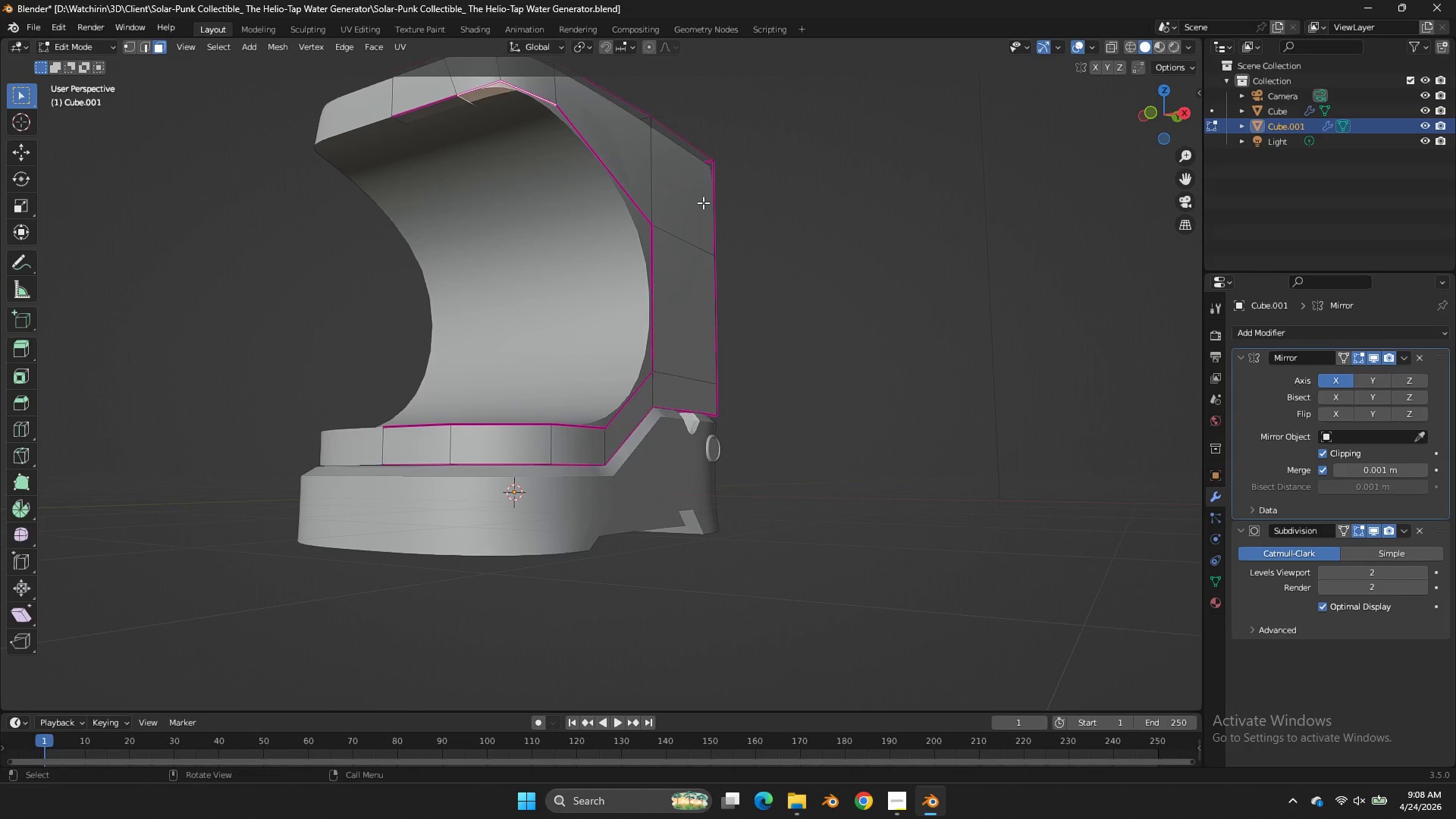 
type(ai)
 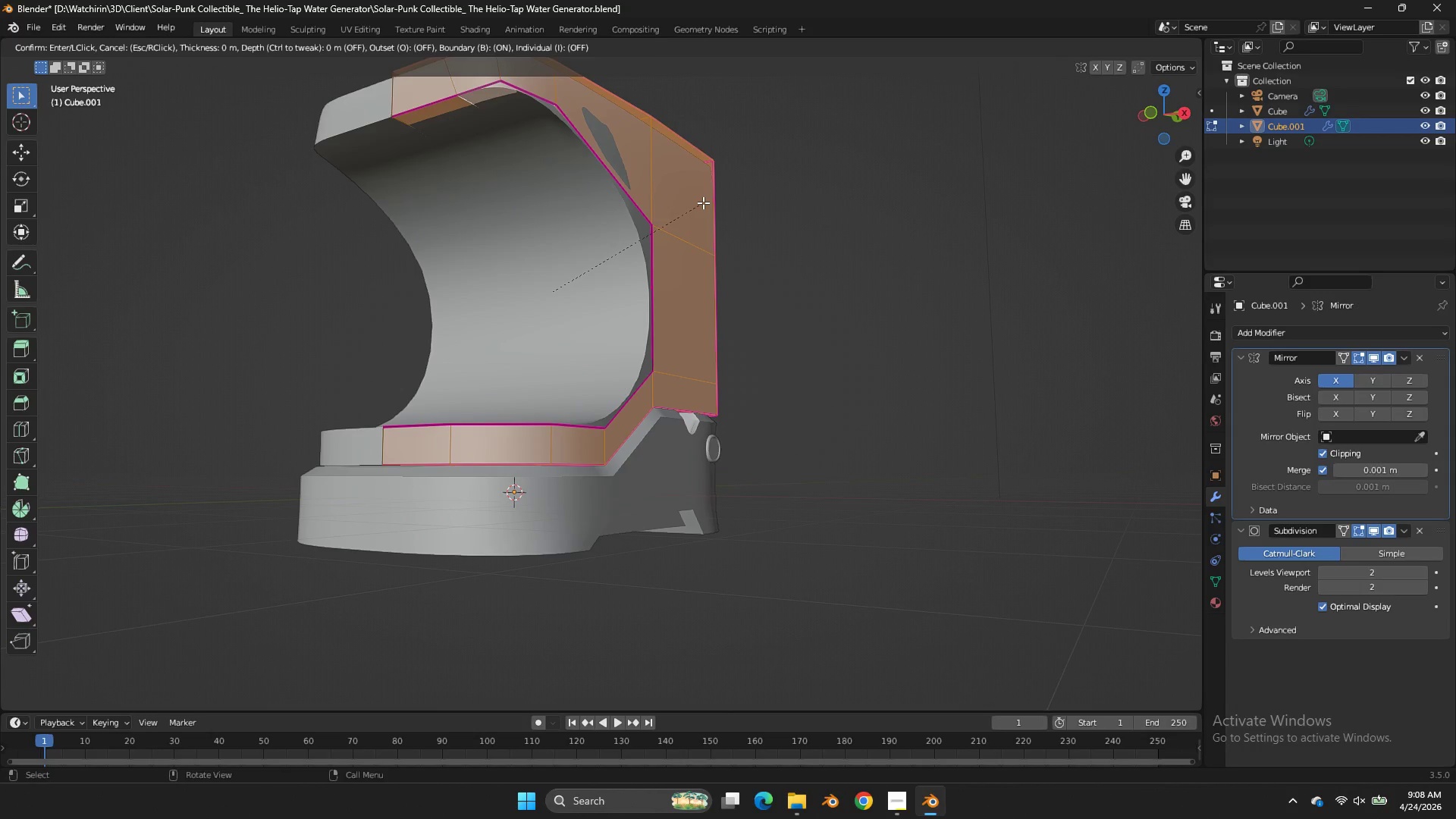 
right_click([703, 202])
 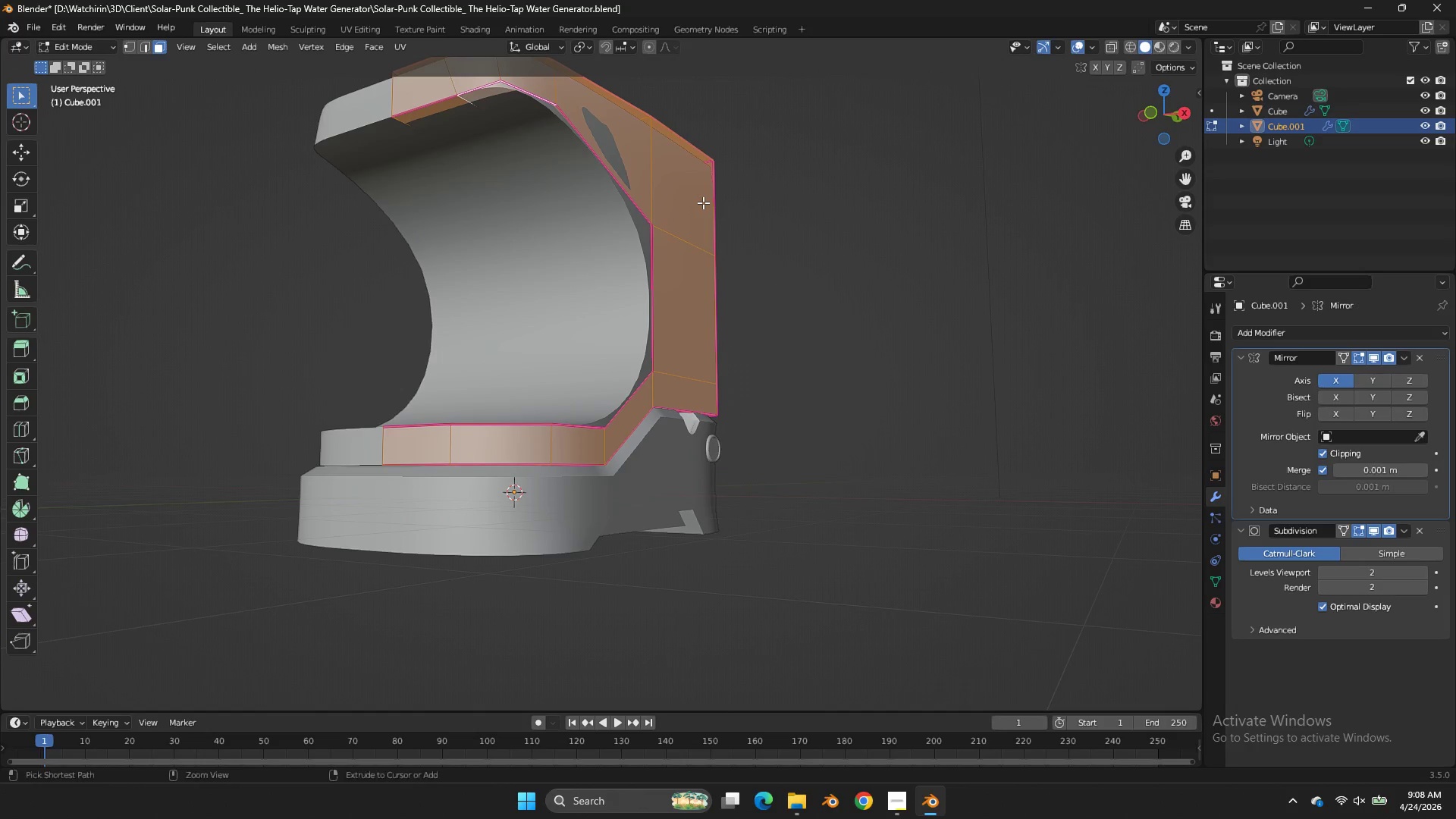 
key(Control+Z)
 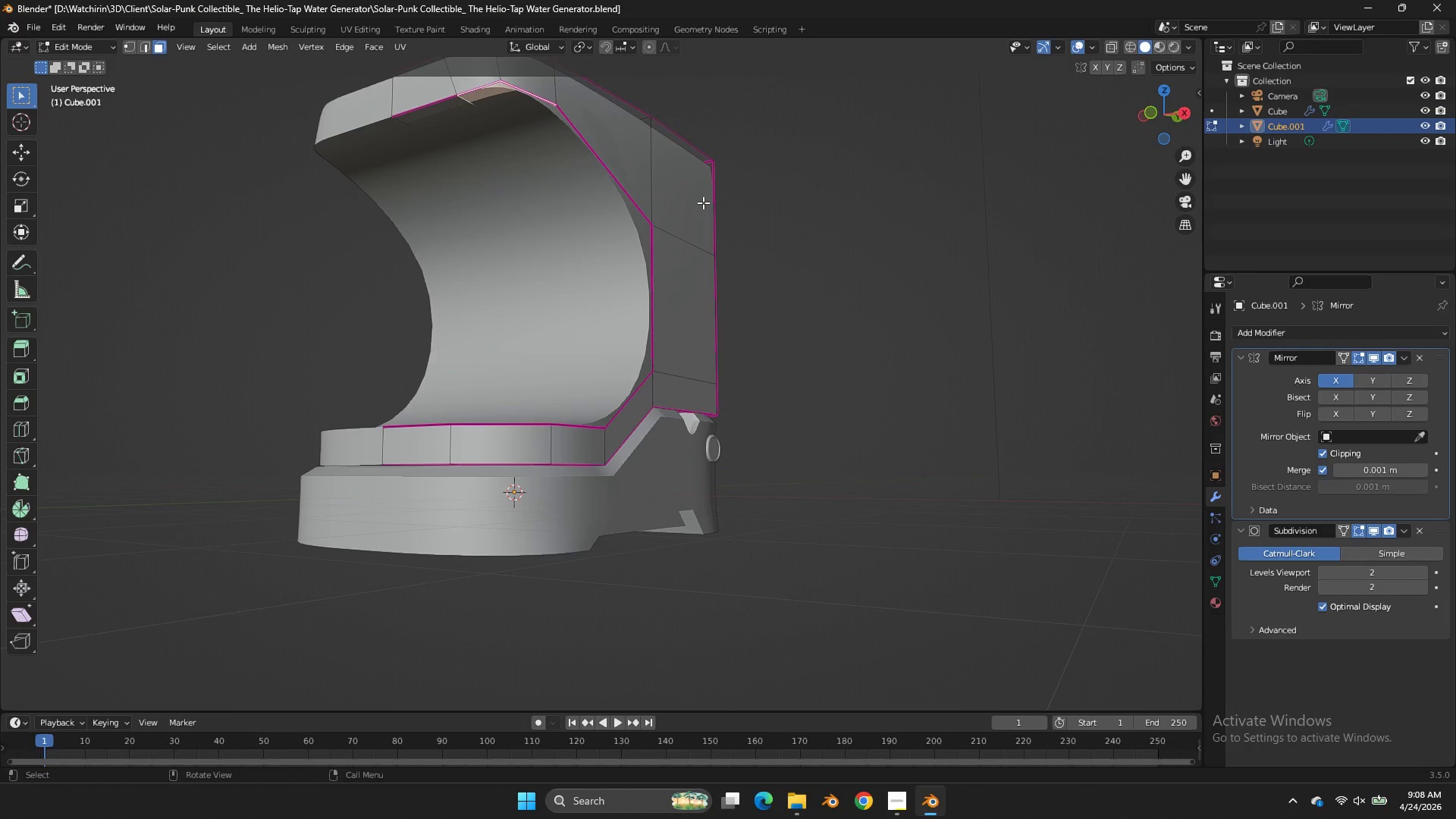 
type(am)
 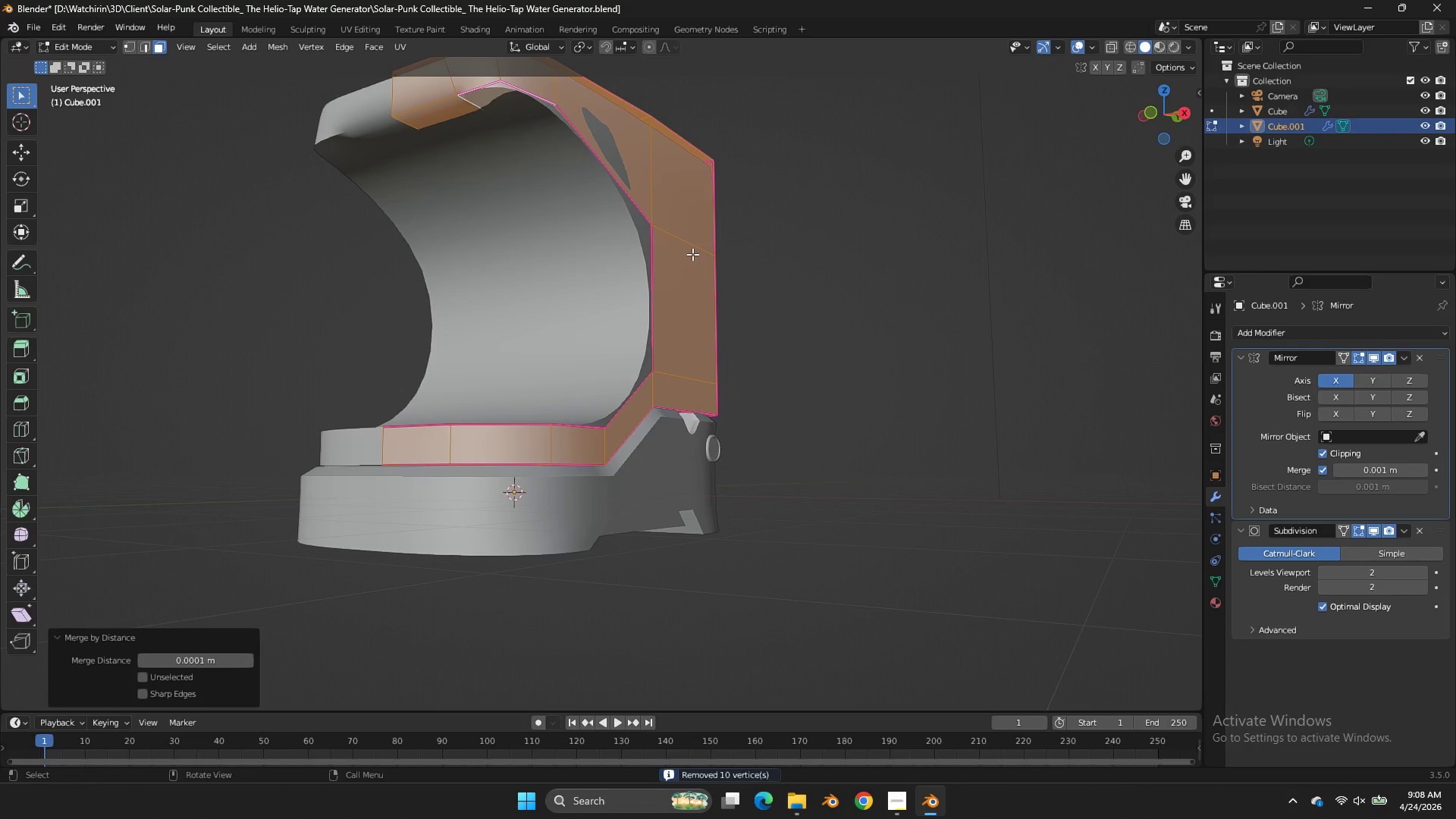 
key(Tab)
 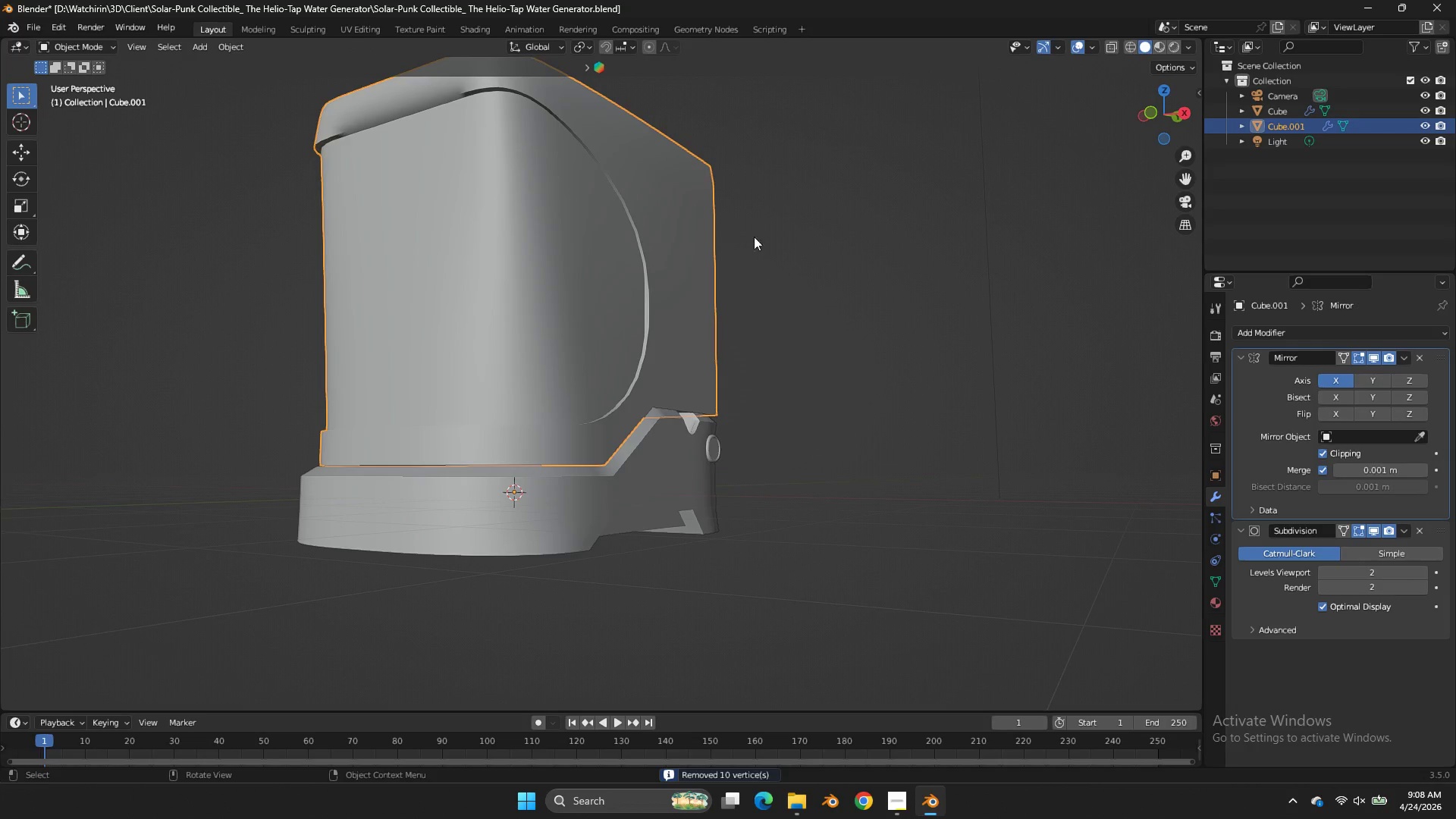 
key(Tab)
 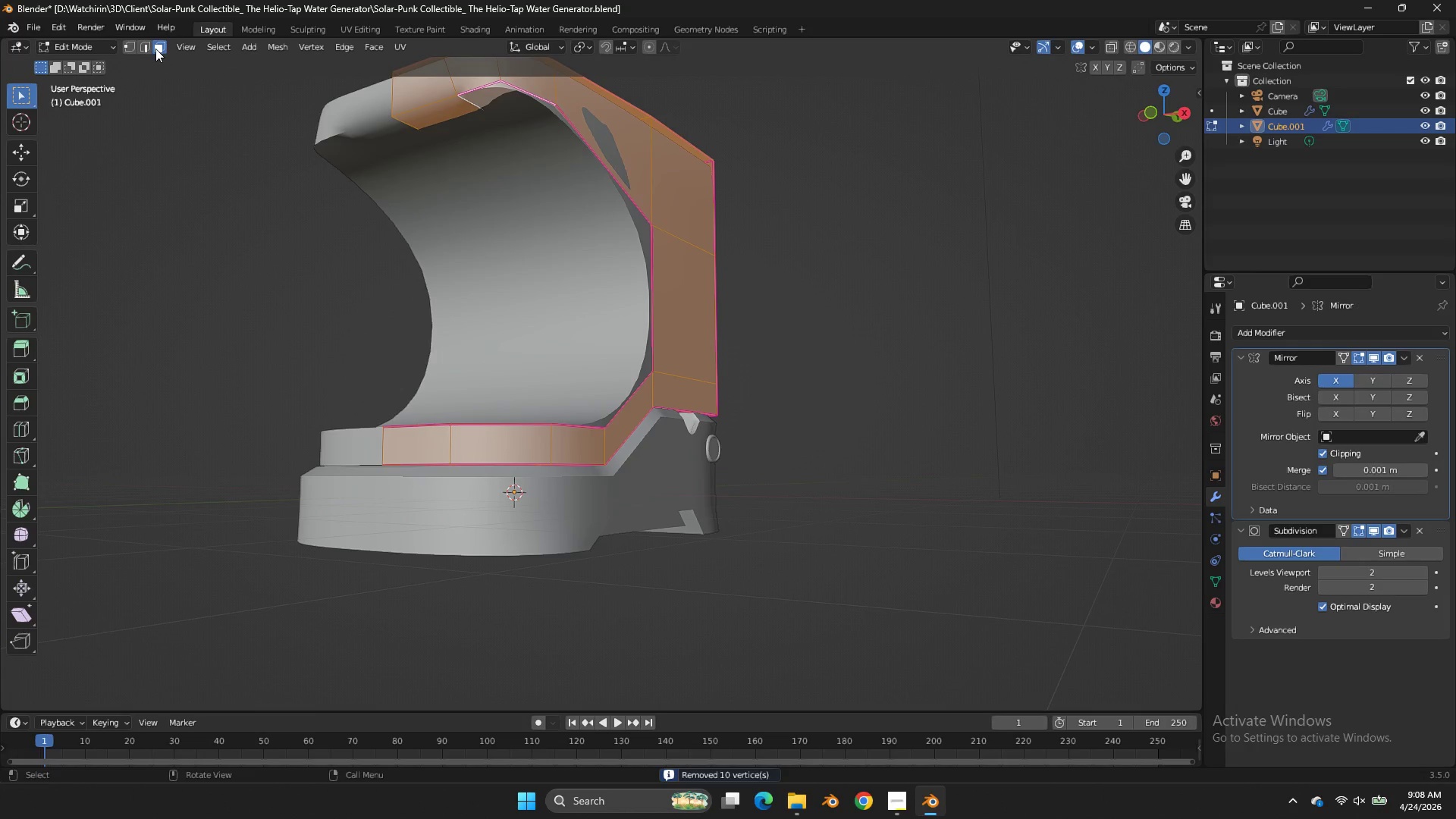 
left_click([143, 51])
 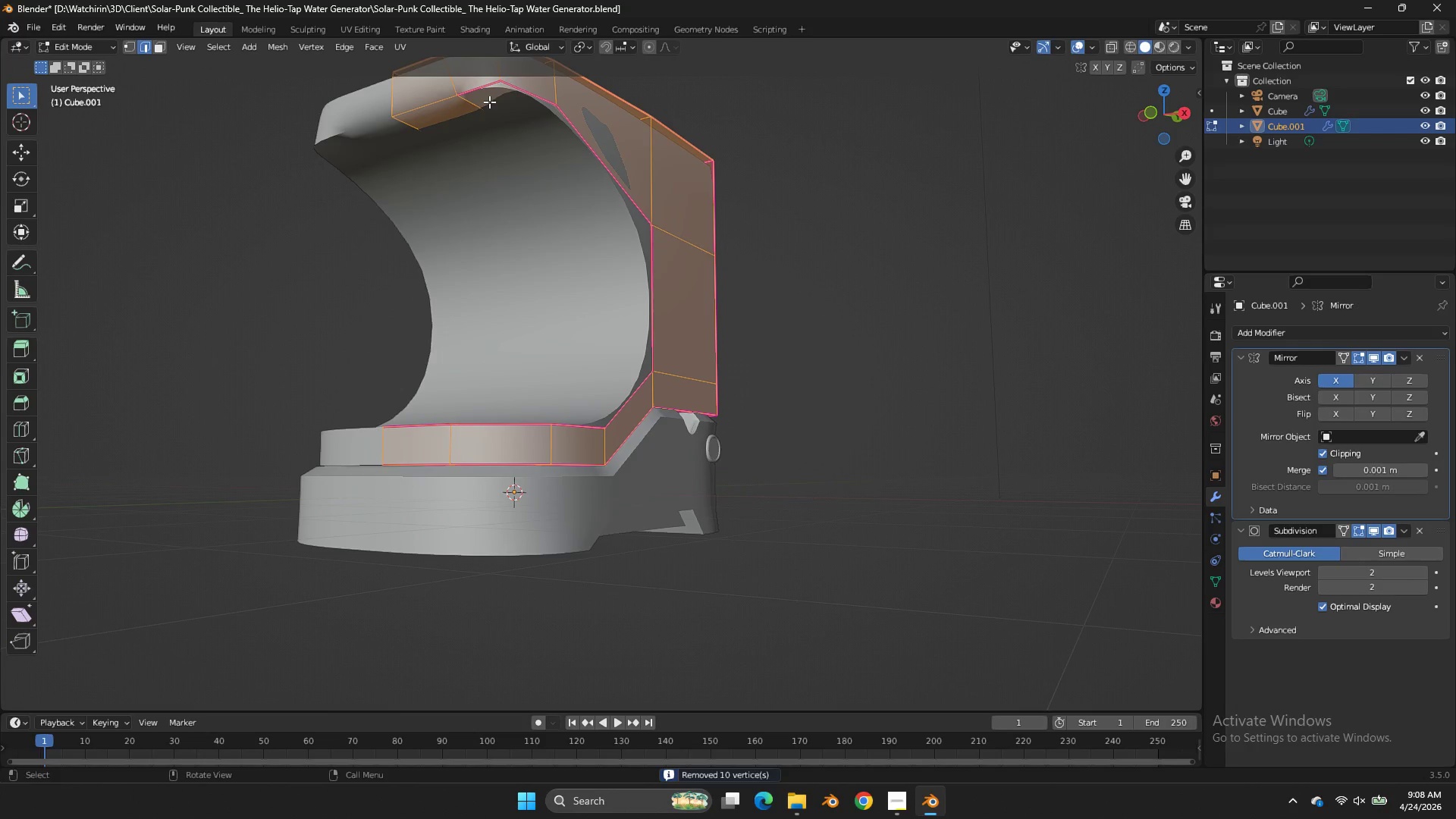 
hold_key(key=AltLeft, duration=0.66)
left_click([446, 94])
 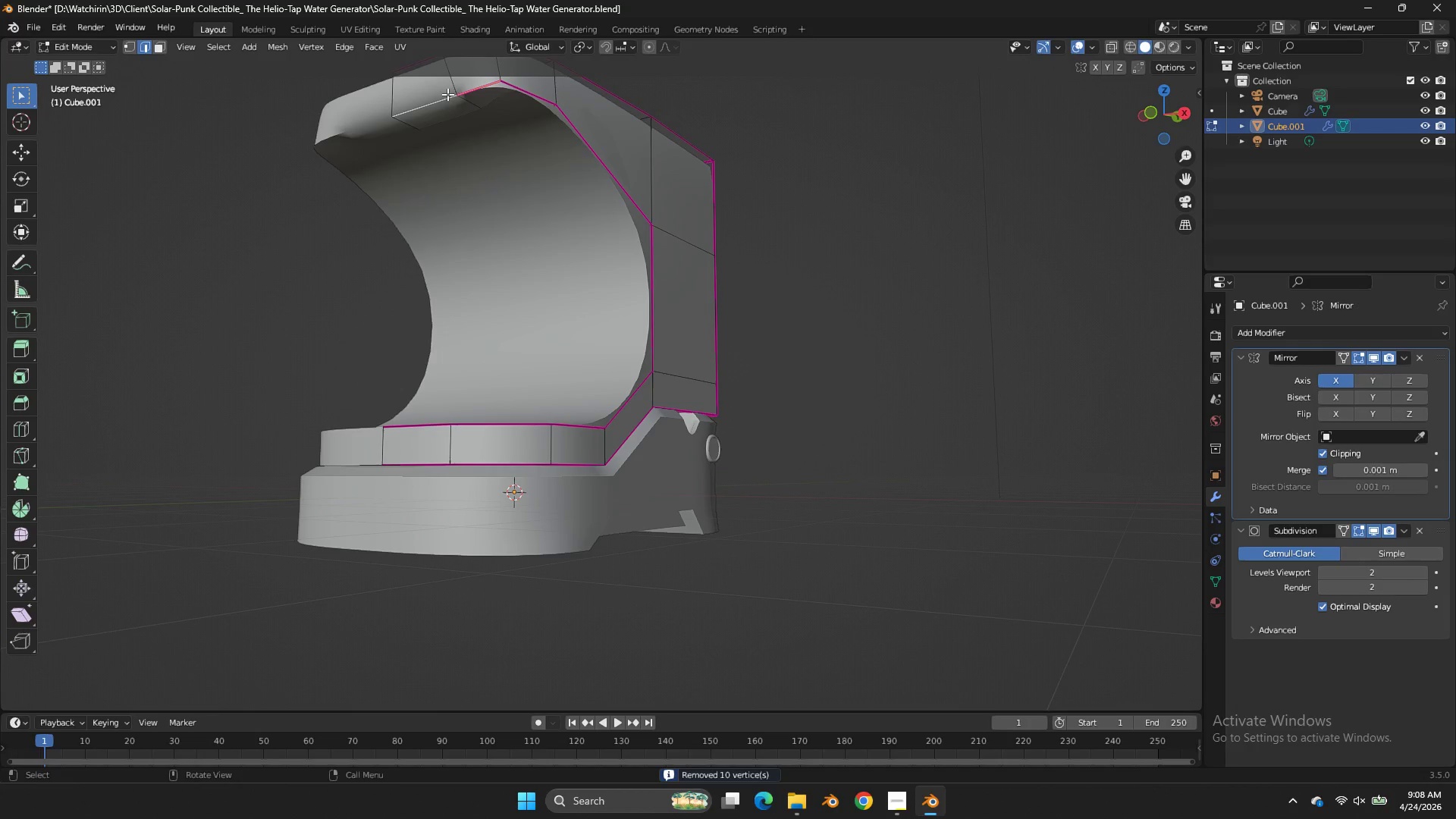 
key(Shift+E)
 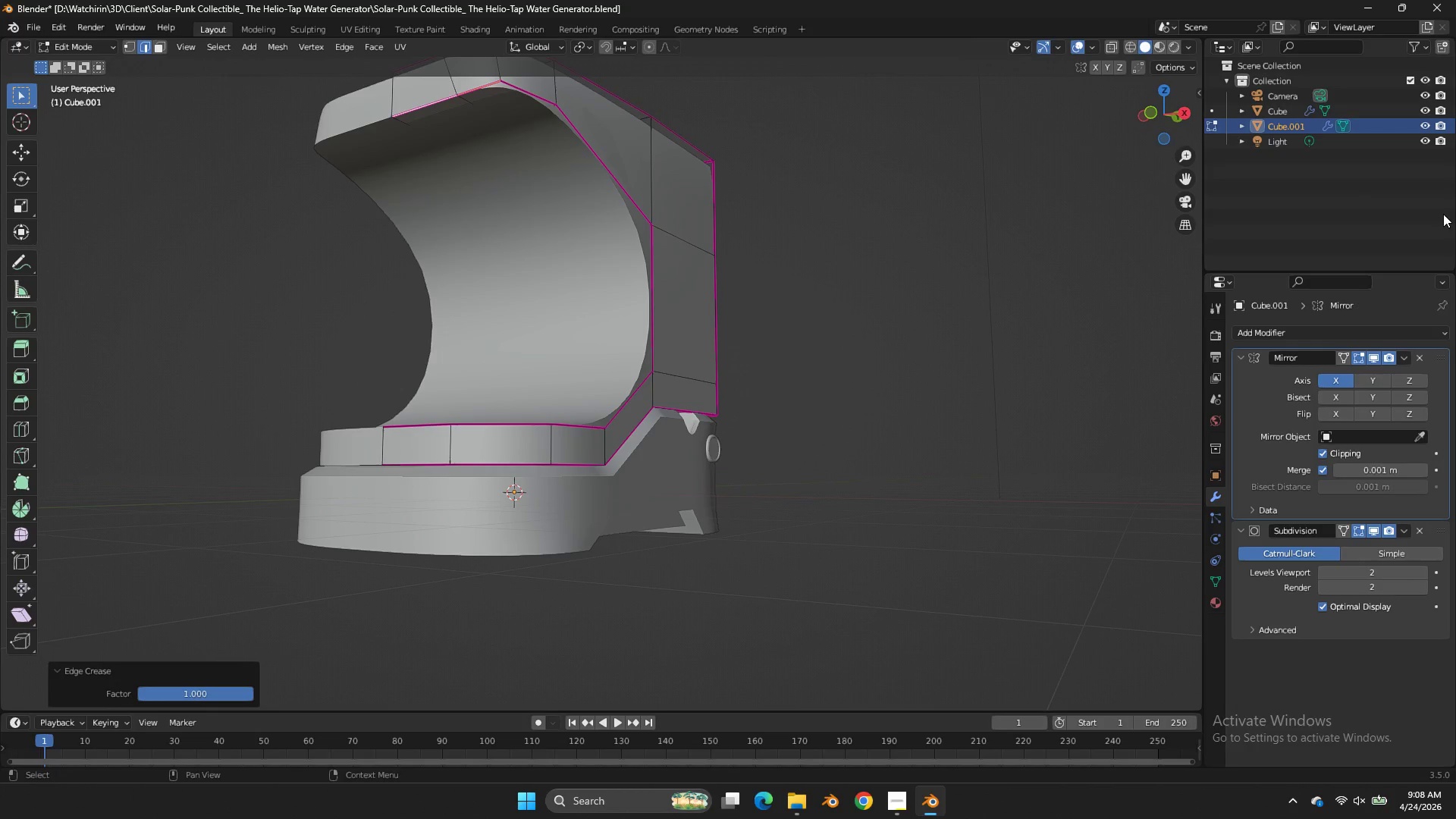 
key(Control+S)
 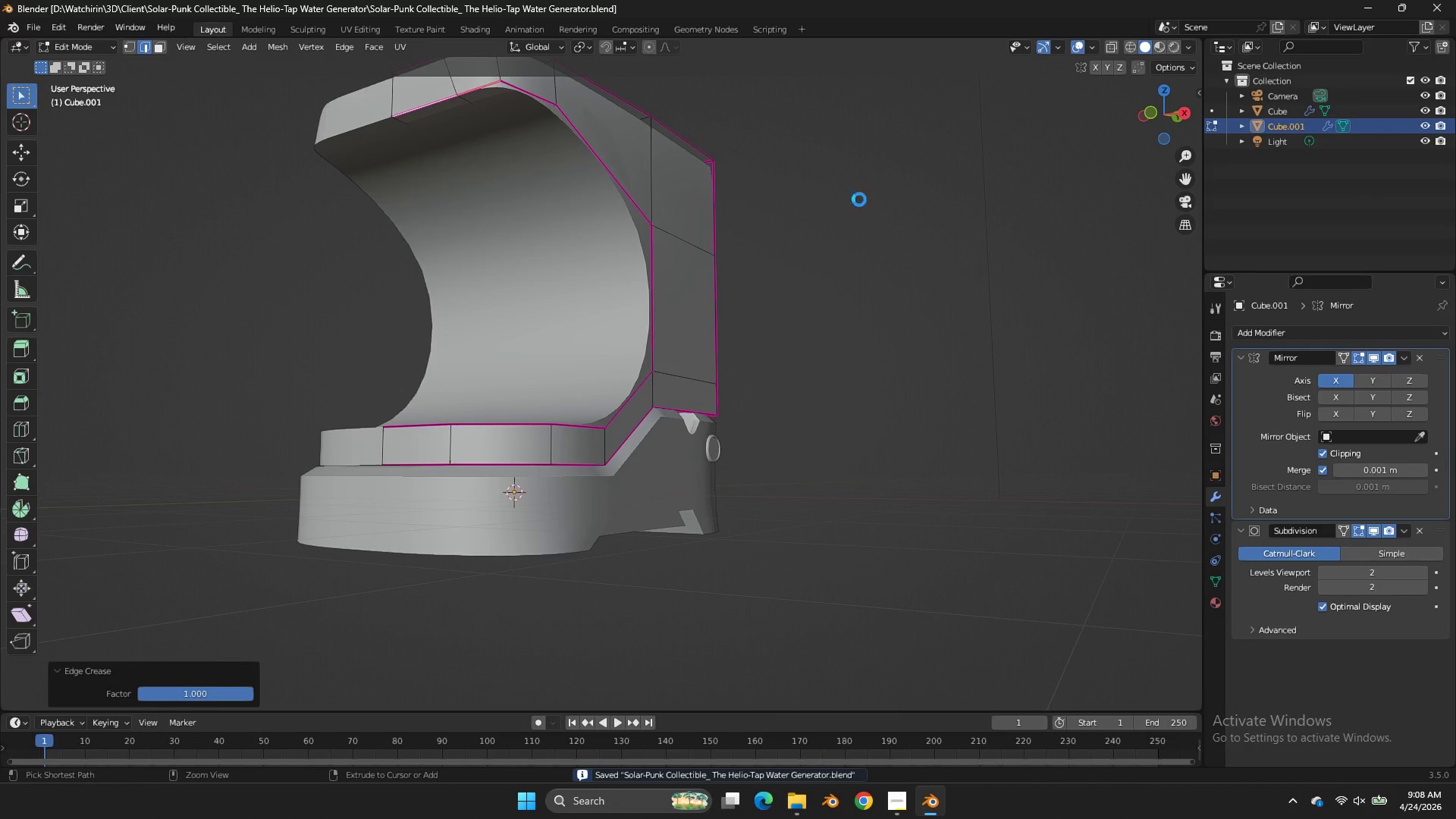 
key(Control+S)
 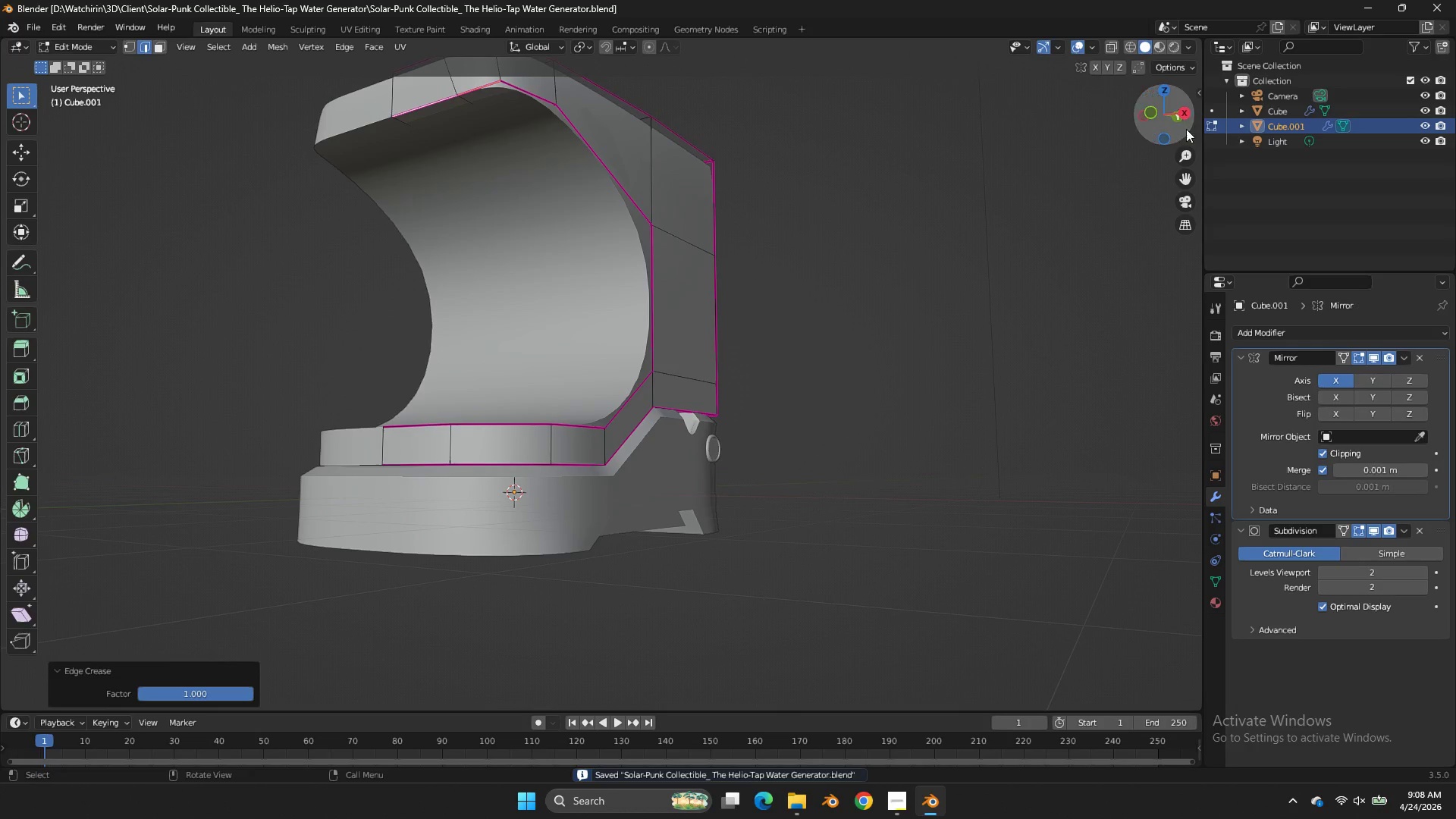 
key(Tab)
 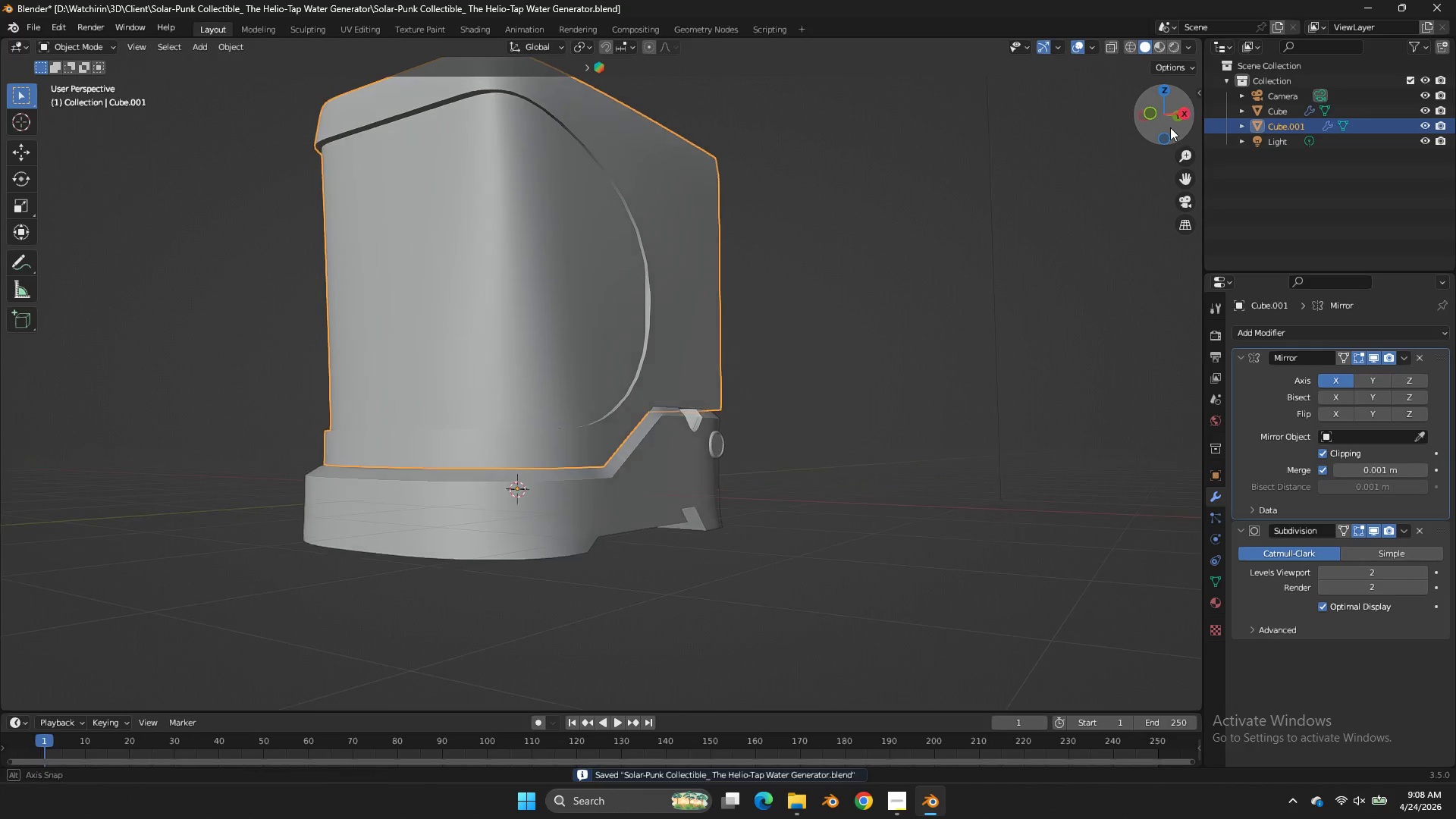 
left_click_drag(start_coordinate=[1185, 107], to_coordinate=[1084, 165])
 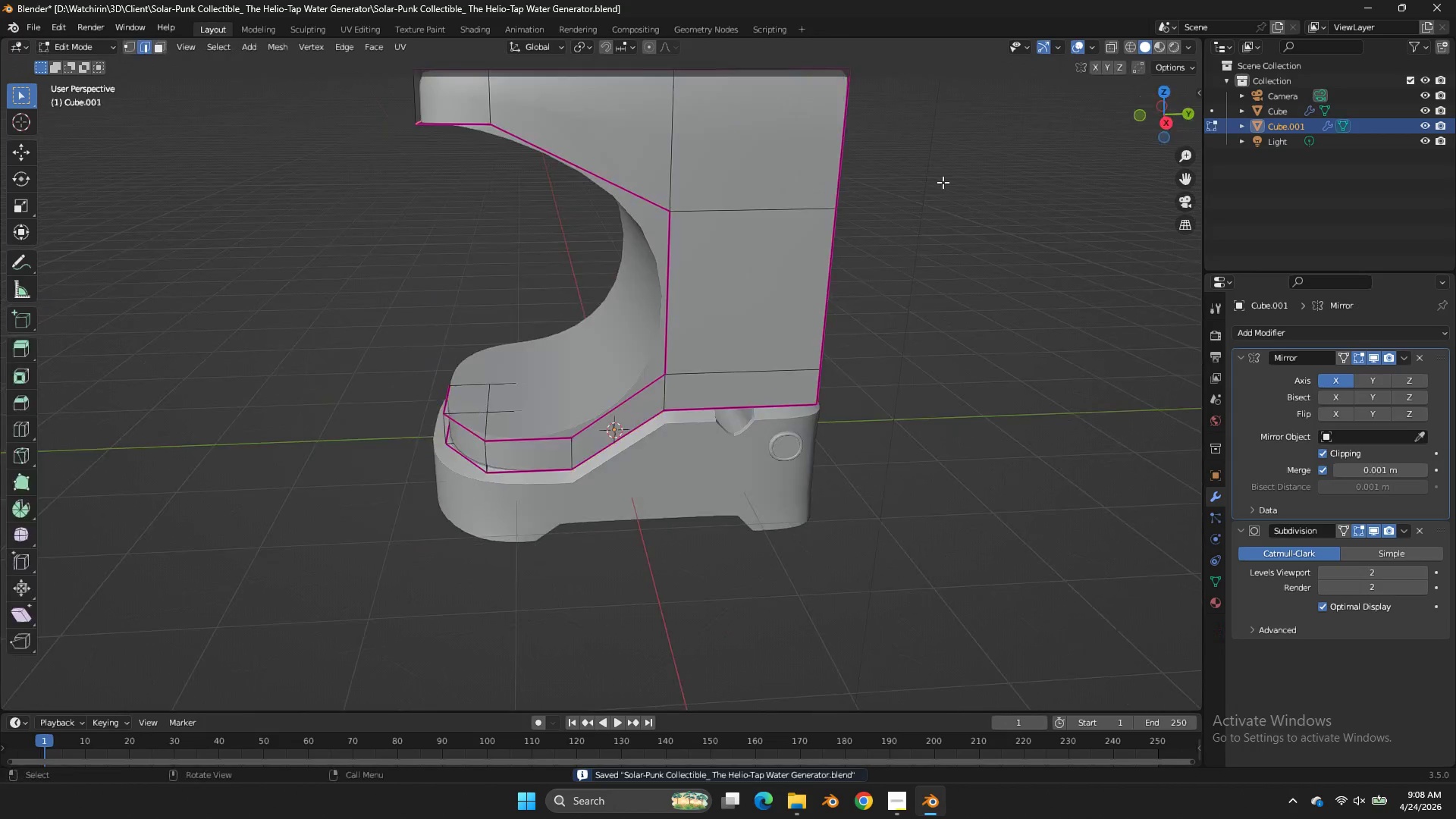 
key(Tab)
 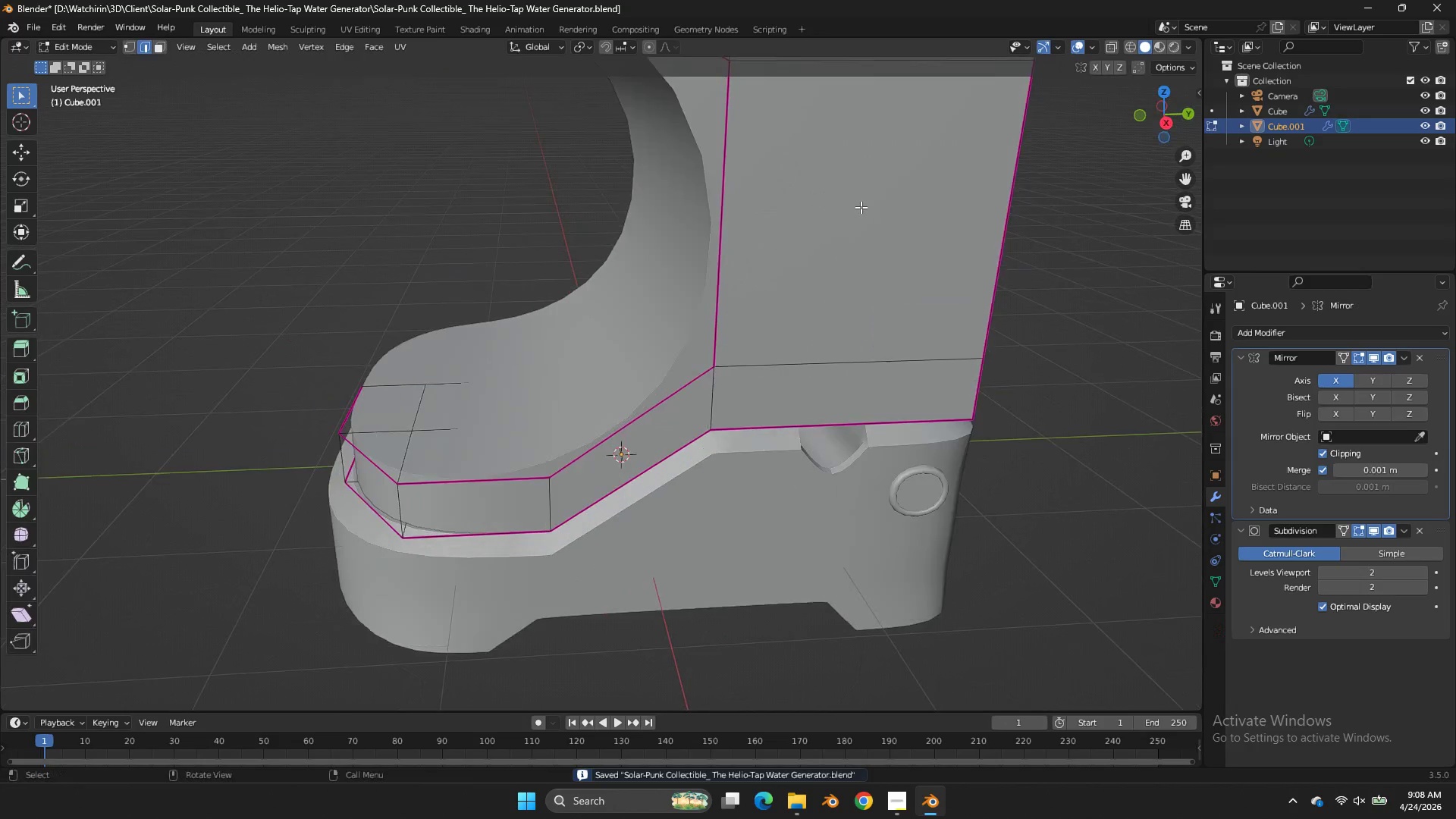 
key(Tab)
 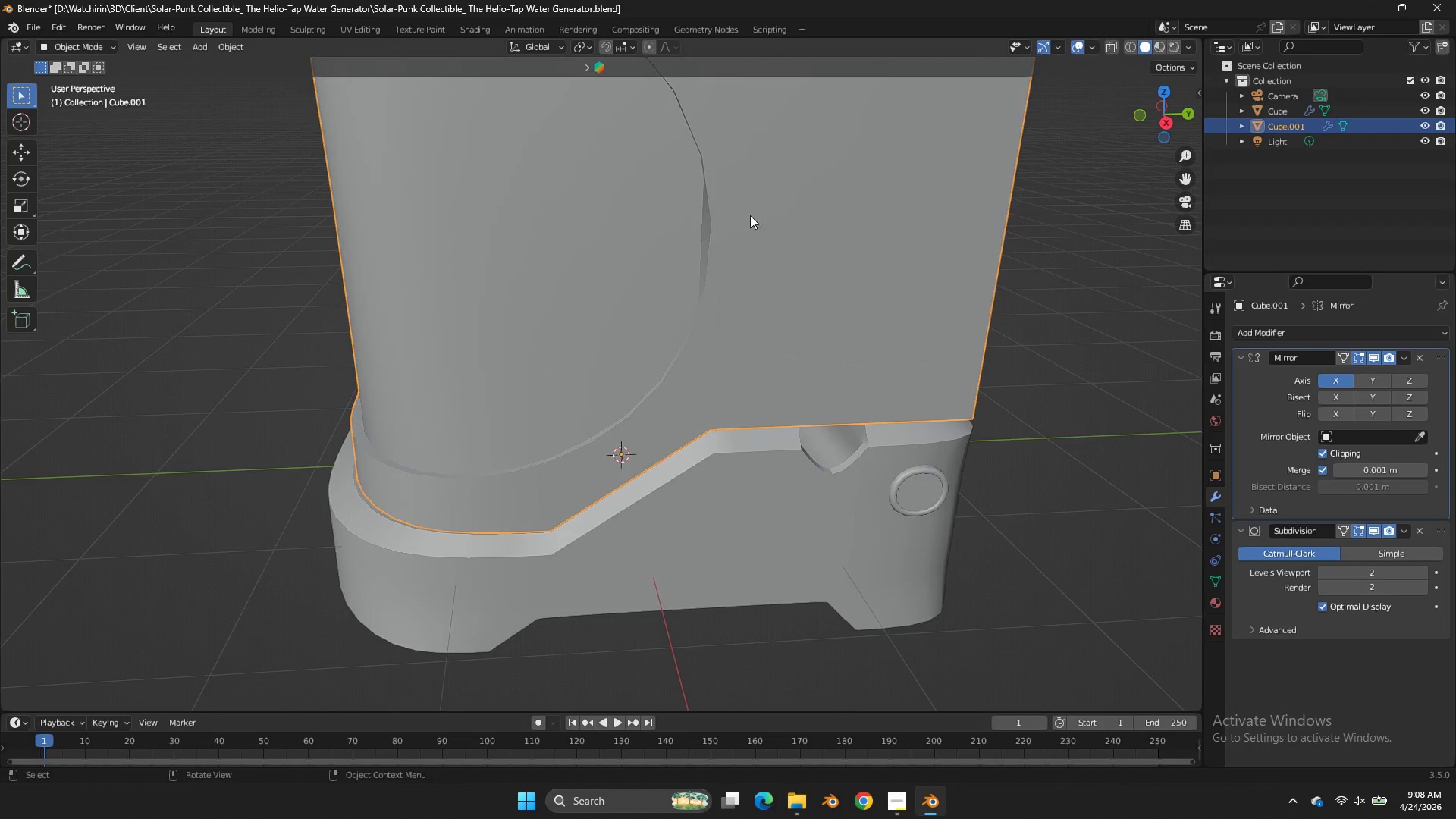 
scroll: coordinate [861, 207], scroll_direction: up, amount: 3.0
 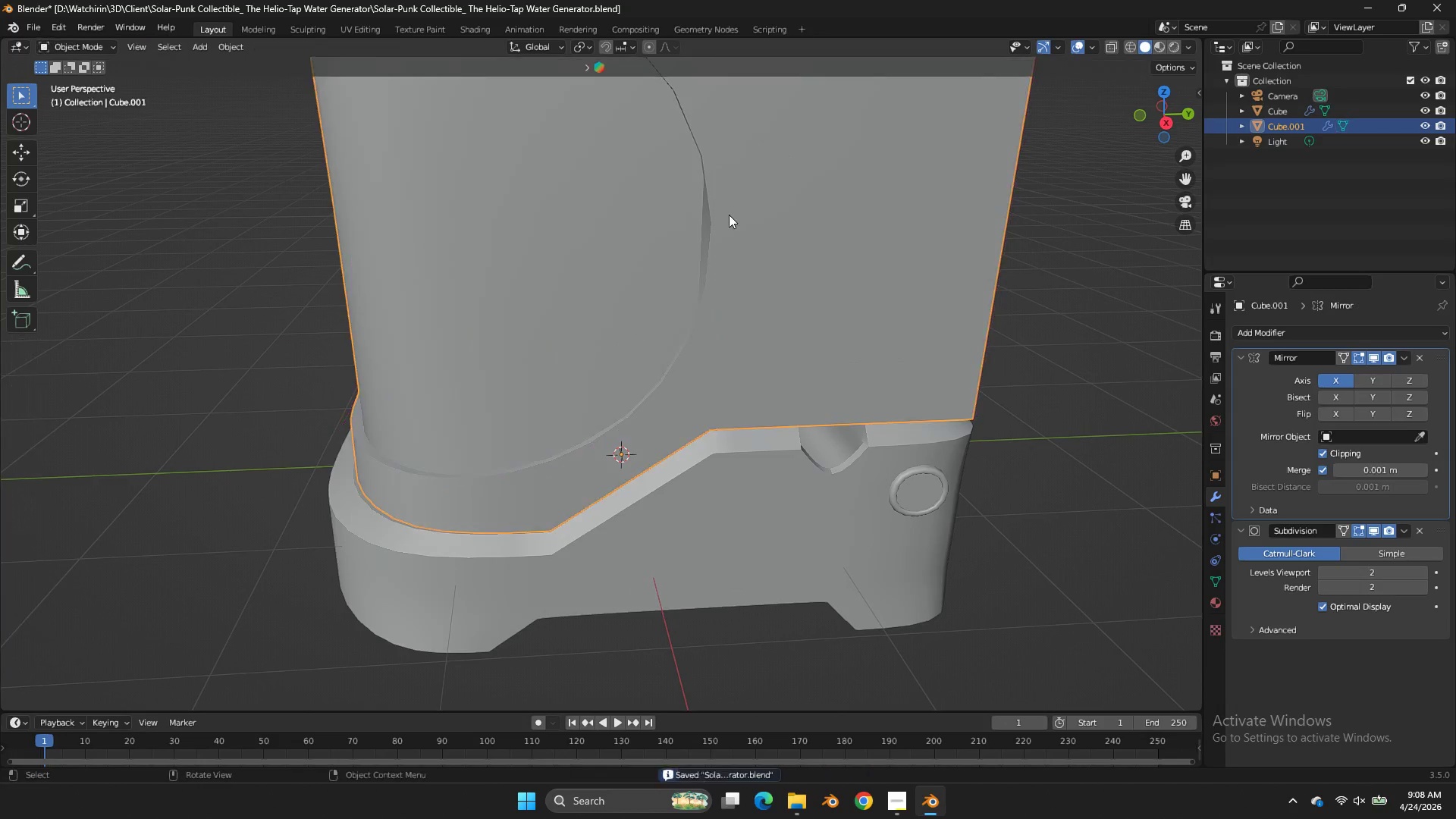 
key(Tab)
 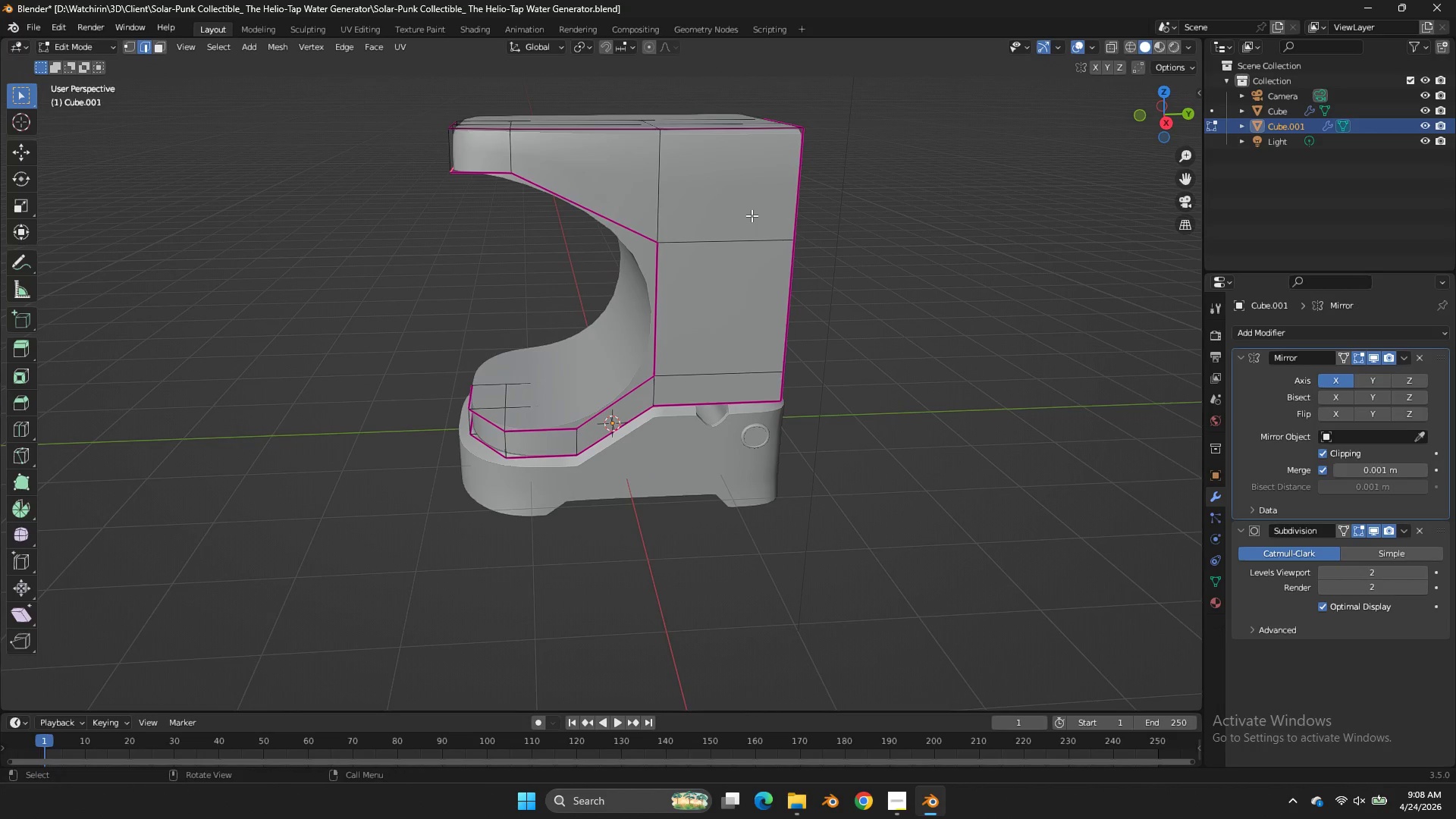 
scroll: coordinate [752, 215], scroll_direction: down, amount: 4.0
 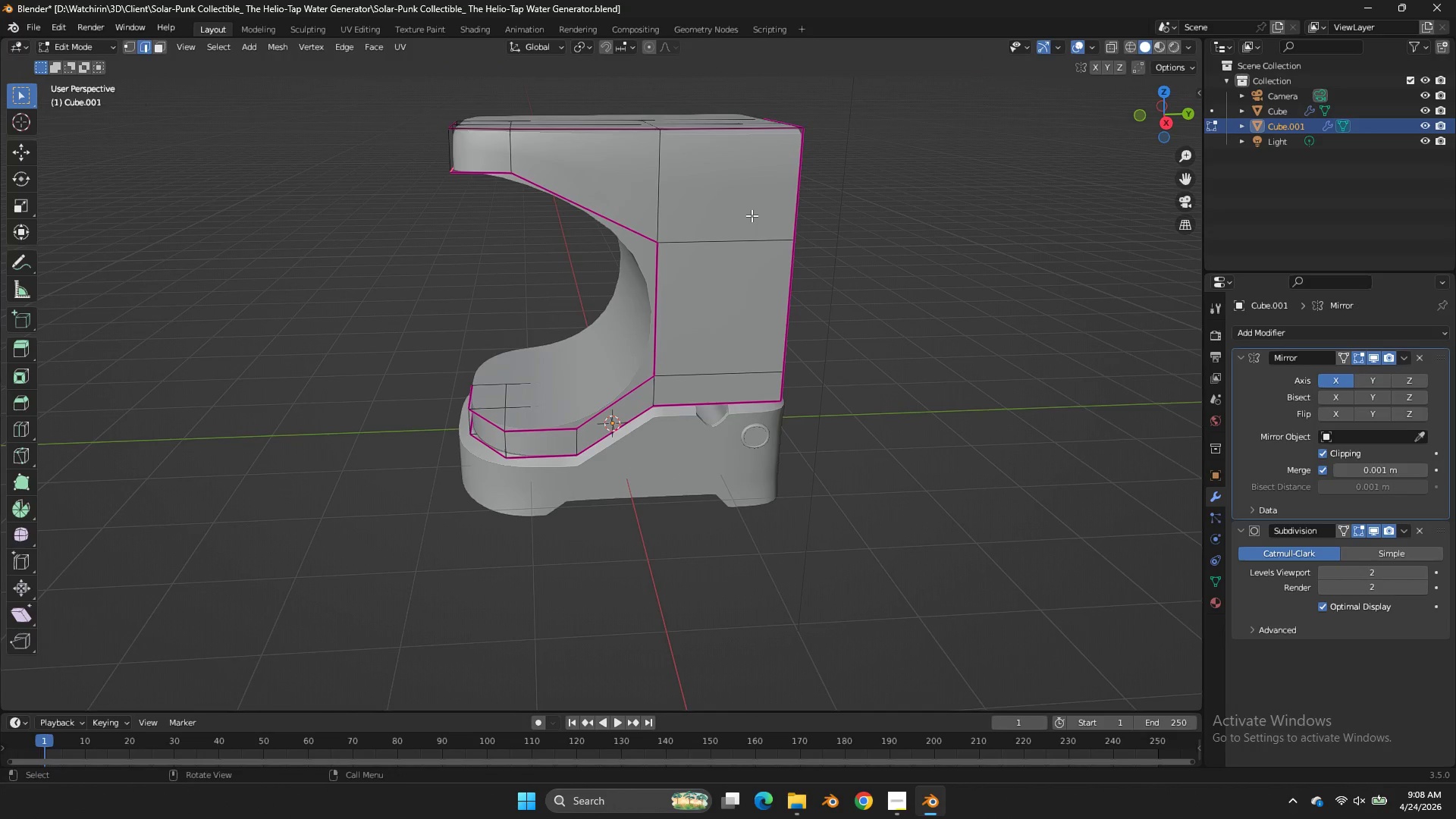 
key(Alt+H)
 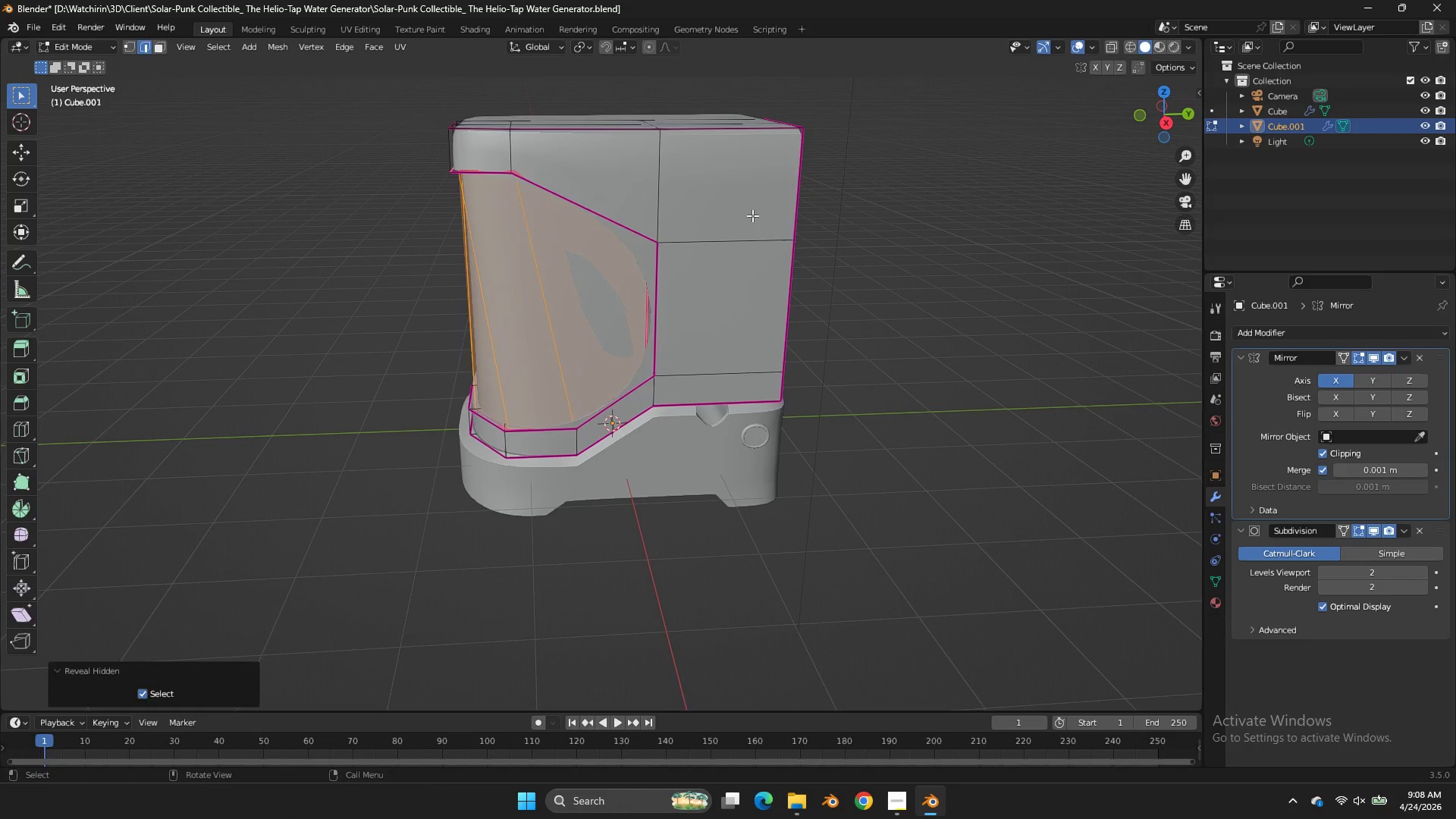 
key(Tab)
 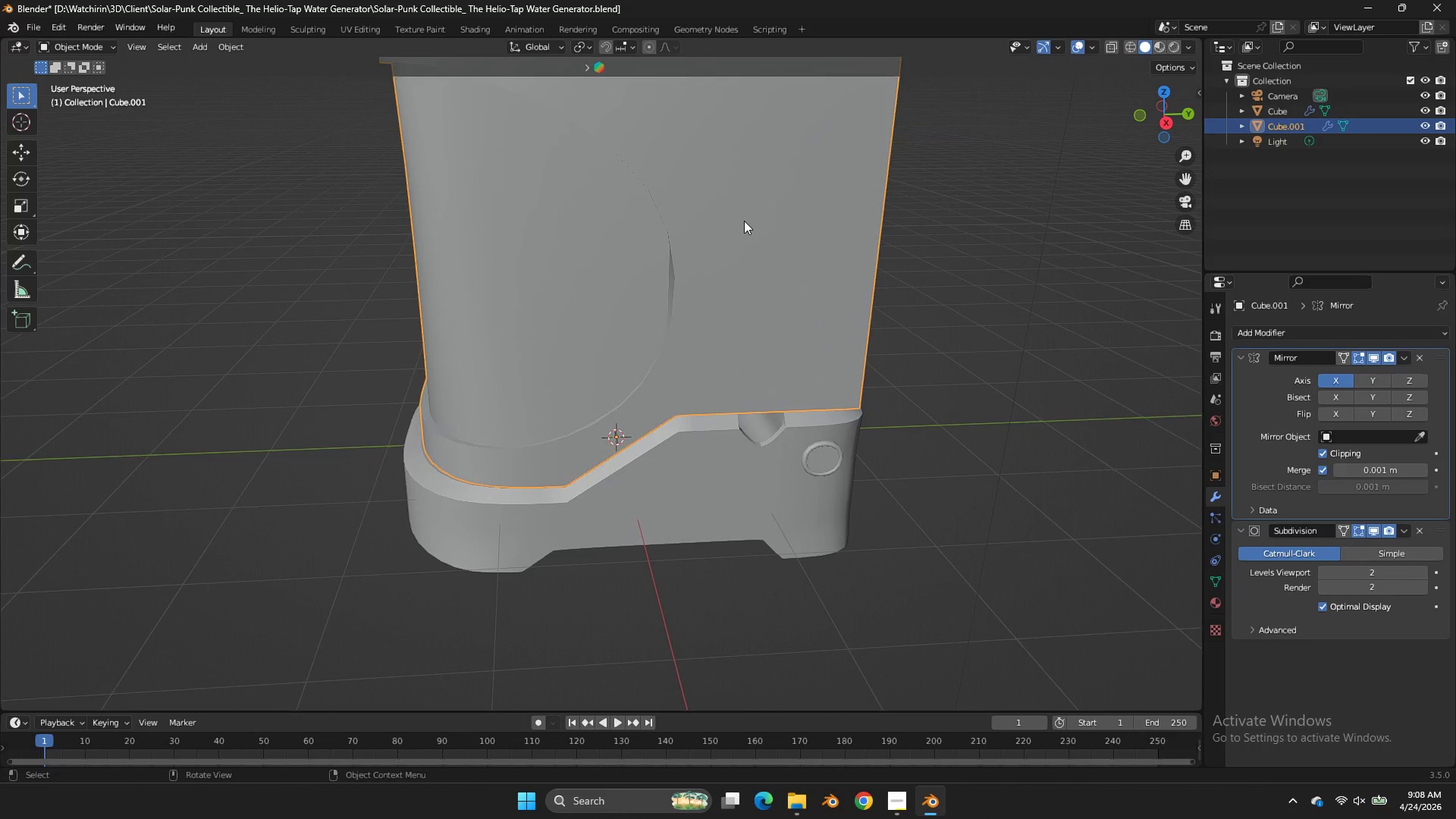 
key(Tab)
 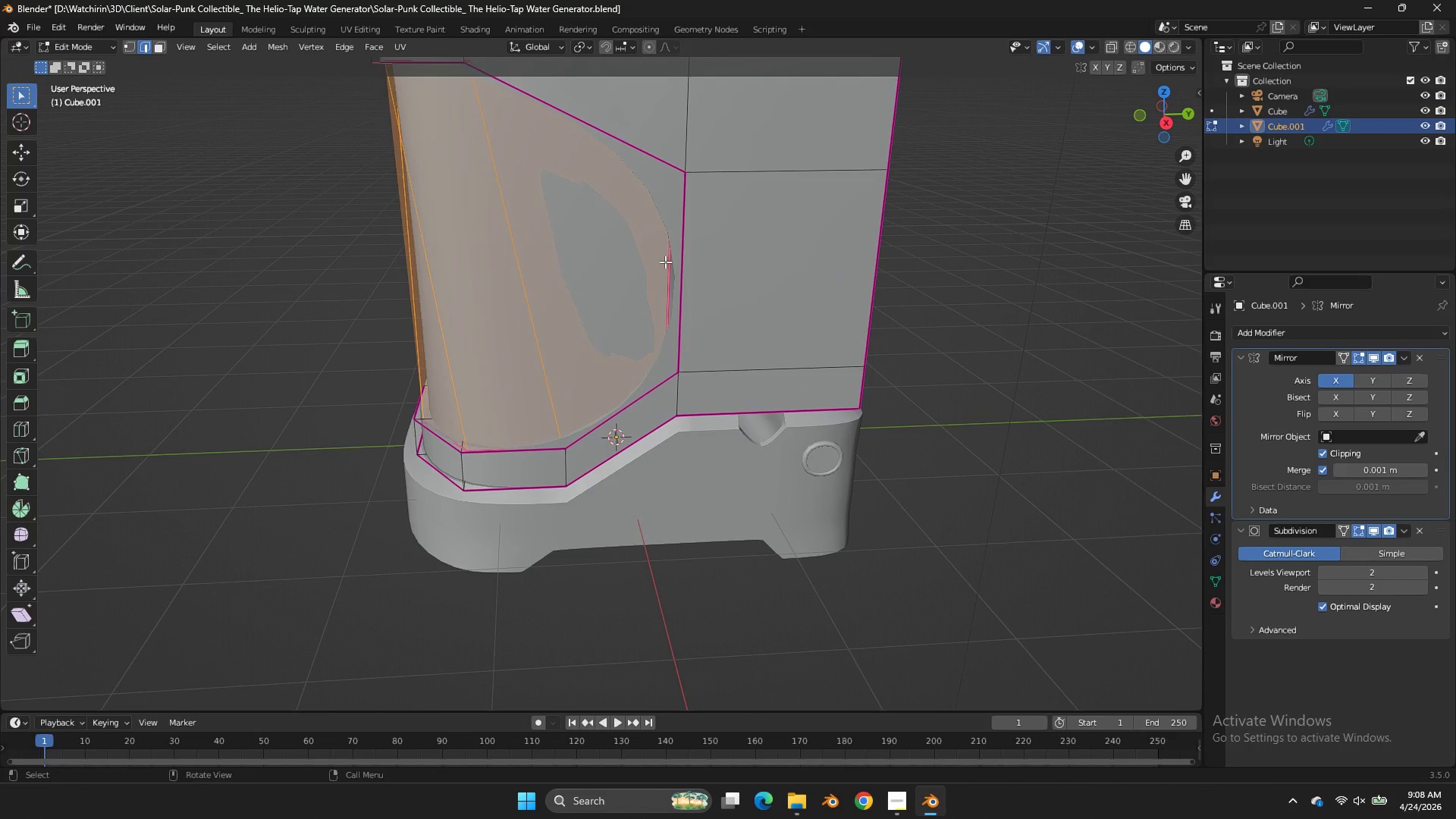 
scroll: coordinate [744, 221], scroll_direction: up, amount: 2.0
 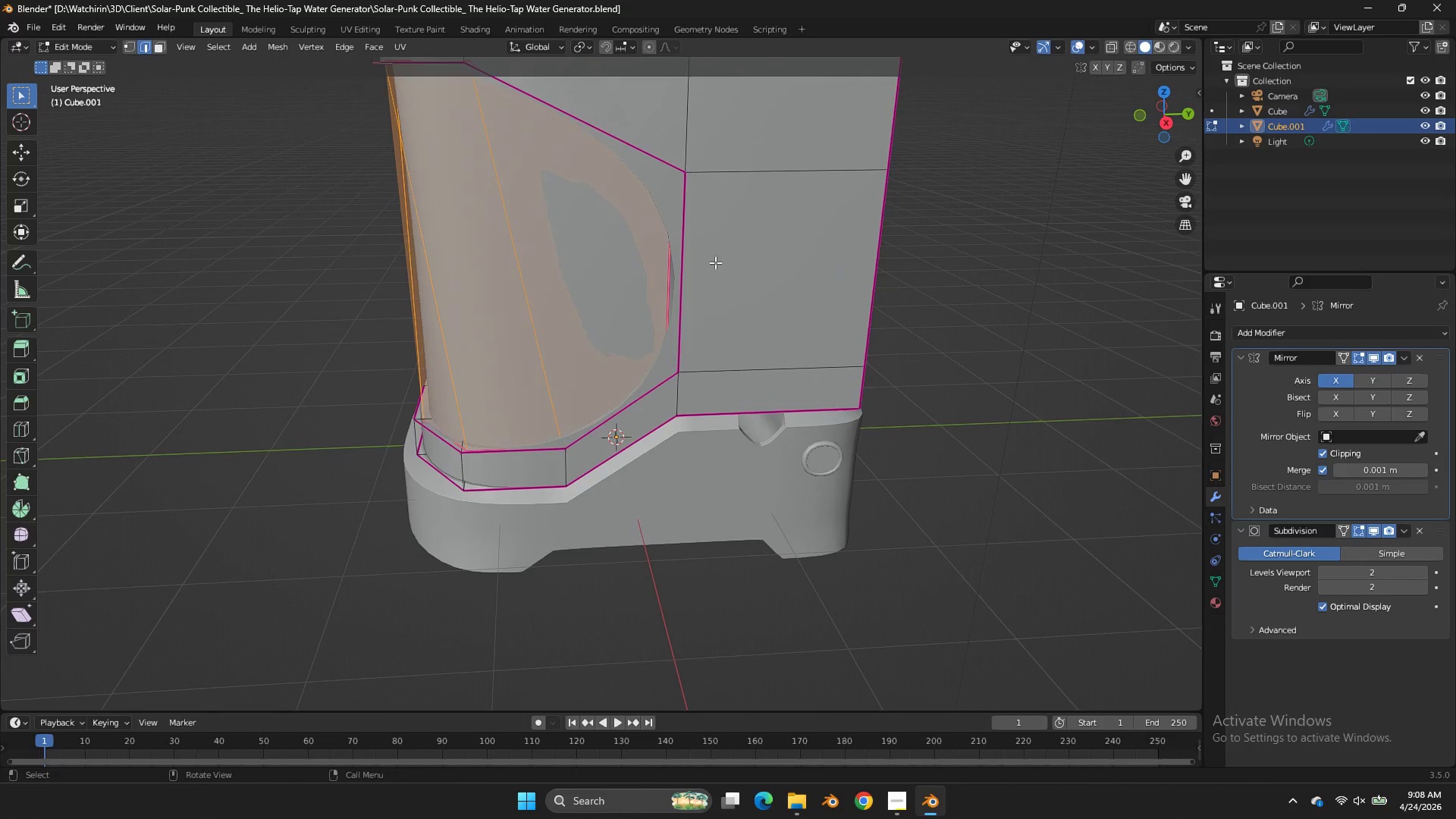 
left_click([665, 262])
 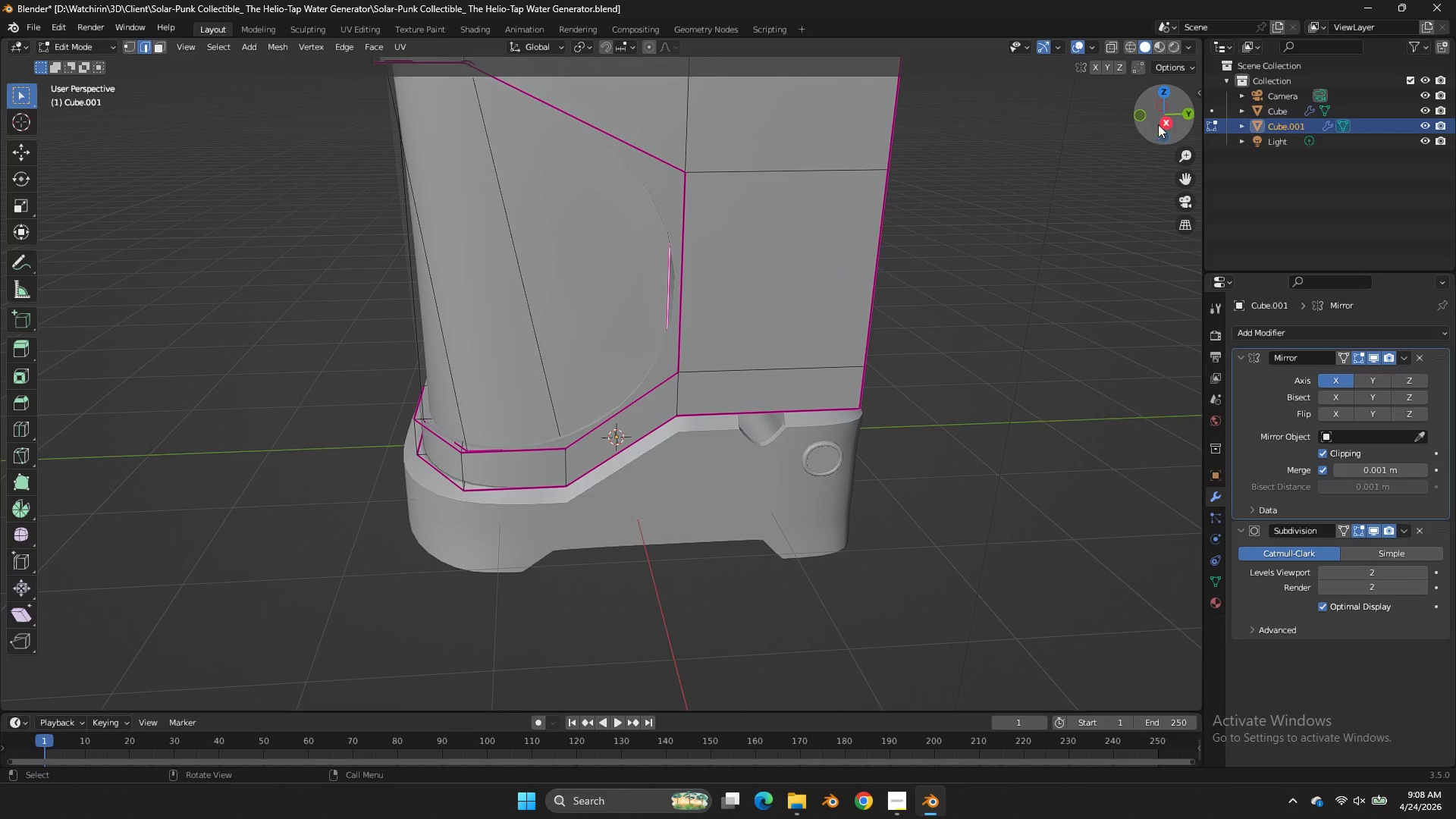 
left_click([1163, 123])
 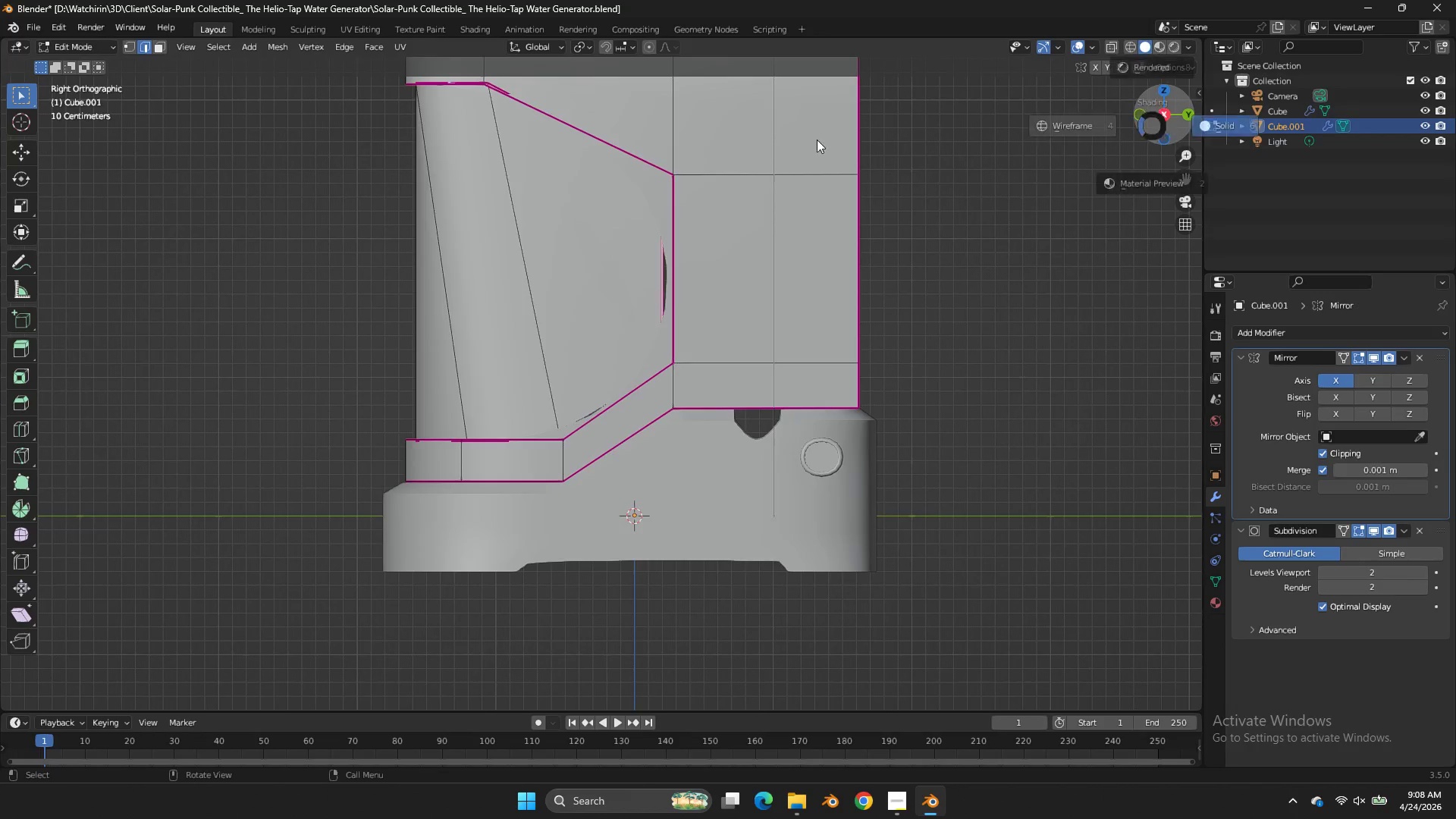 
type(ze)
 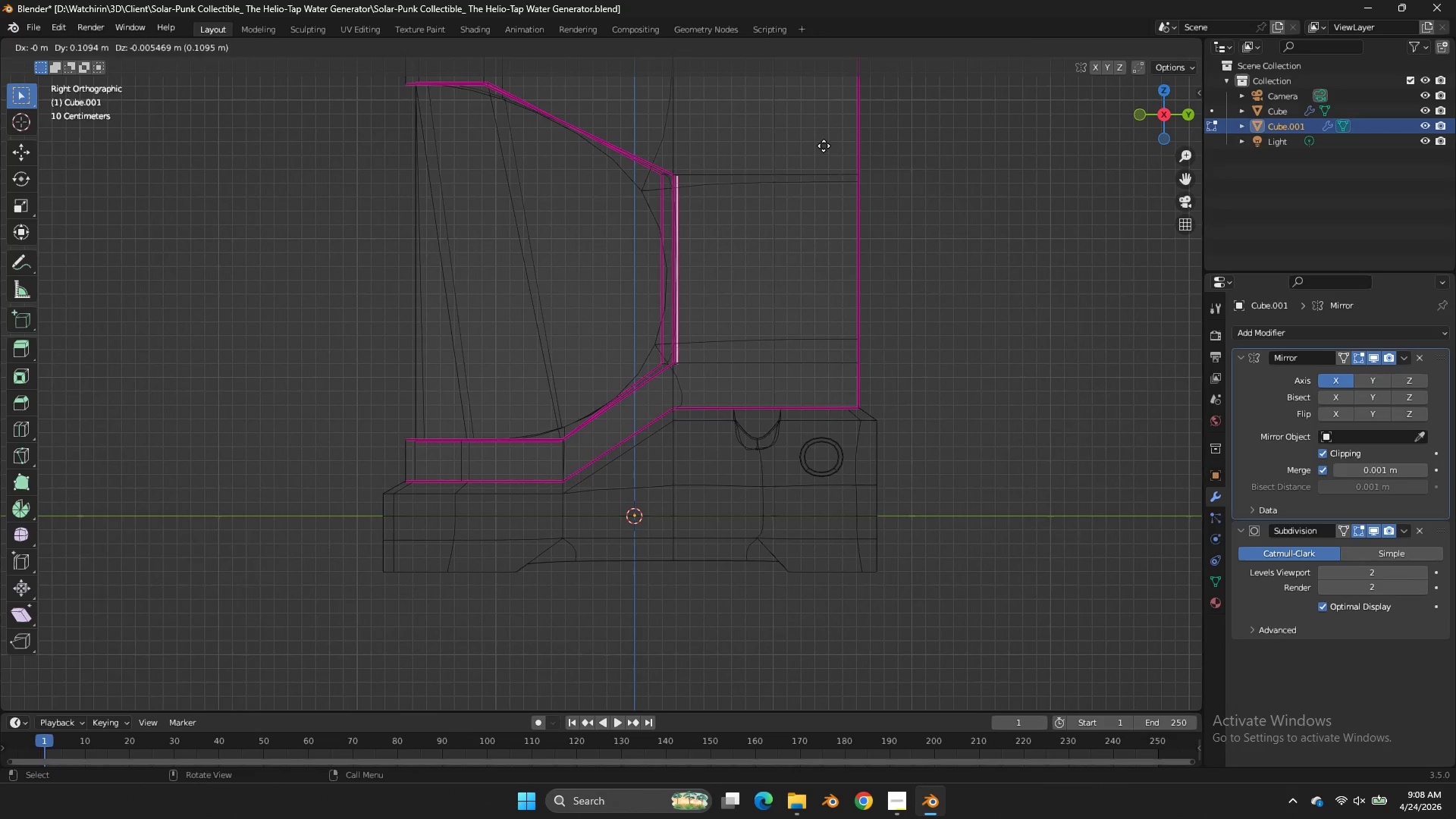 
right_click([824, 146])
 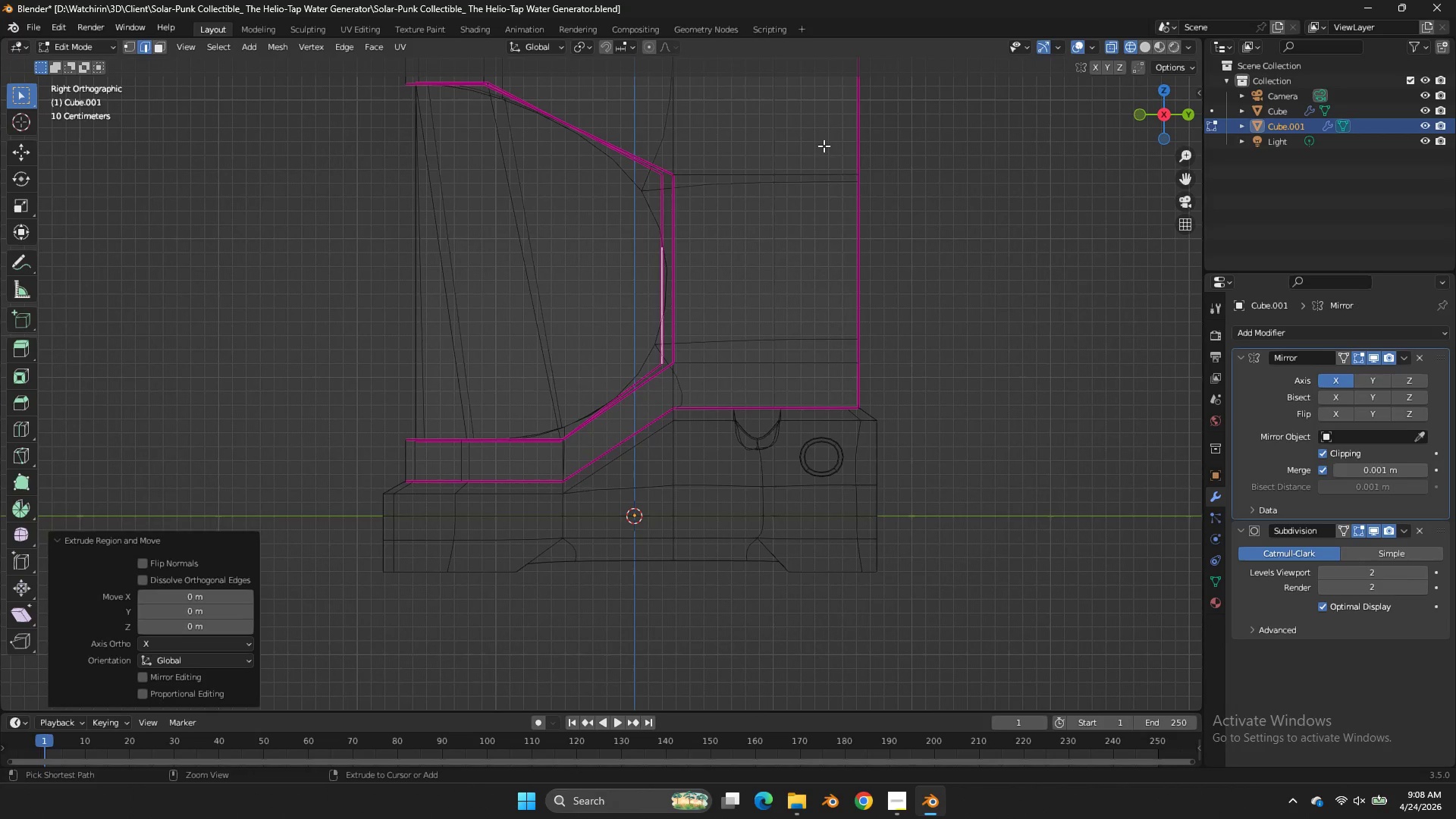 
key(Control+Z)
 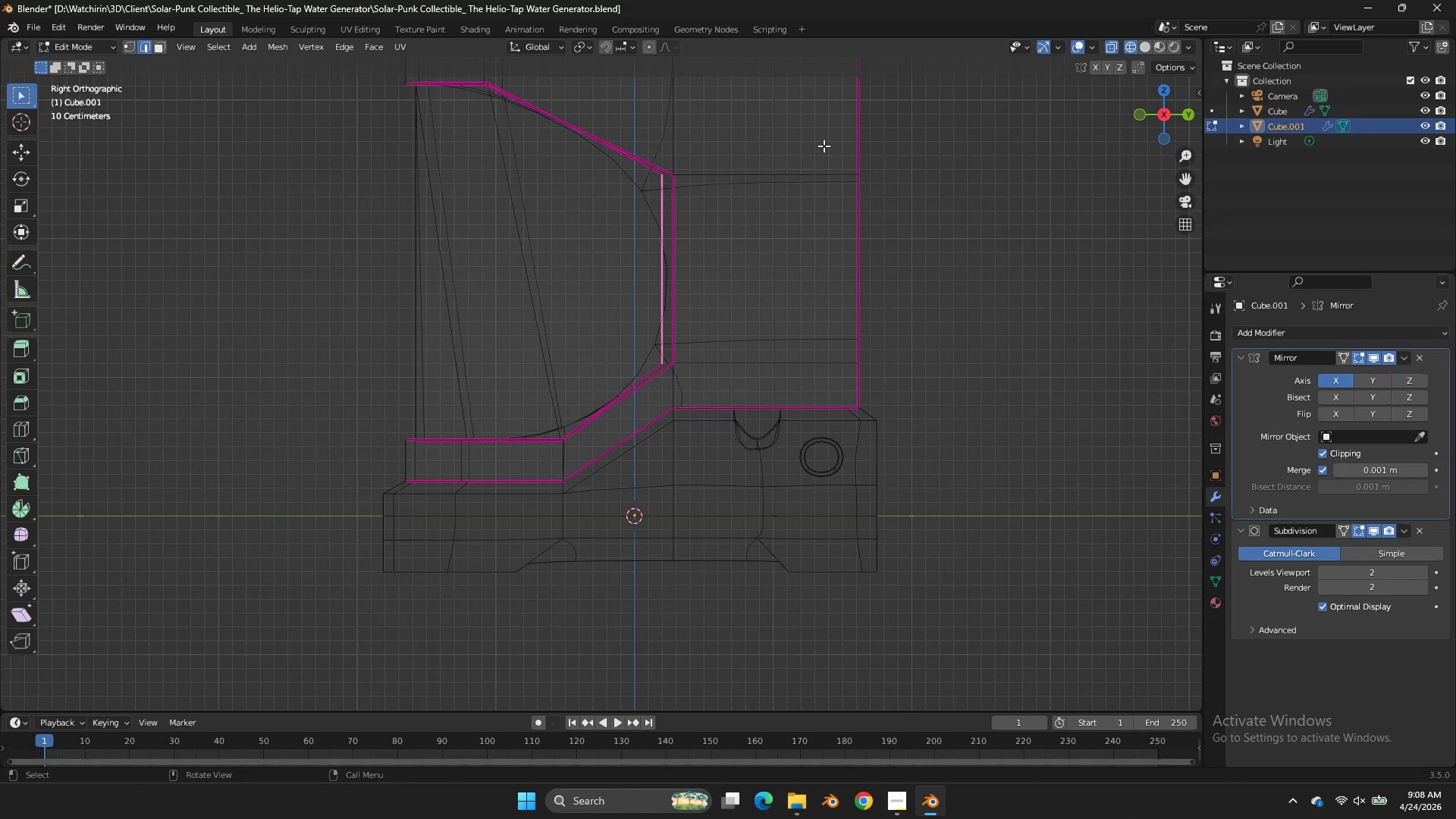 
type(gxy)
 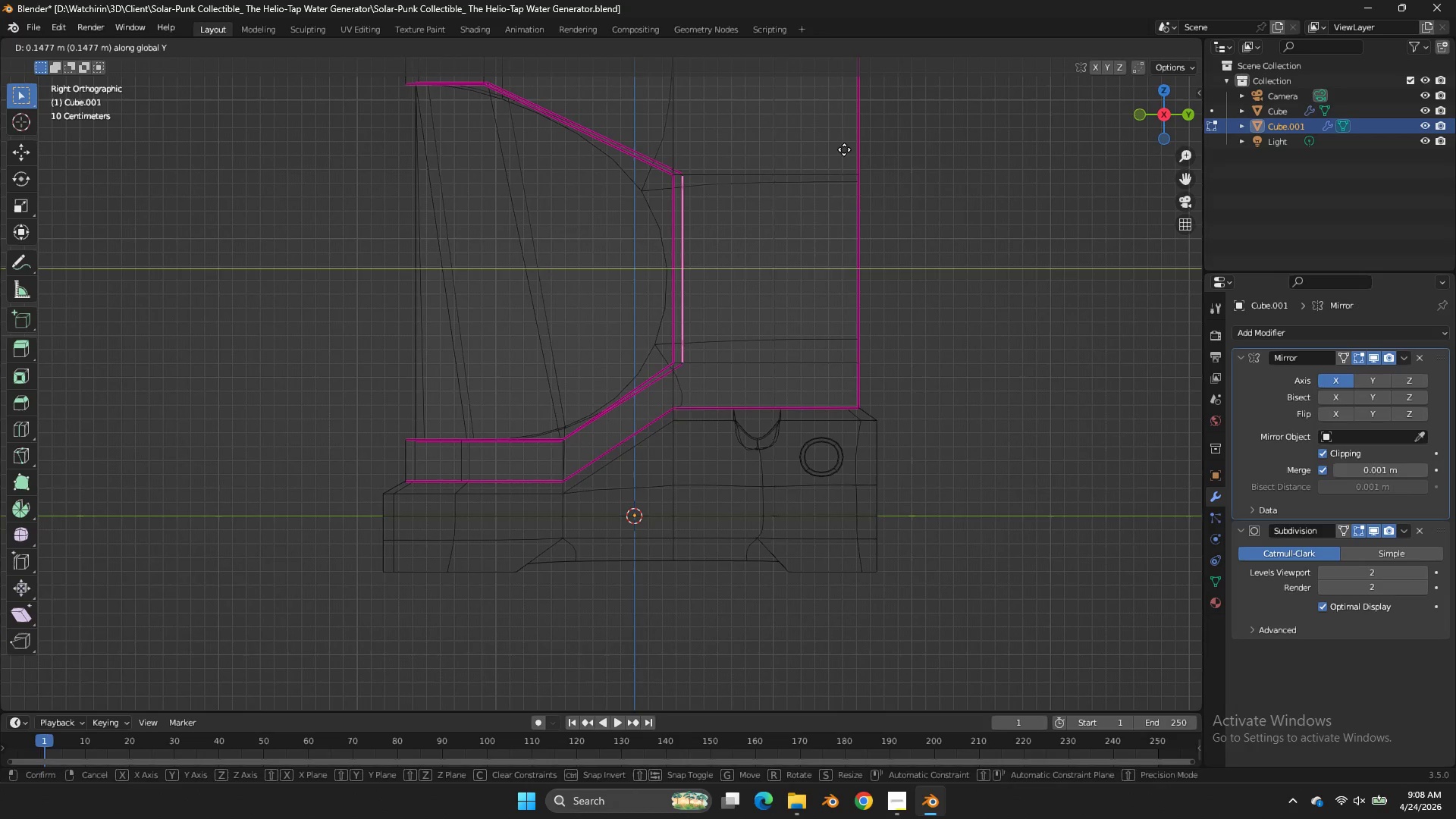 
left_click([844, 149])
 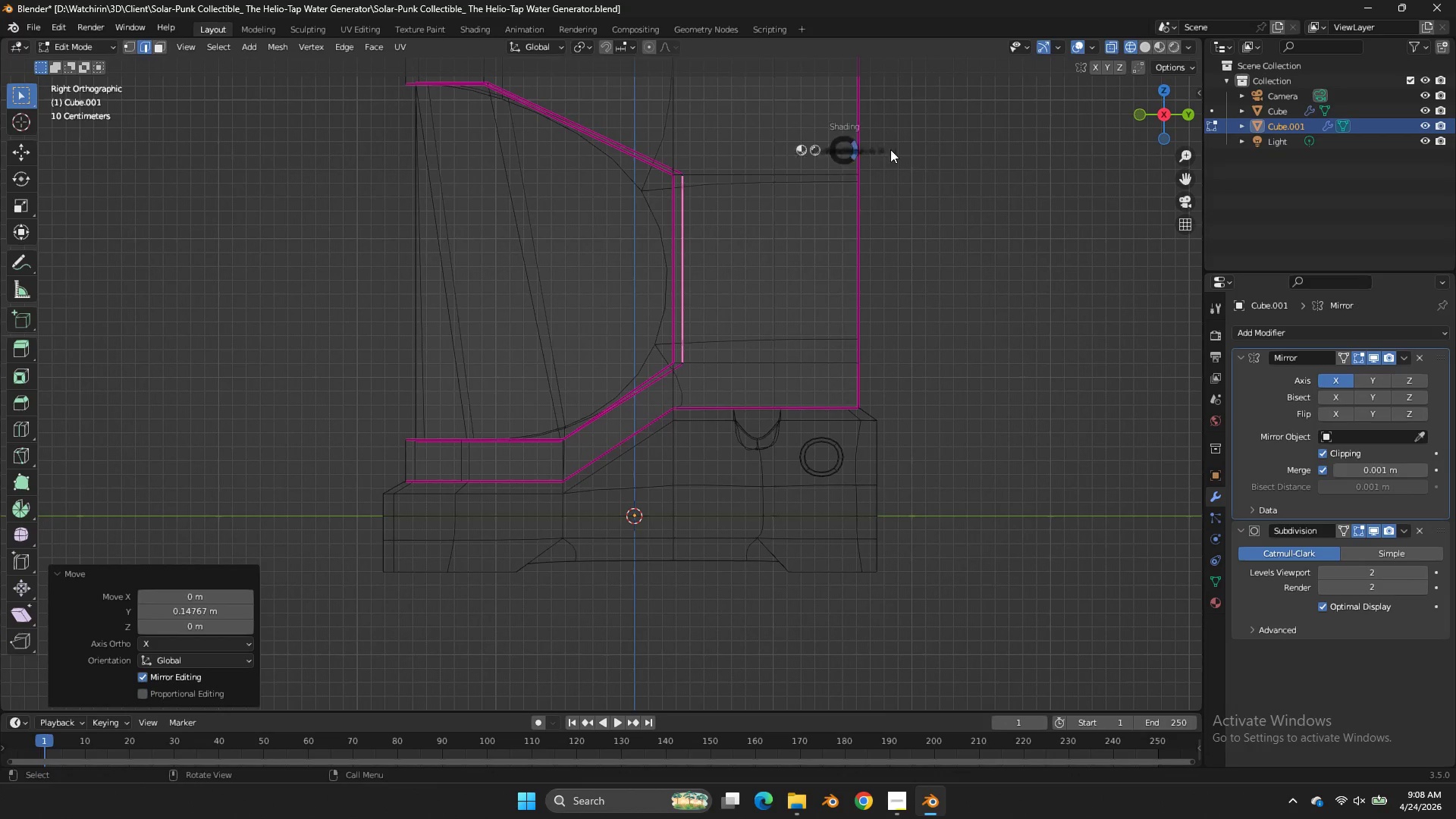 
key(Z)
 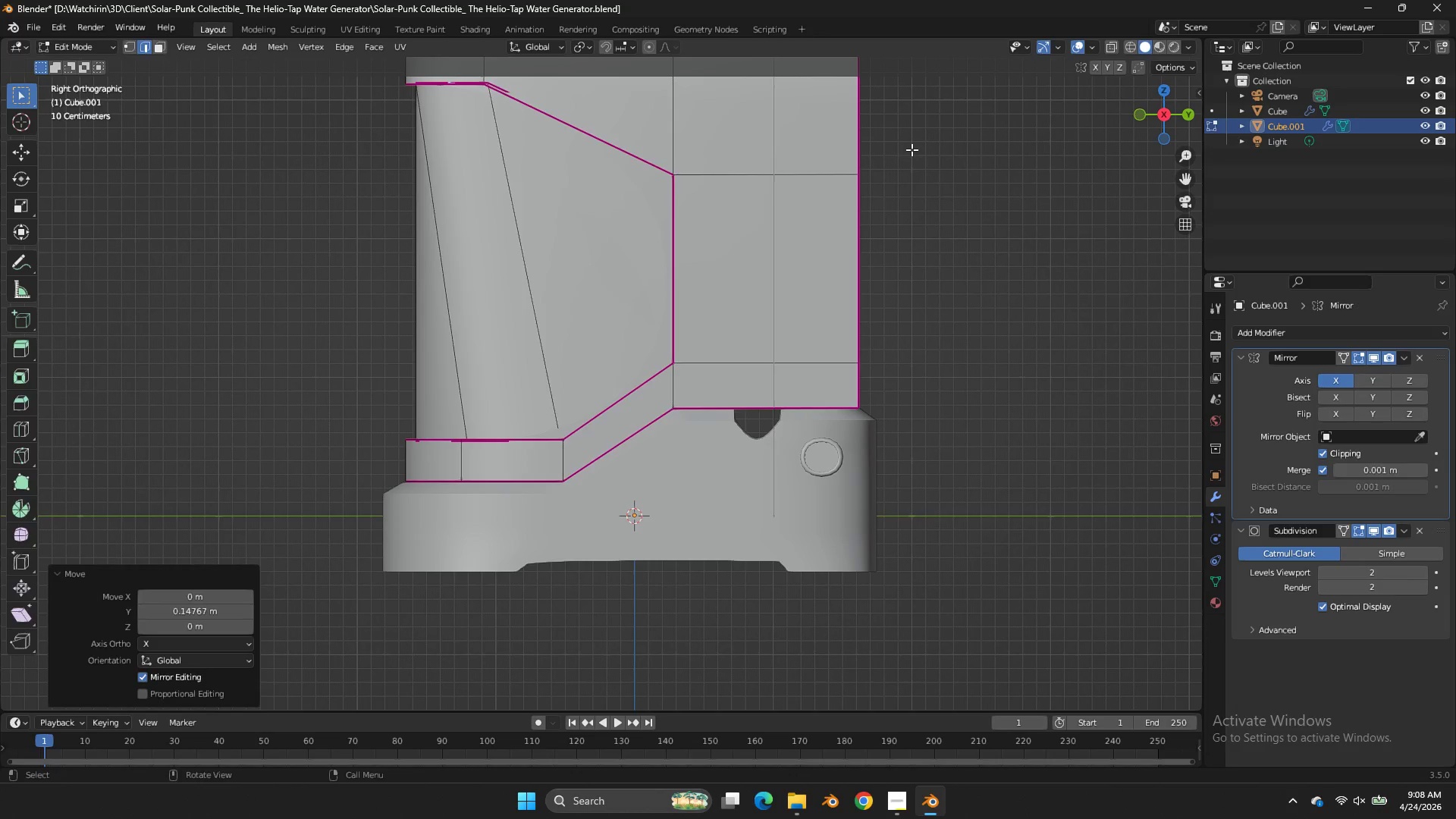 
key(Tab)
 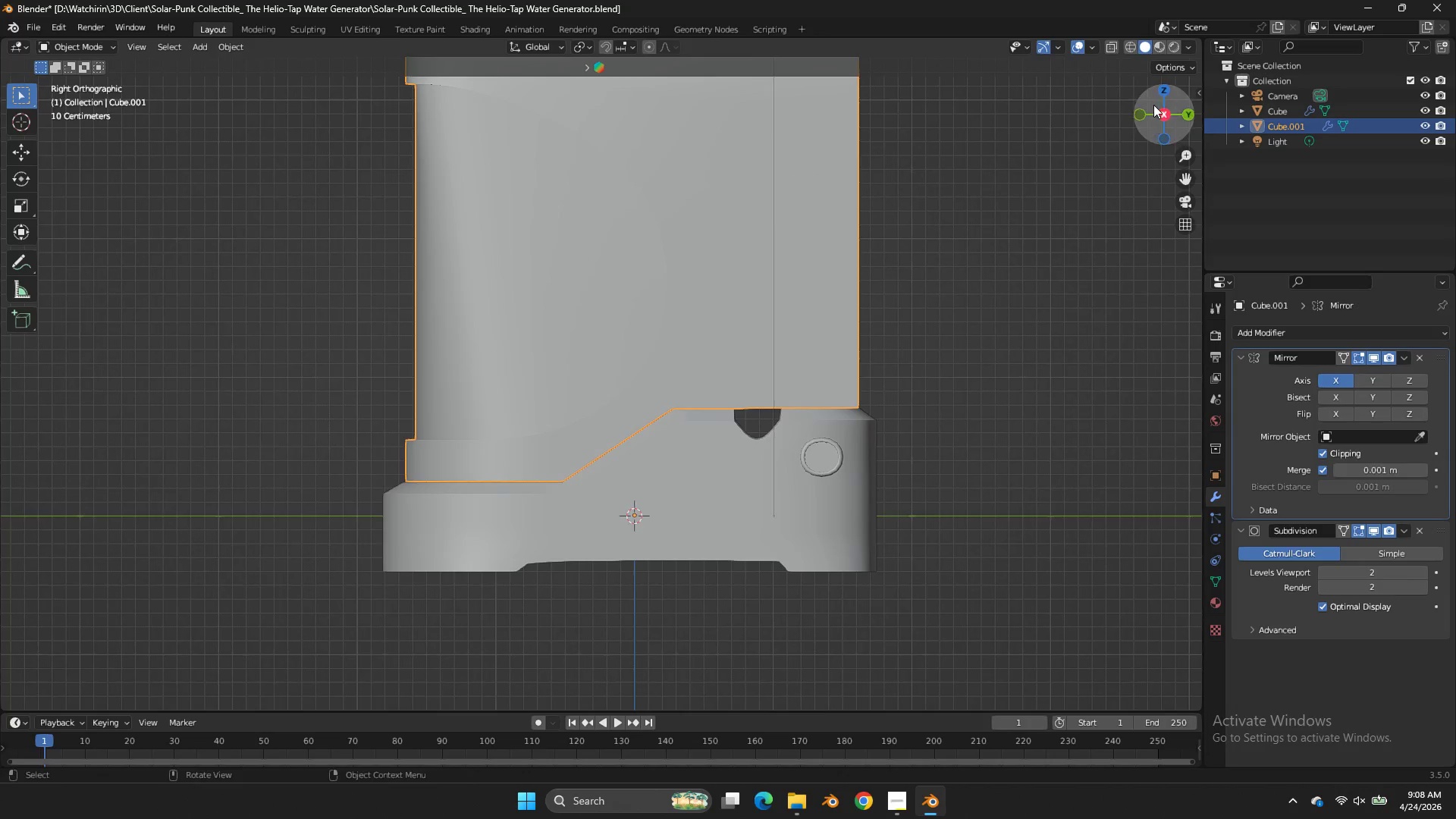 
left_click_drag(start_coordinate=[1161, 107], to_coordinate=[52, 151])
 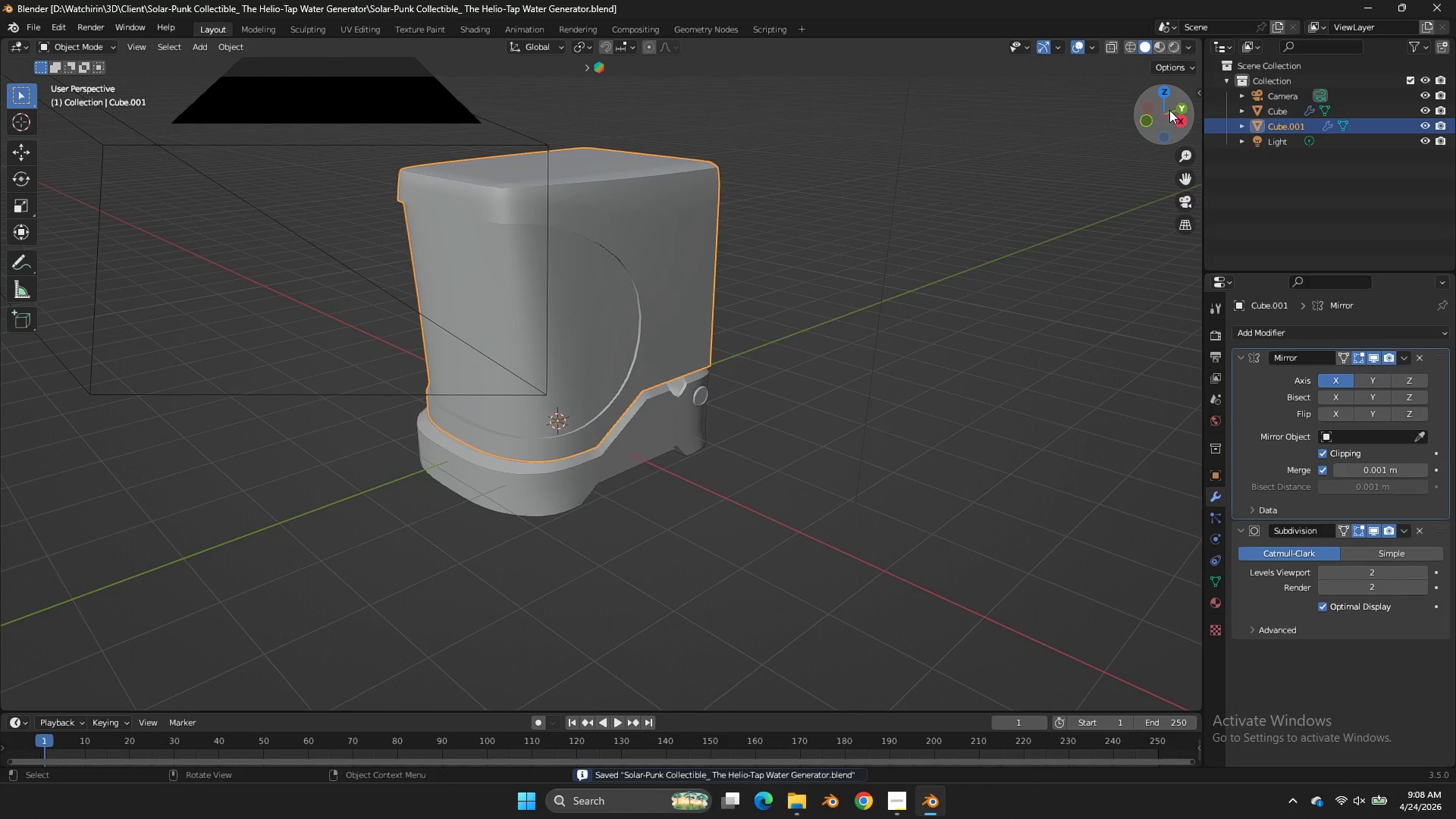 
key(Control+ControlLeft)
 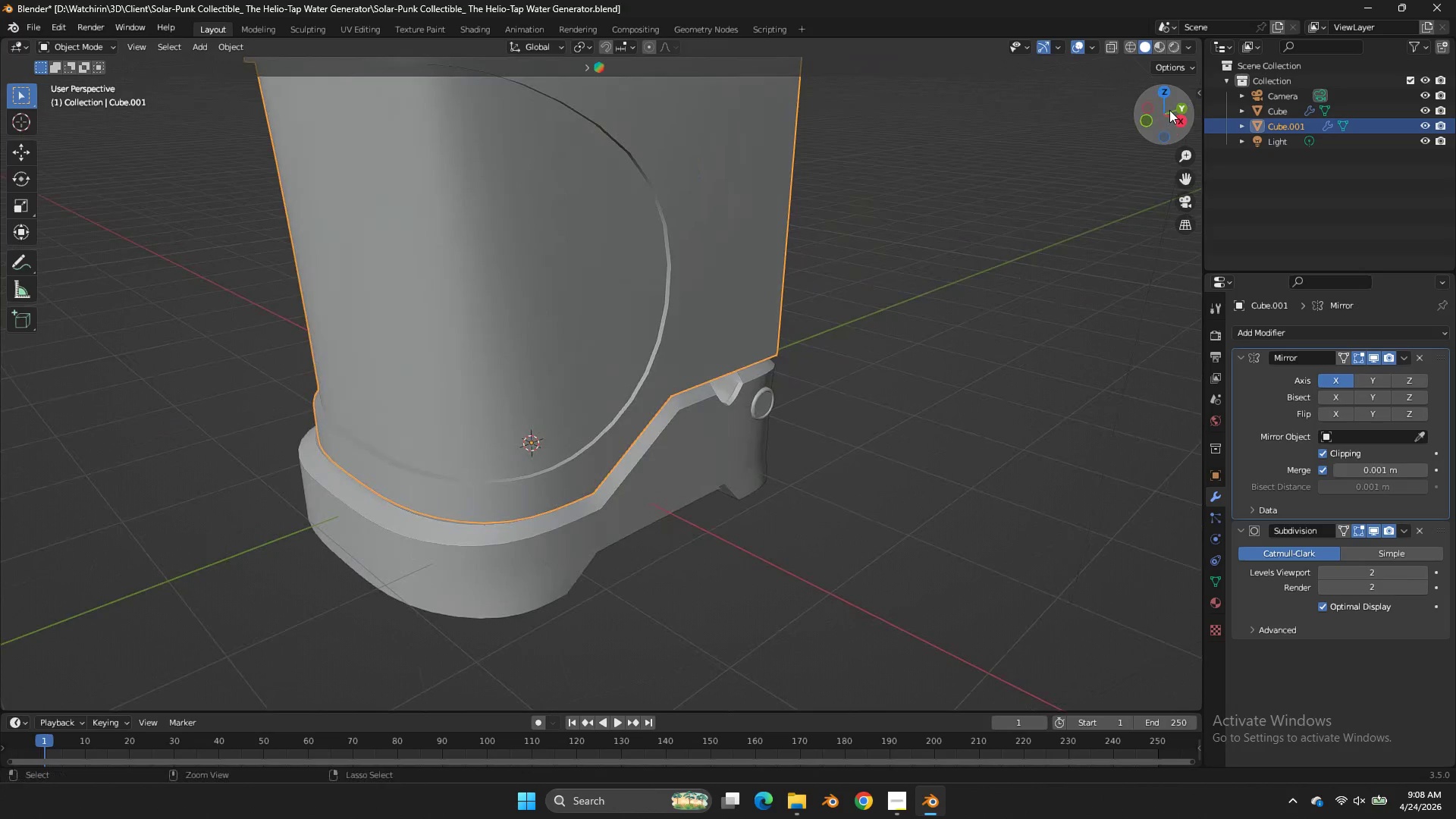 
key(Control+S)
 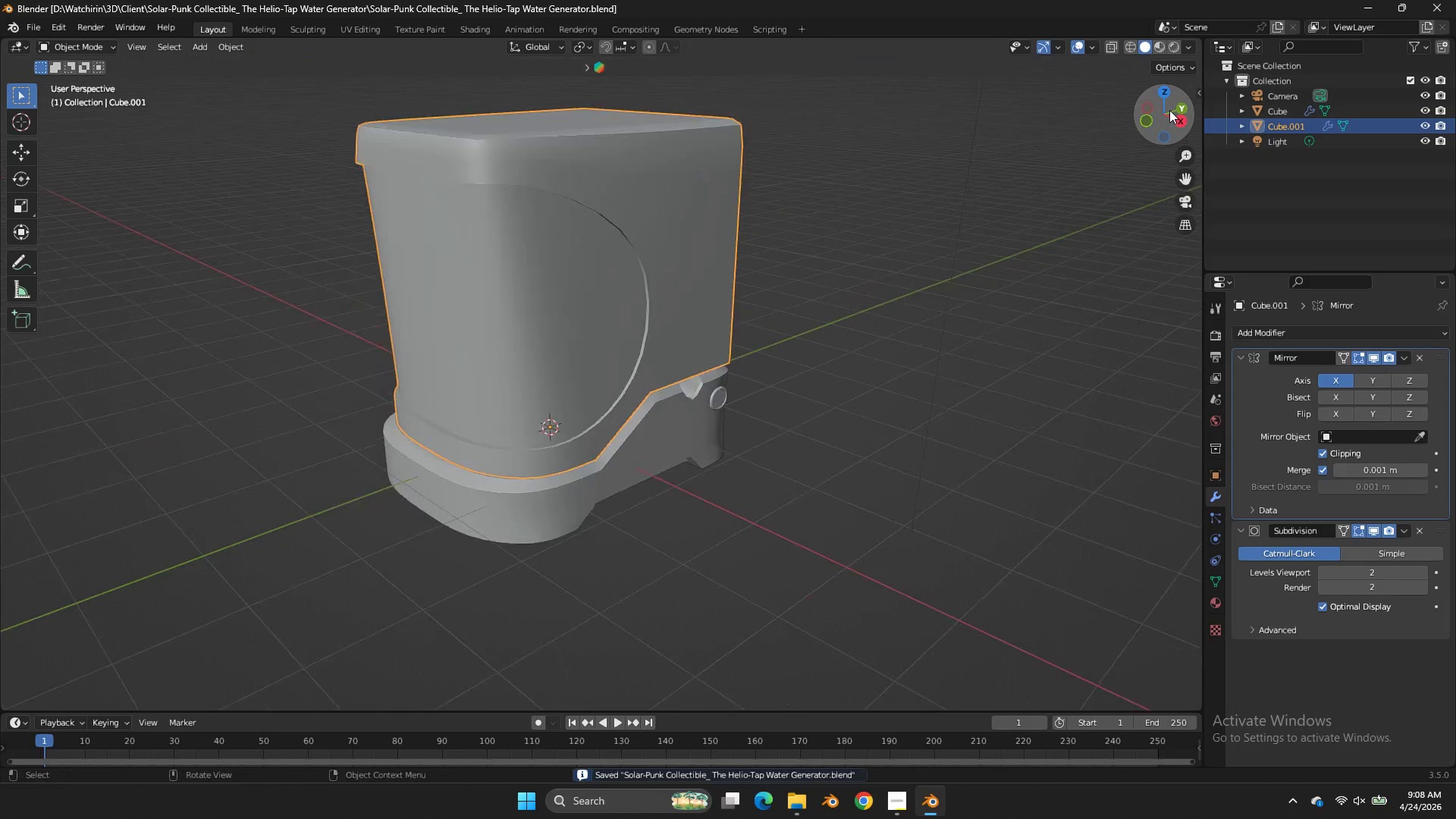 
left_click_drag(start_coordinate=[1169, 110], to_coordinate=[646, 141])
 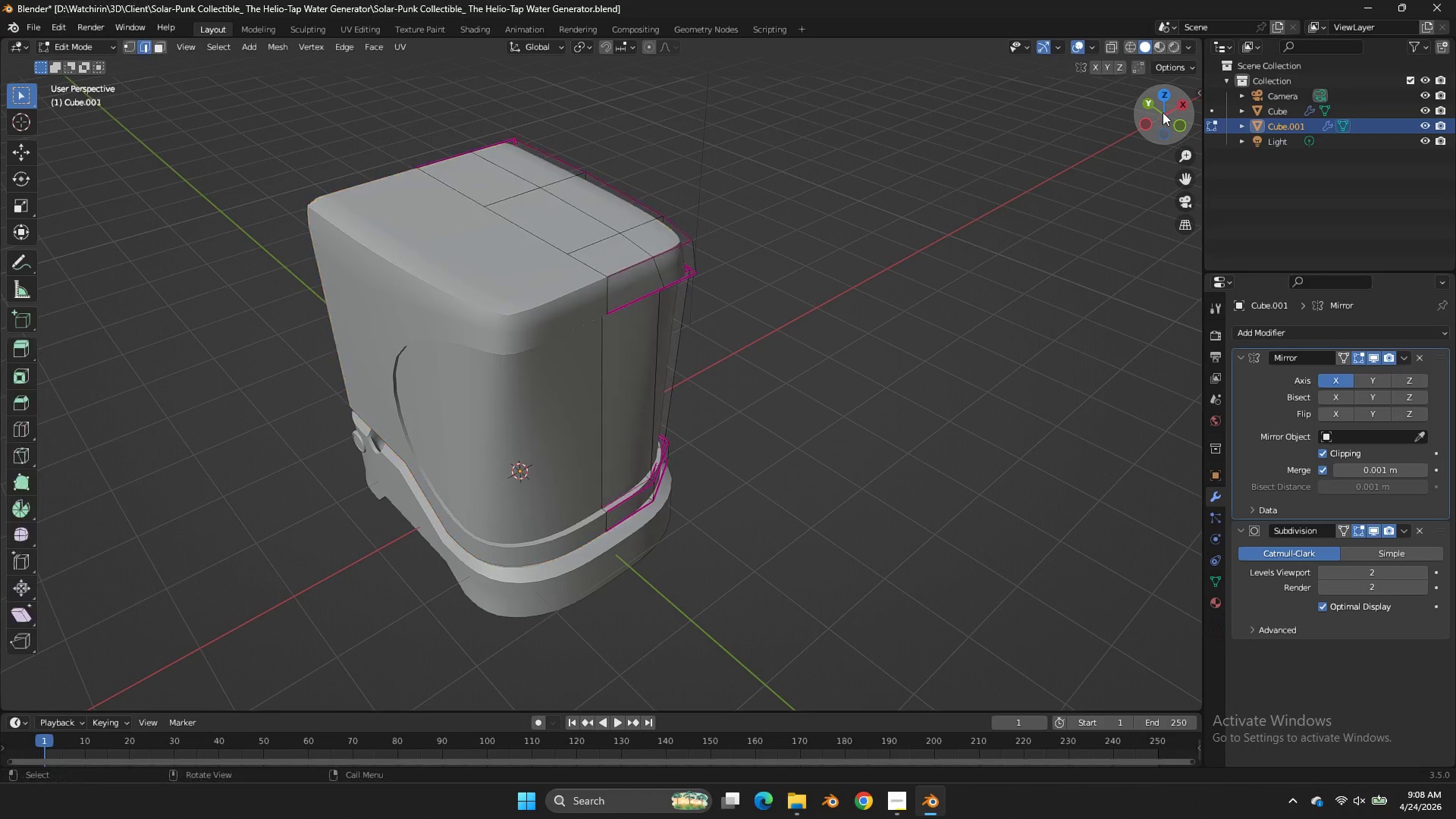 
scroll: coordinate [1169, 110], scroll_direction: down, amount: 3.0
 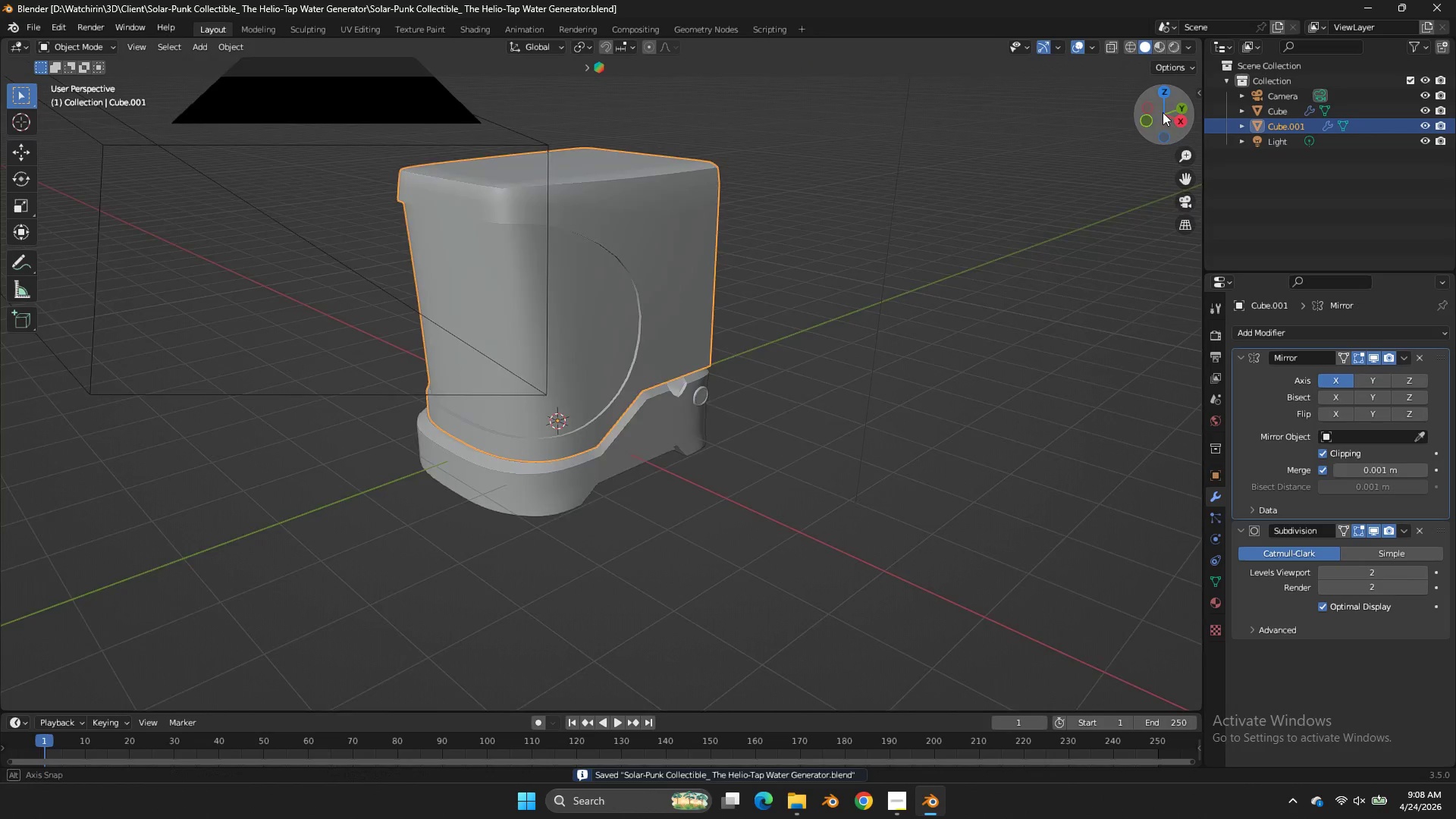 
key(Tab)
 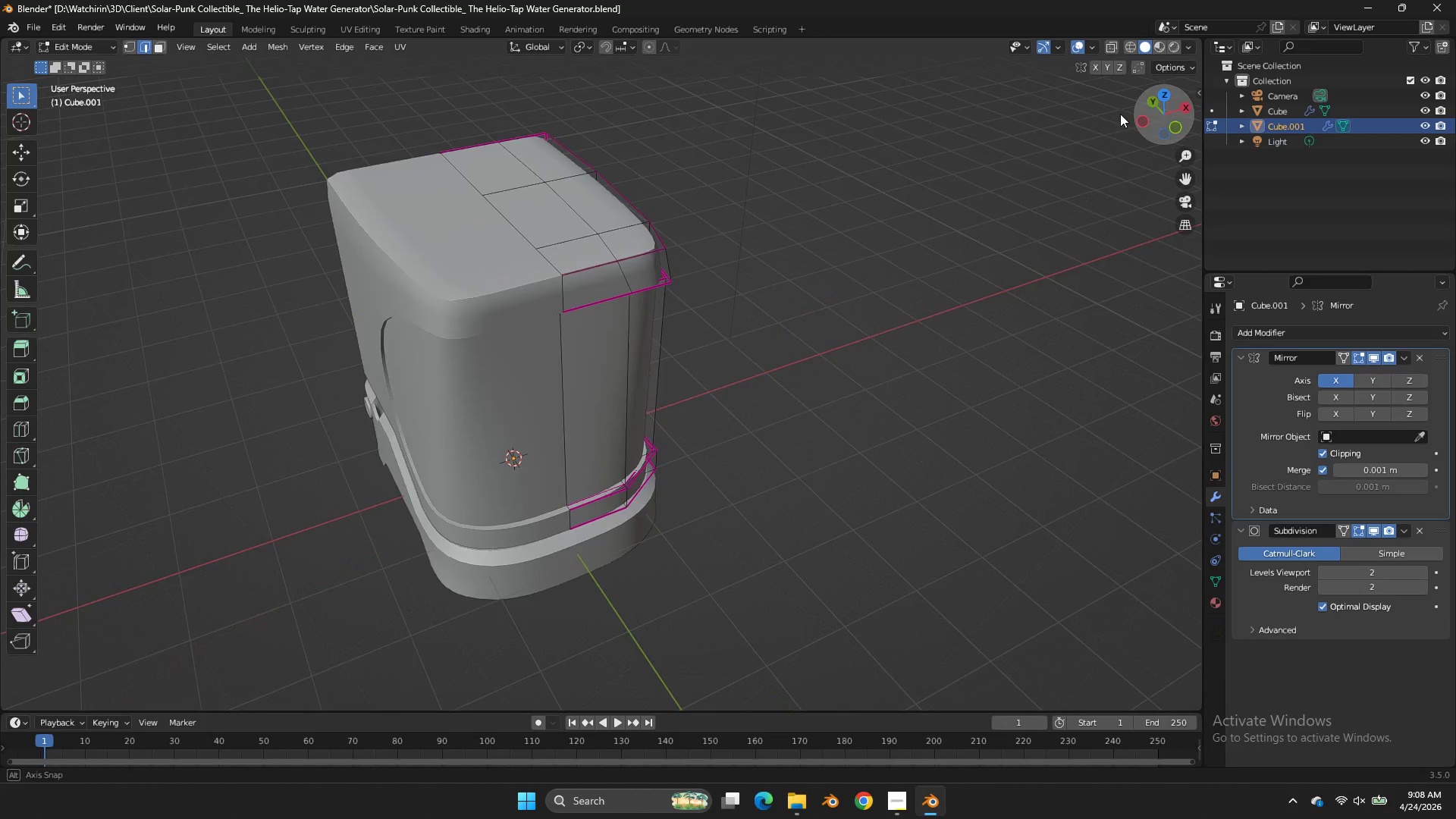 
left_click_drag(start_coordinate=[1163, 112], to_coordinate=[1043, 61])
 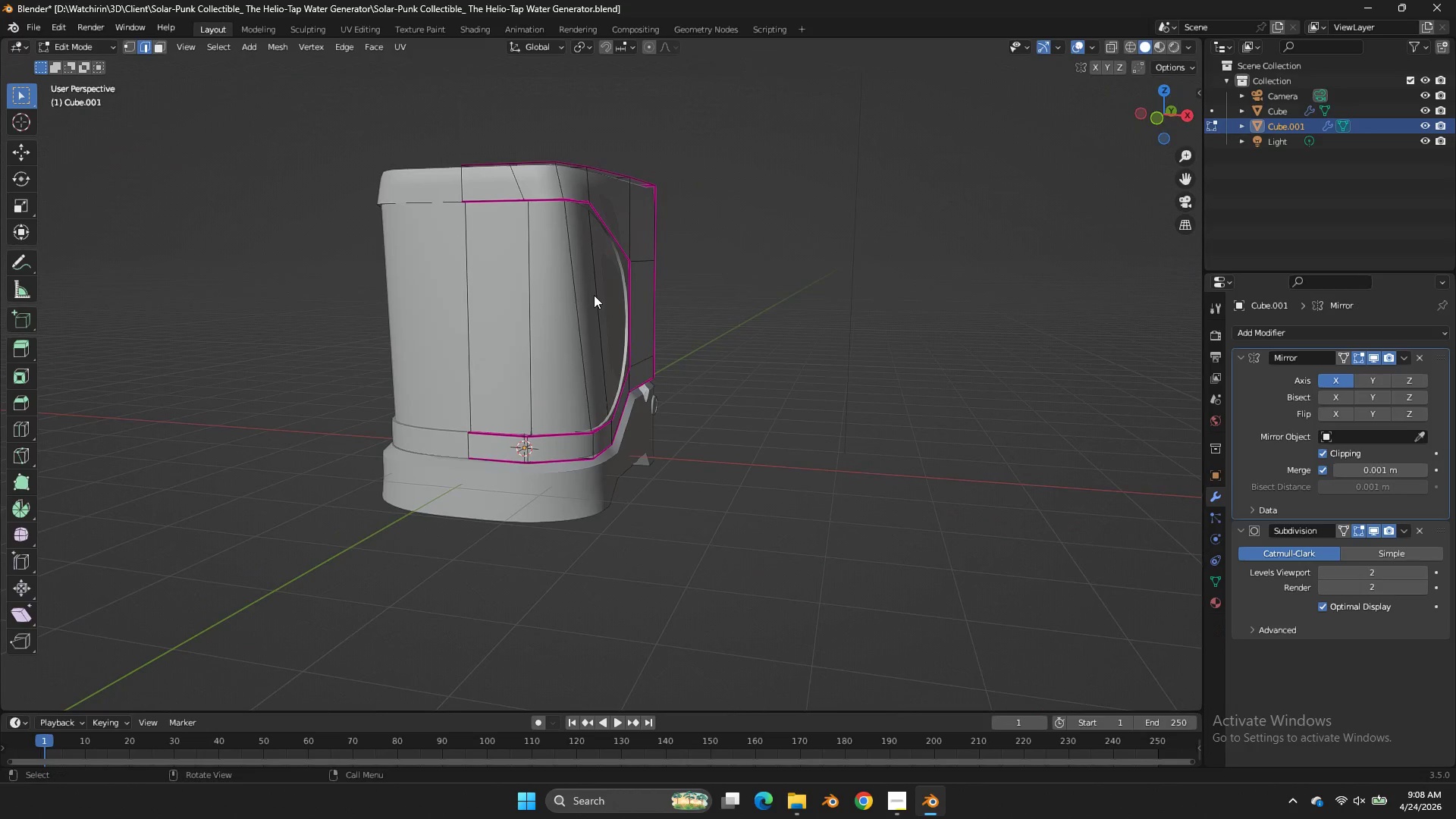 
left_click([594, 295])
 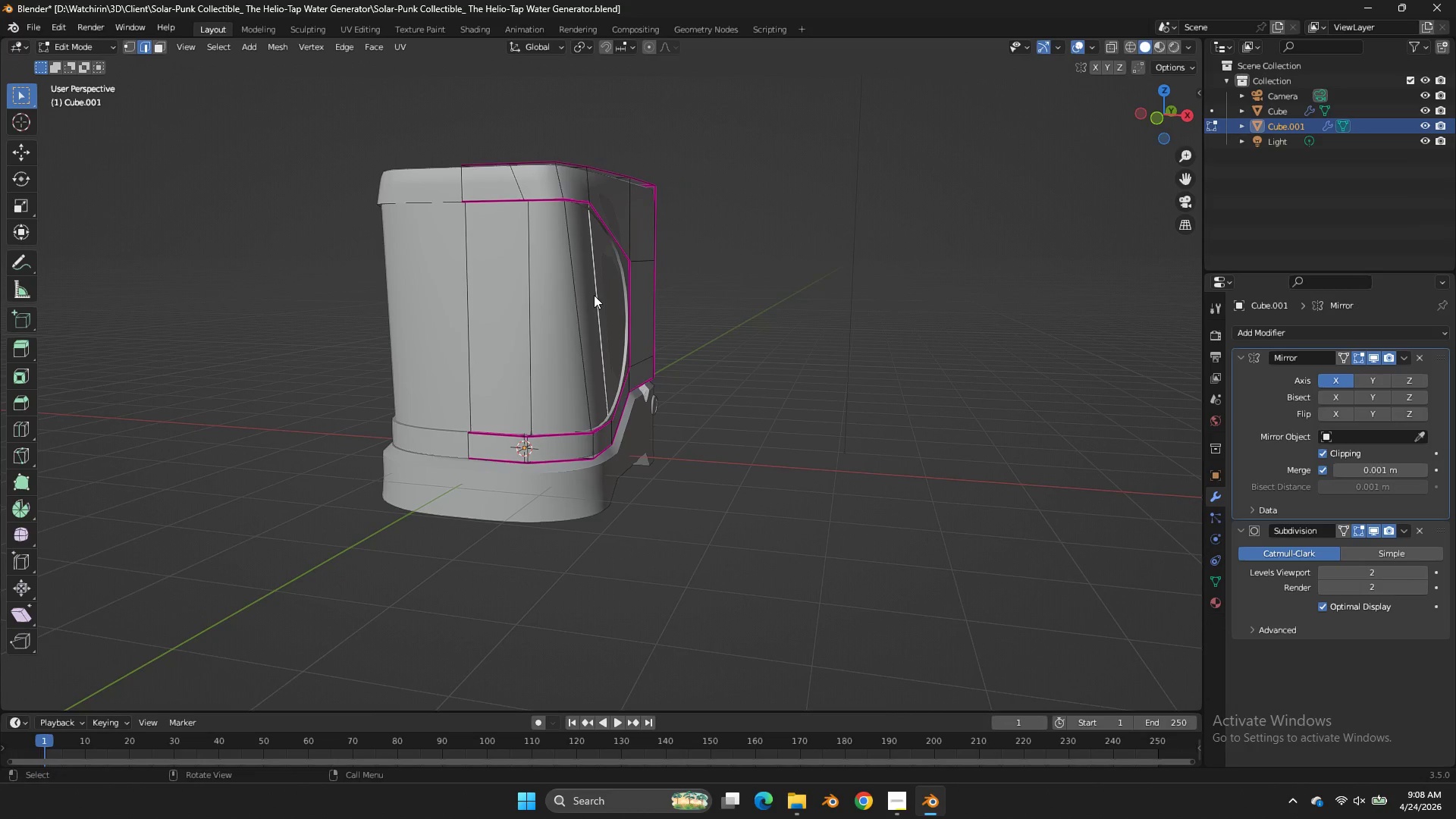 
key(L)
 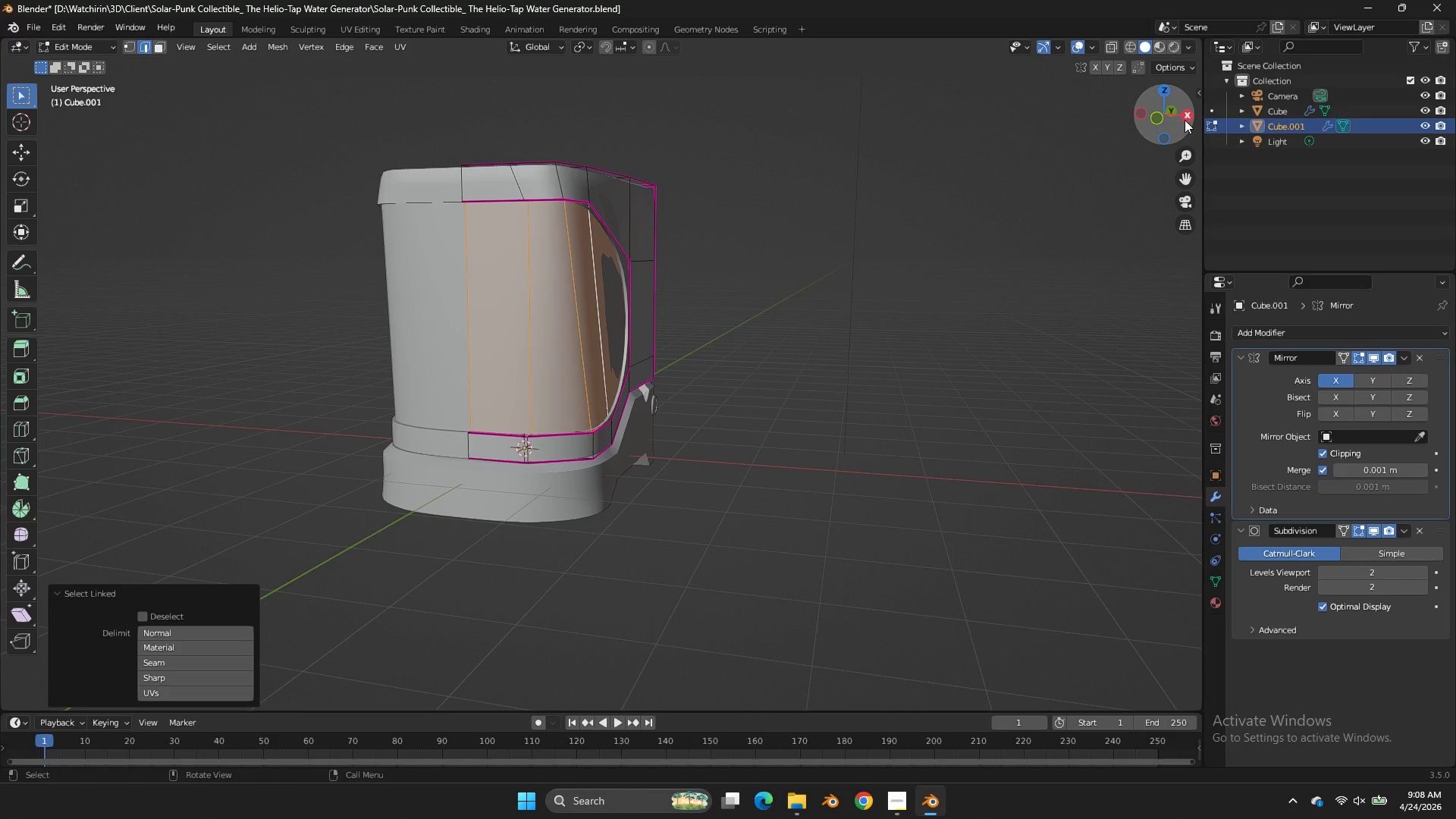 
left_click([1185, 120])
 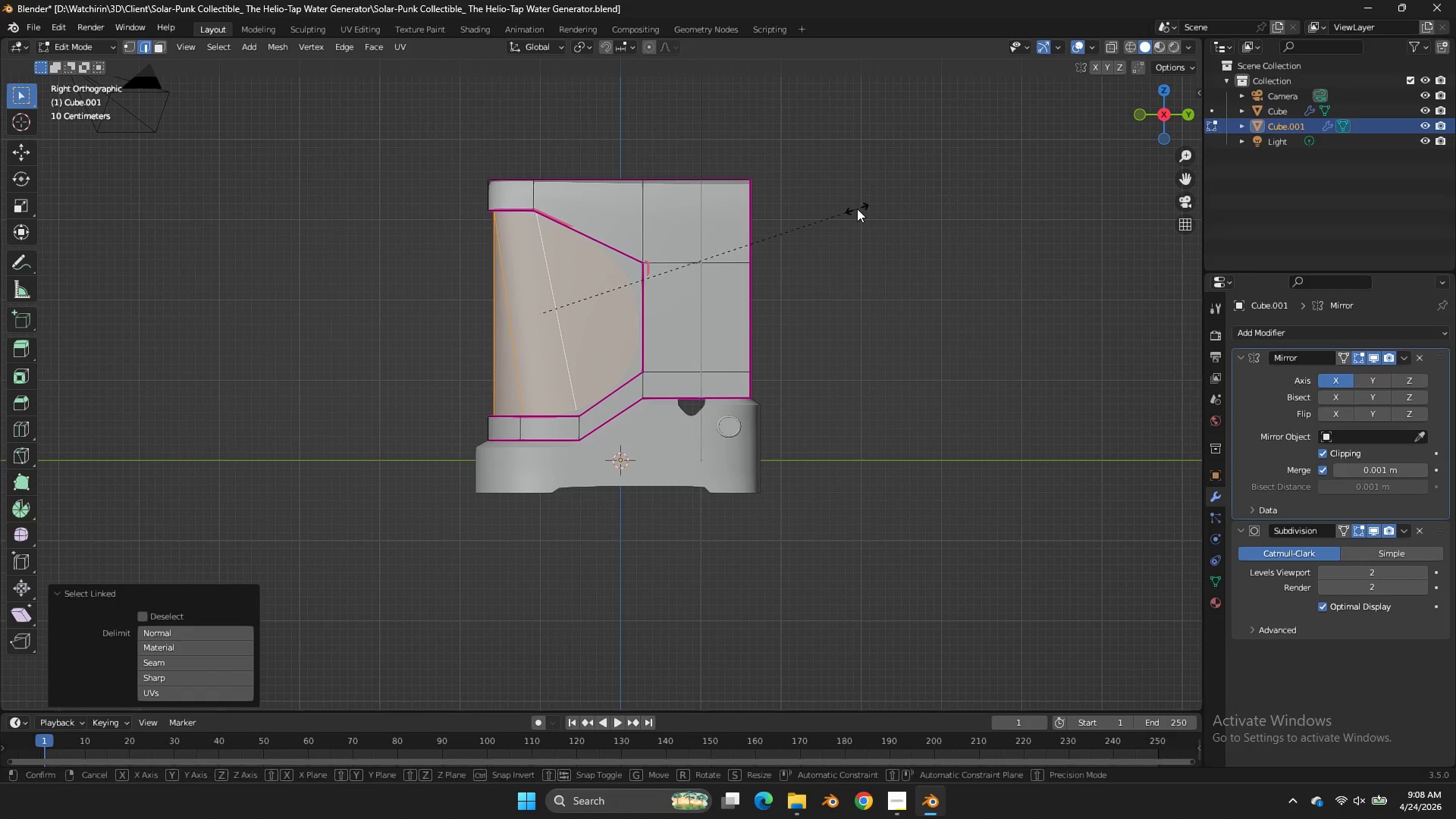 
type(sz)
 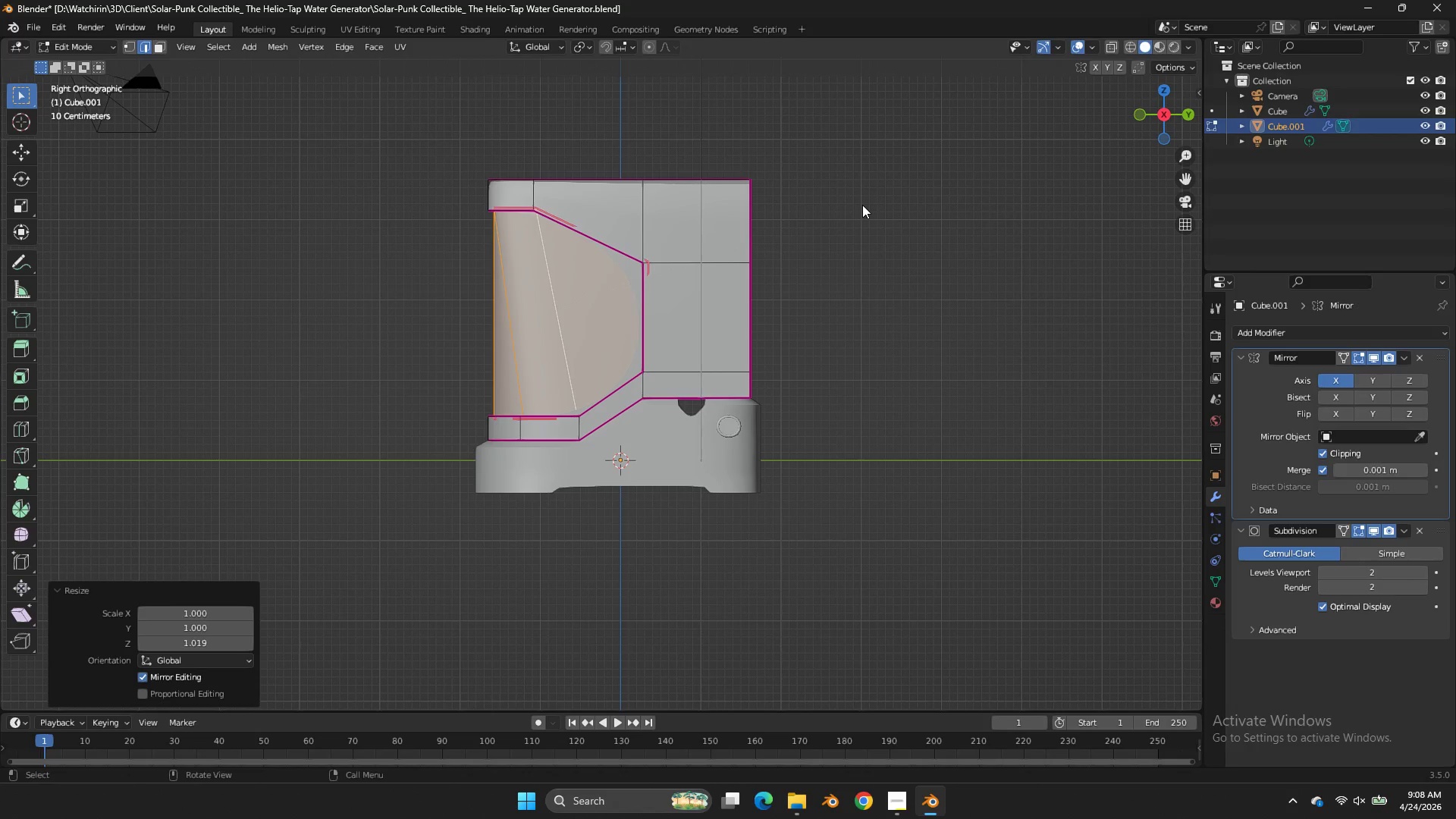 
left_click([862, 205])
 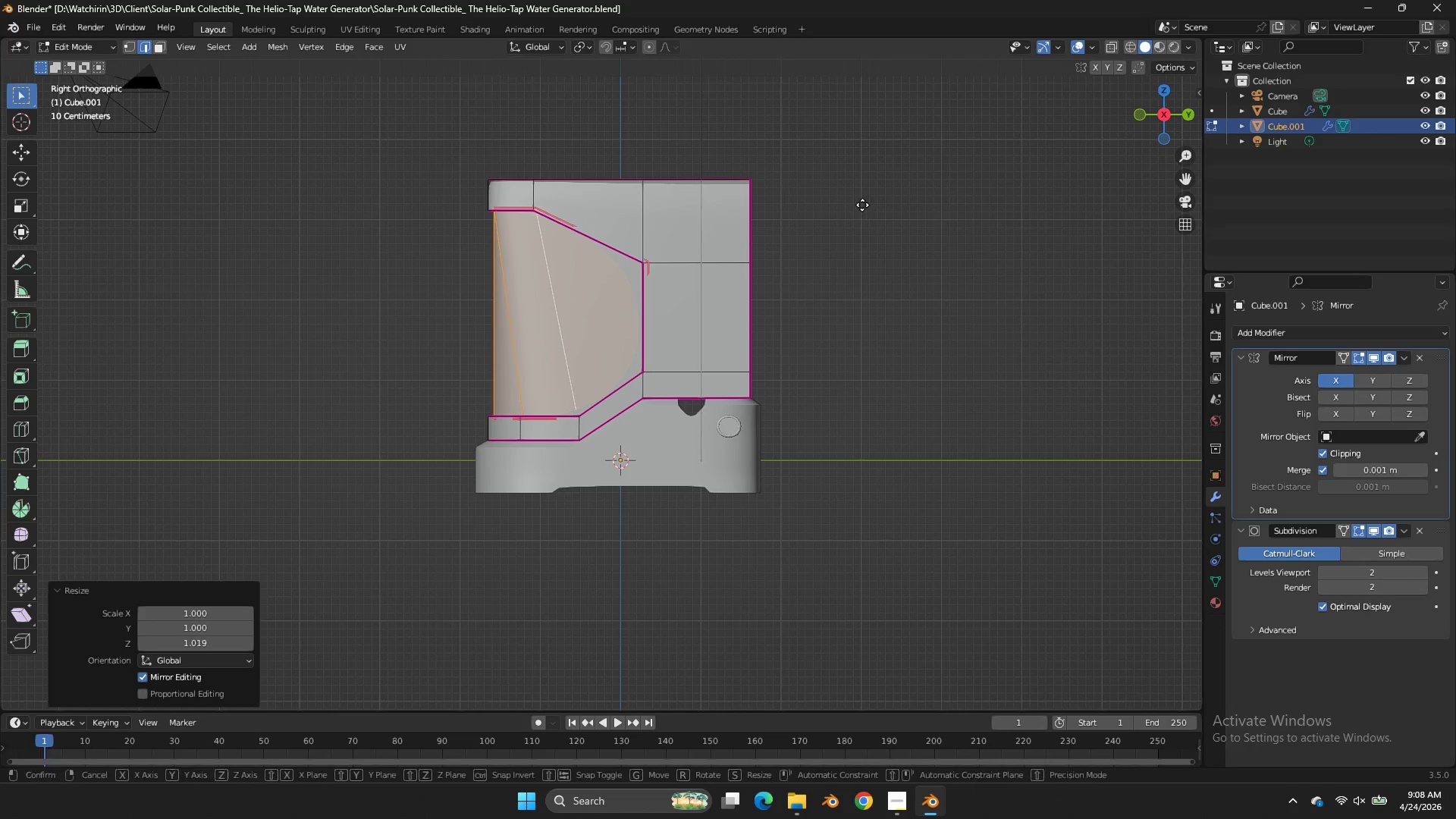 
type(gy)
 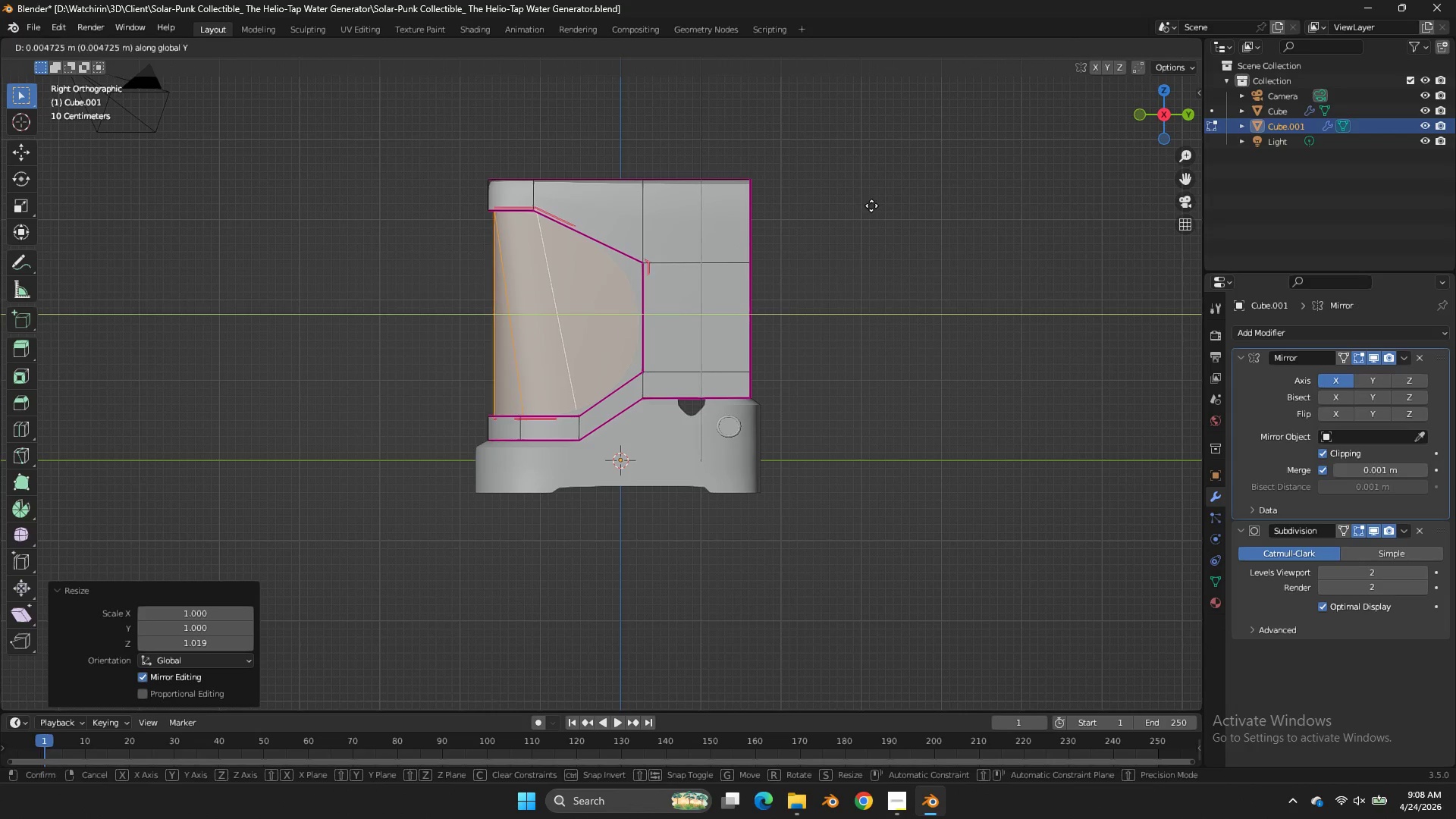 
hold_key(key=ShiftLeft, duration=0.53)
left_click([882, 206])
 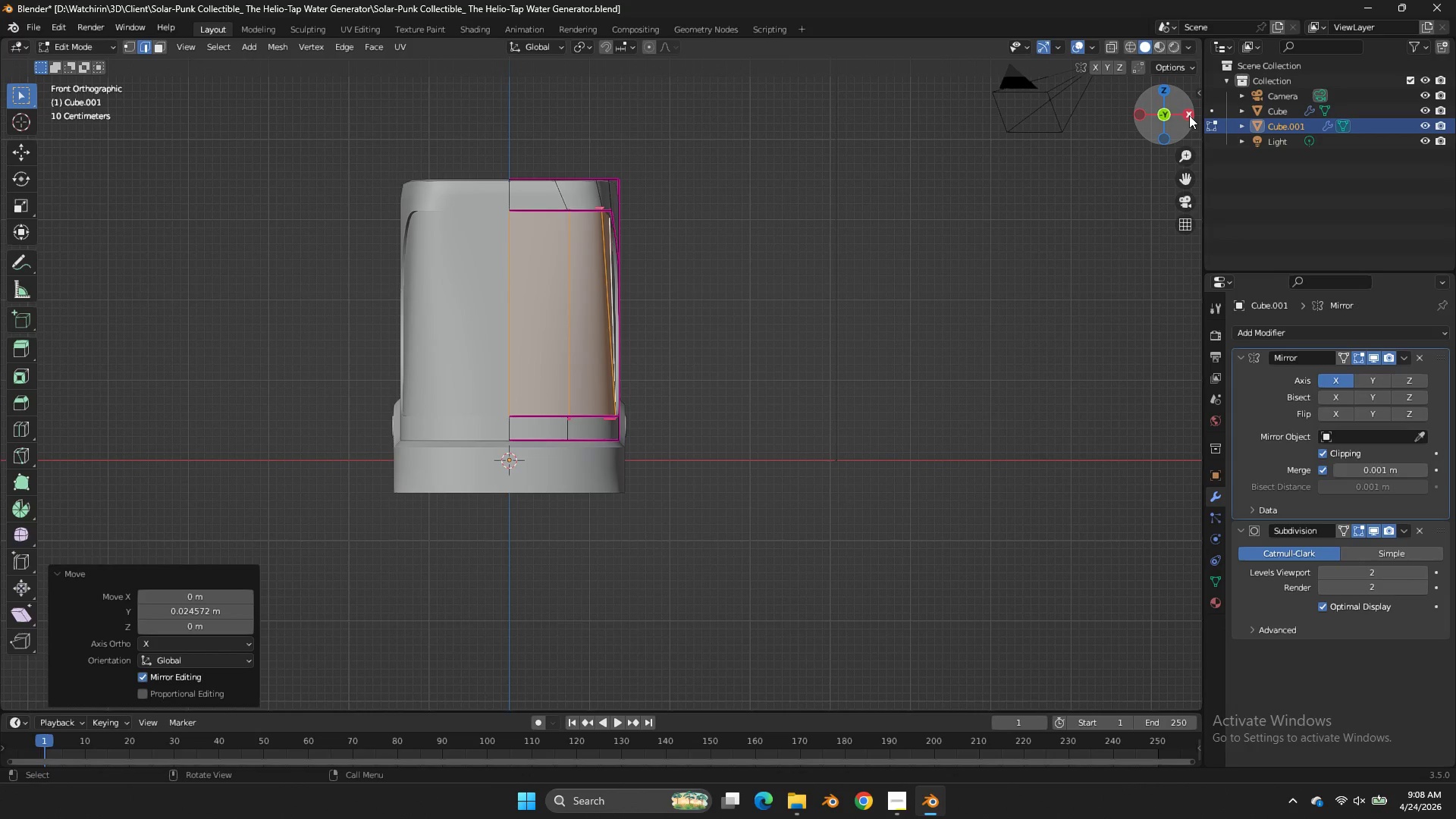 
type(syx)
 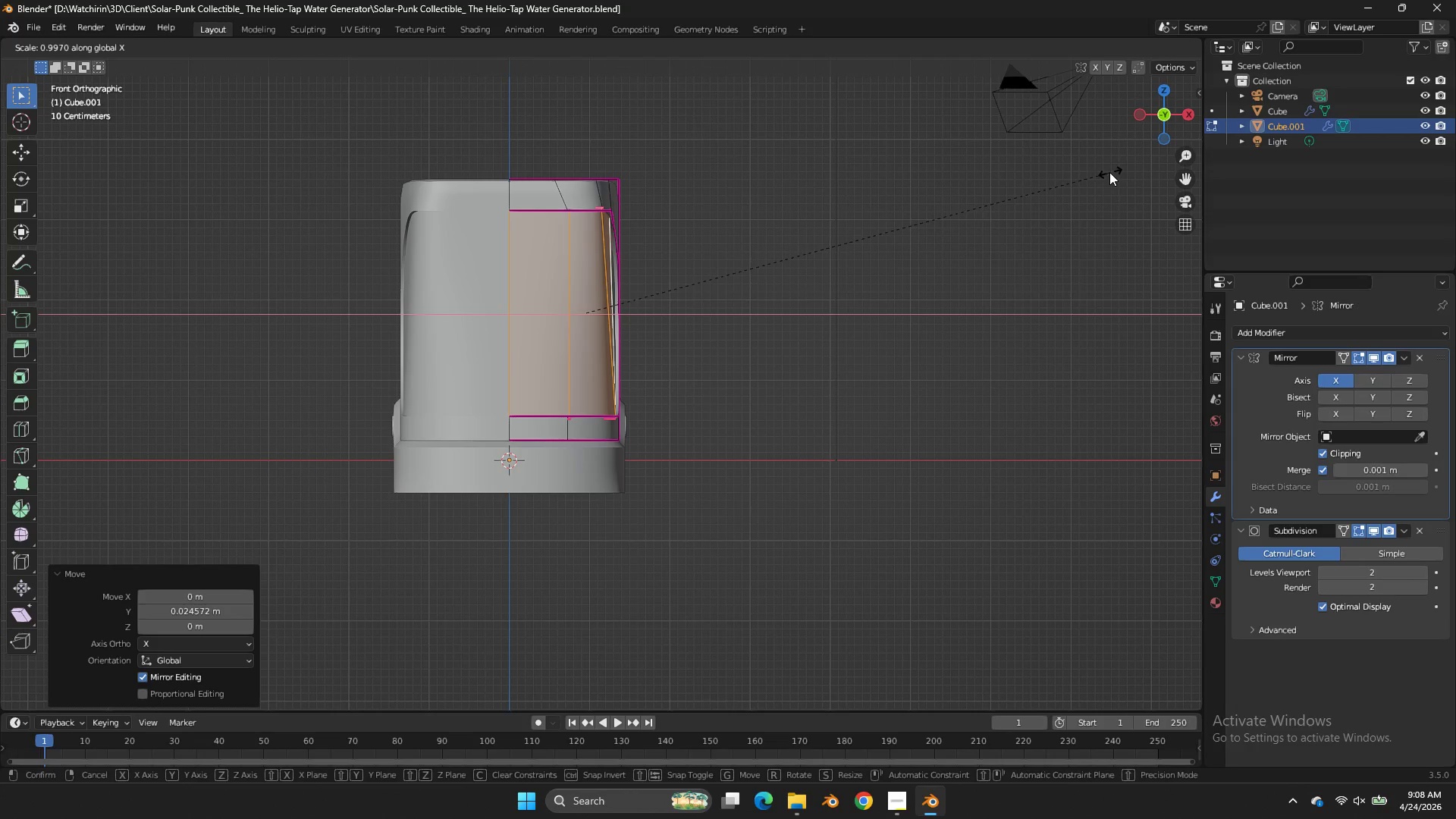 
hold_key(key=ShiftLeft, duration=1.42)
left_click([759, 204])
 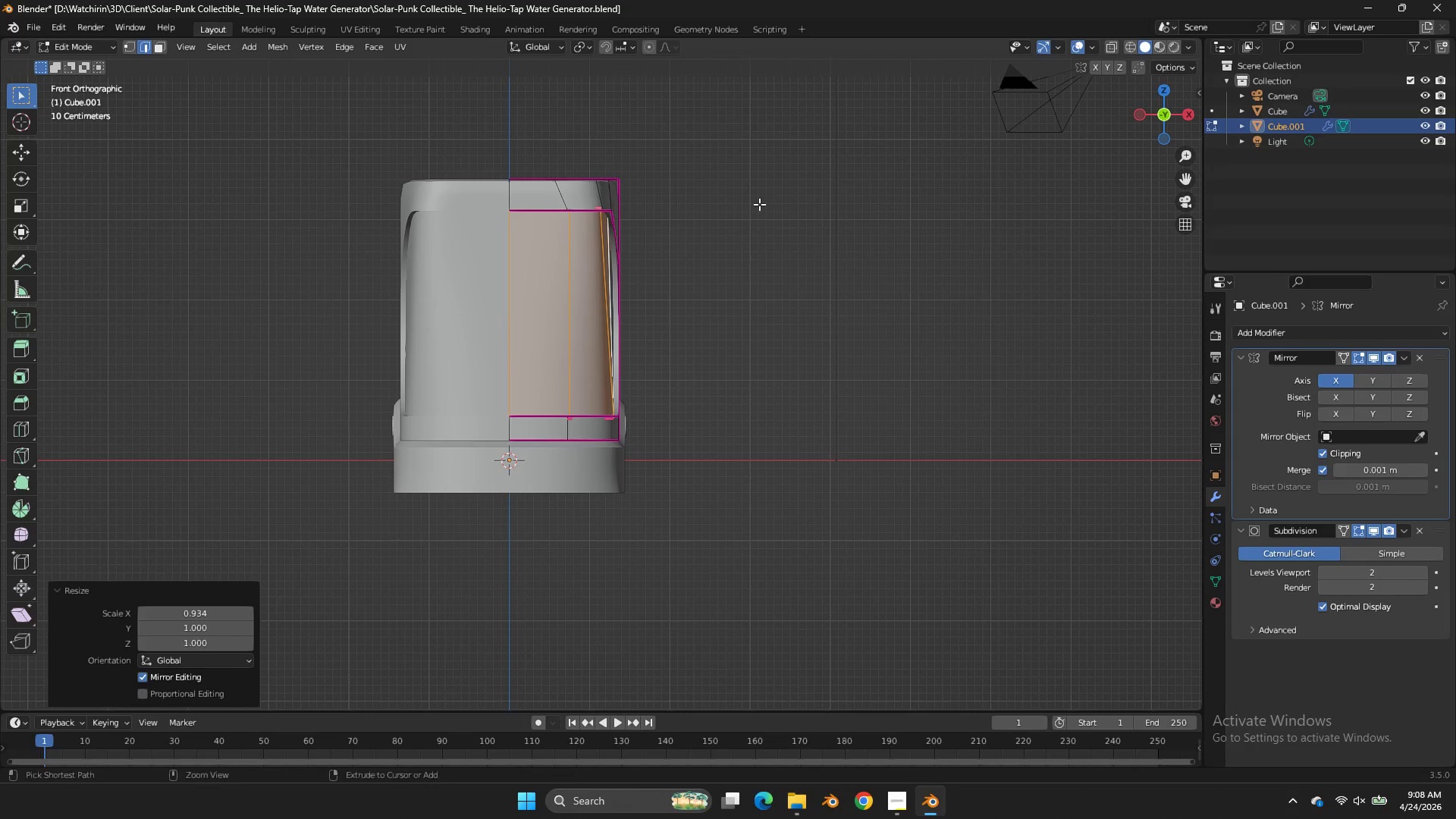 
key(Control+ControlLeft)
 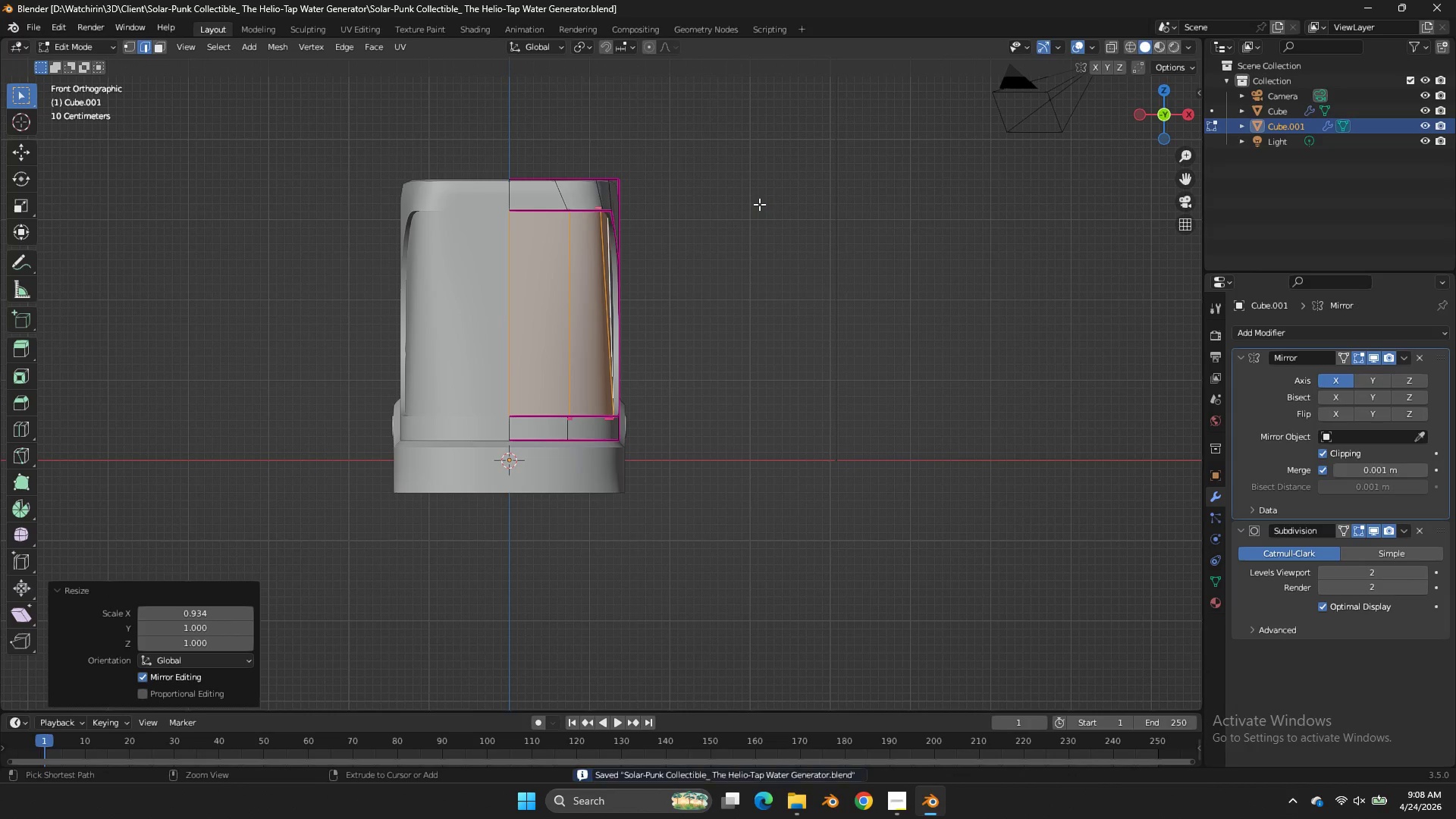 
key(Control+S)
 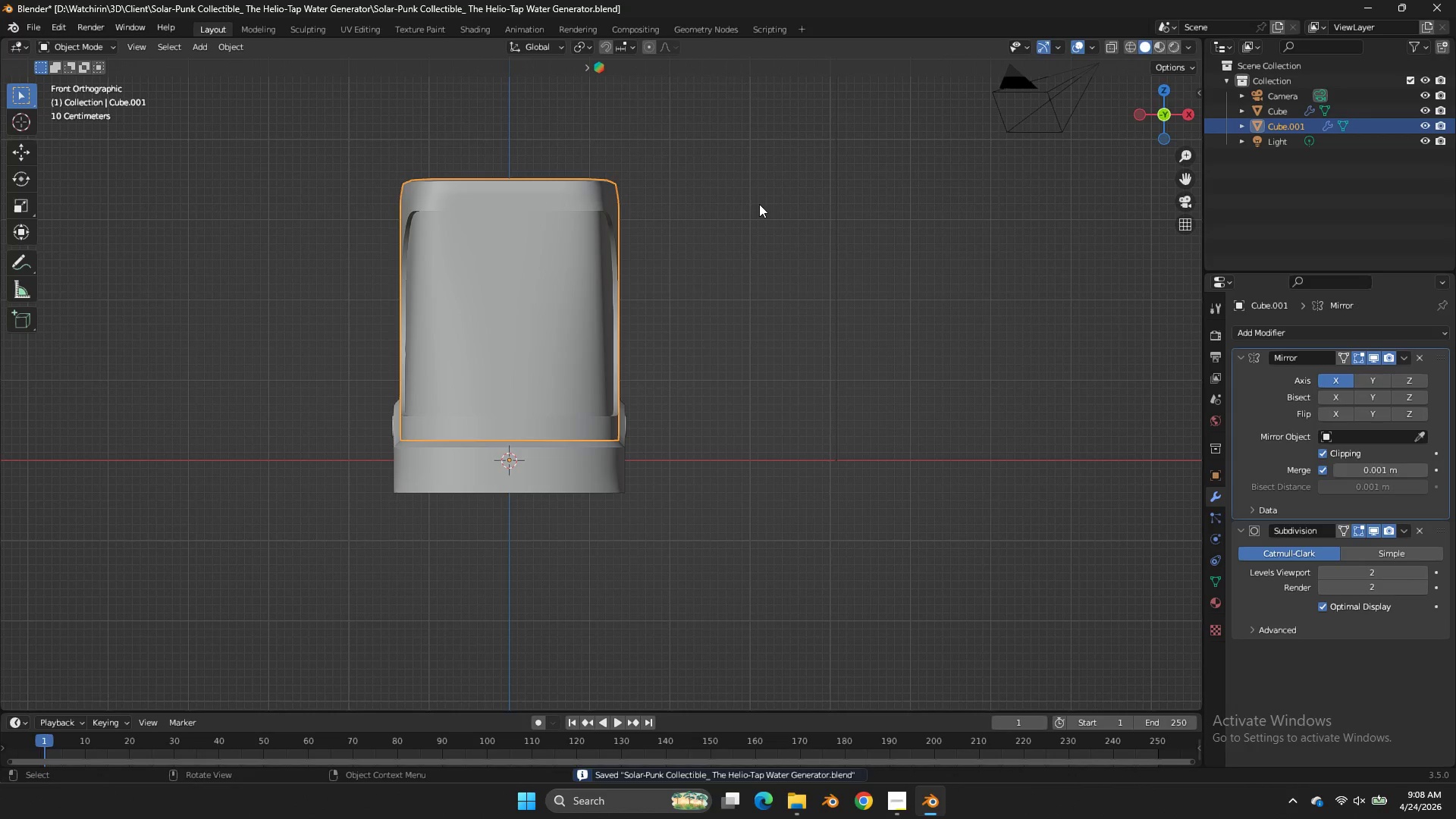 
key(Tab)
 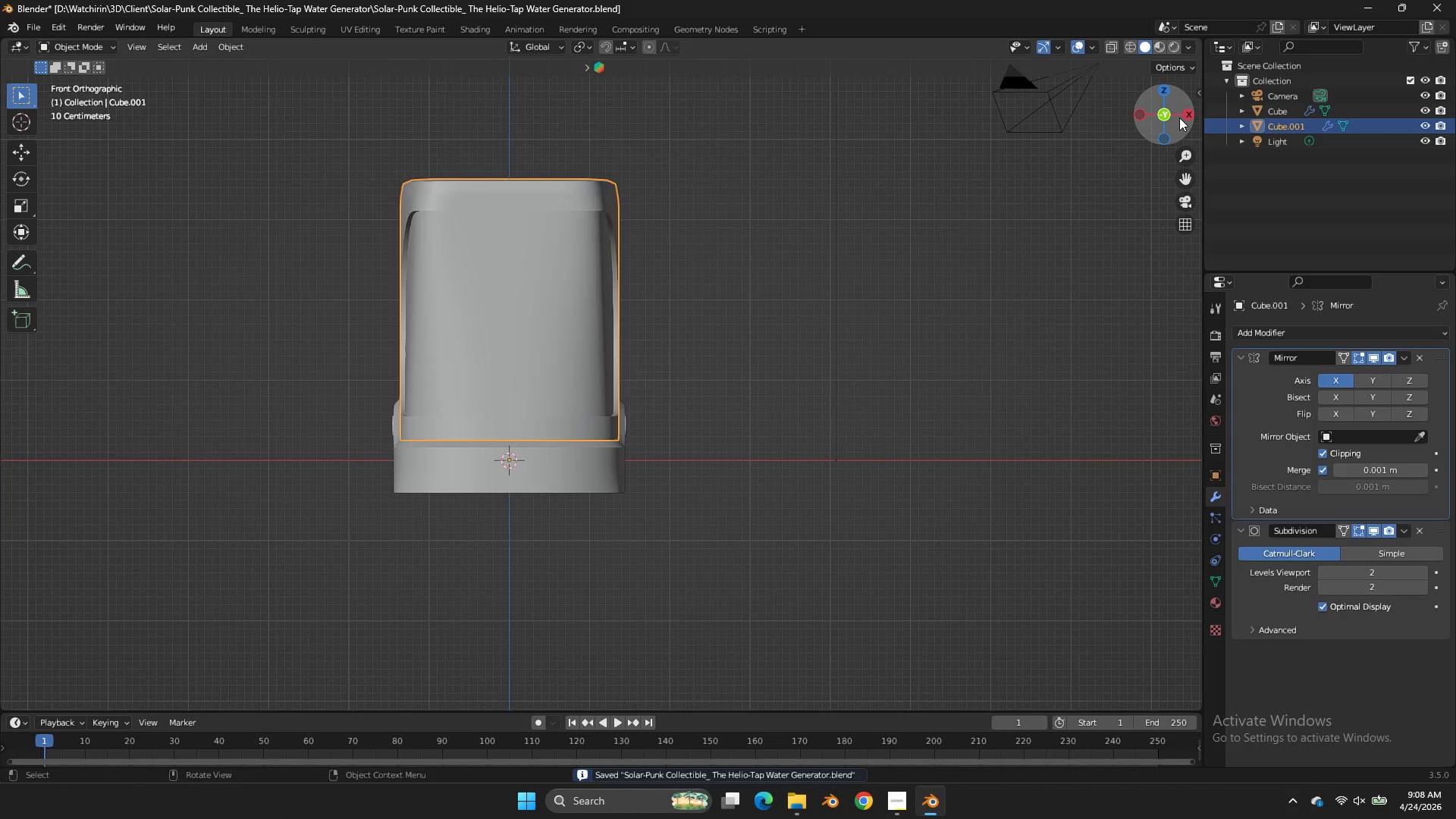 
left_click_drag(start_coordinate=[1179, 118], to_coordinate=[1023, 165])
 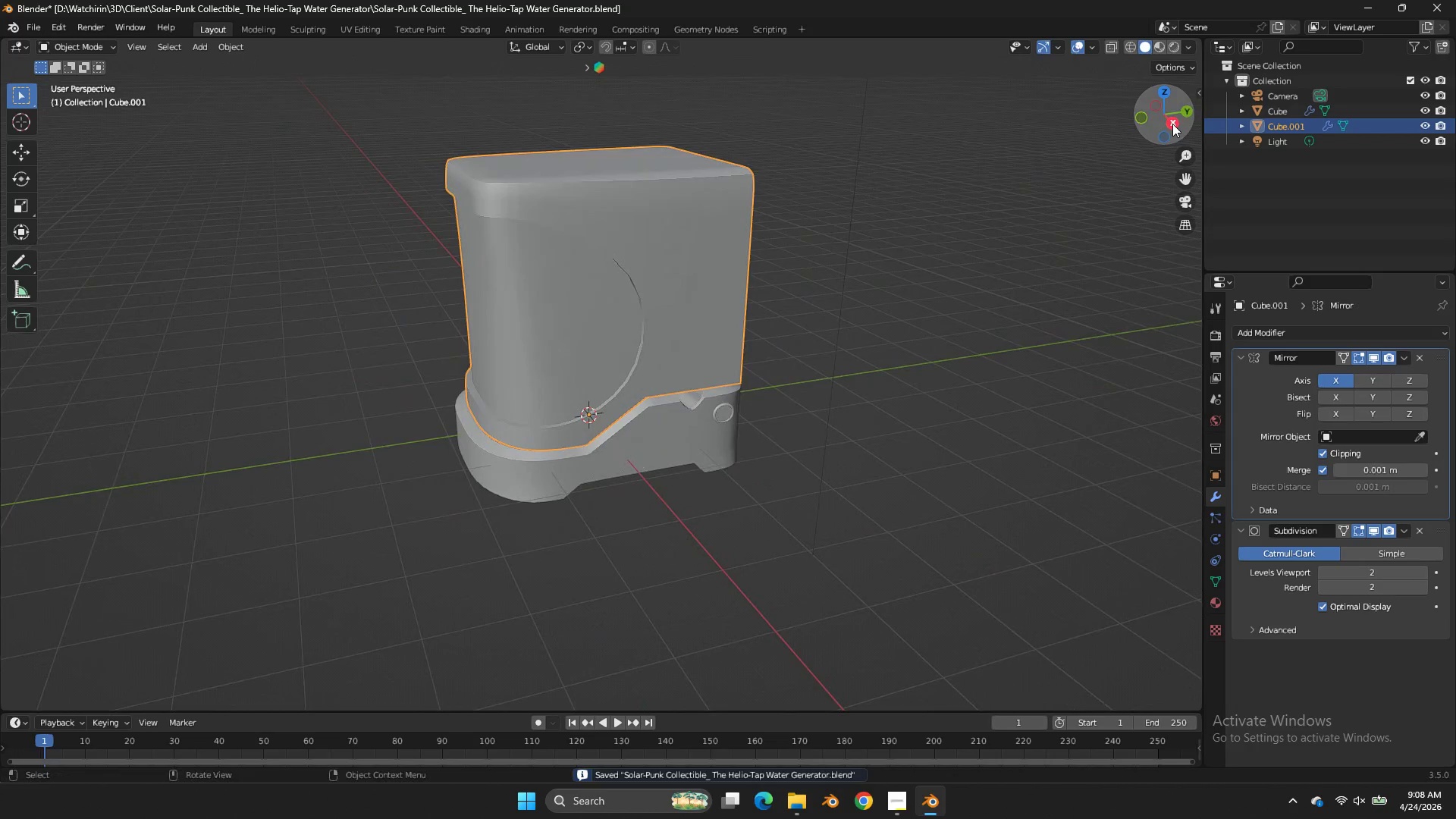 
left_click([1172, 124])
 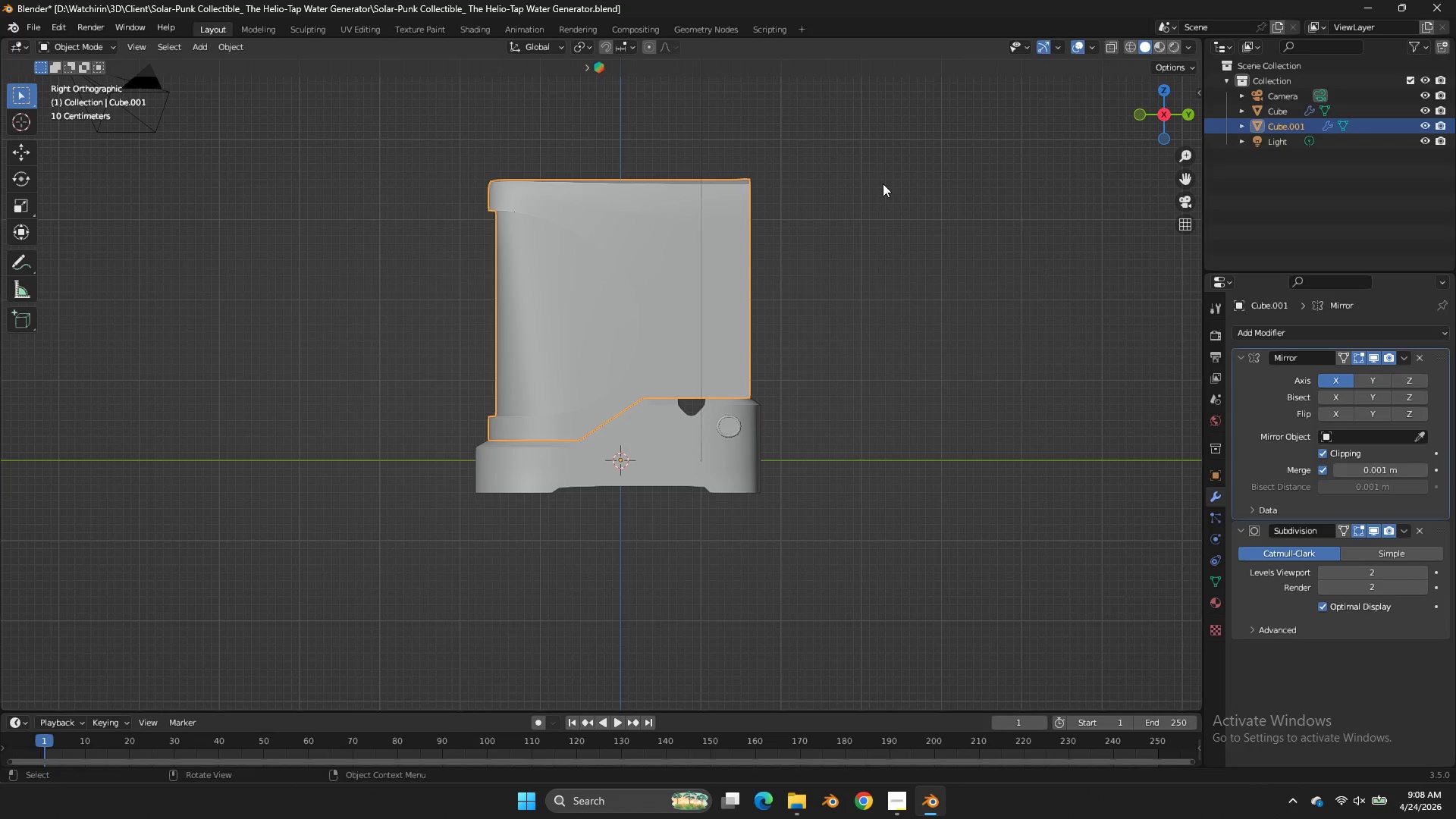 
scroll: coordinate [883, 184], scroll_direction: up, amount: 3.0
 